 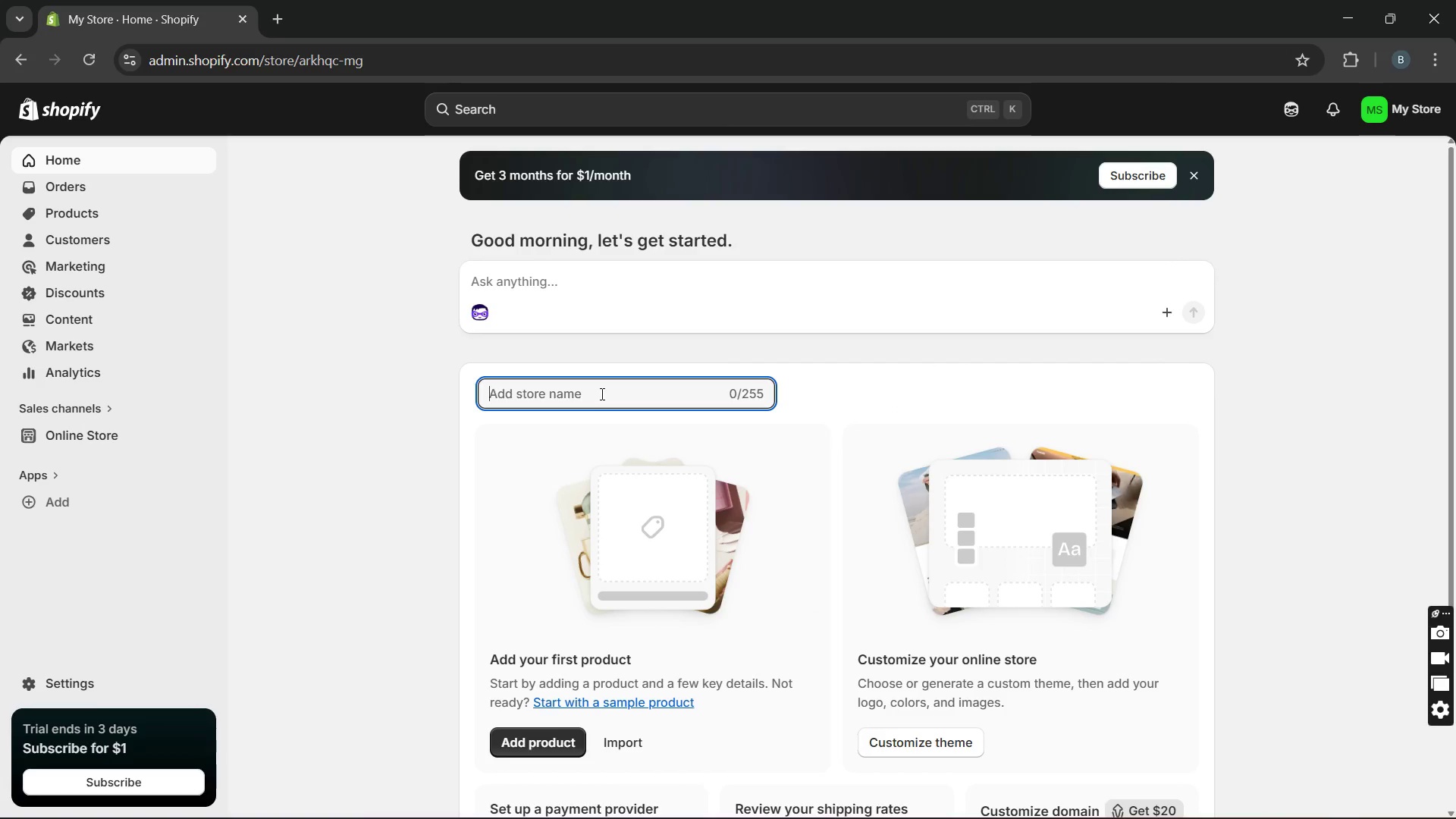 
key(Control+V)
 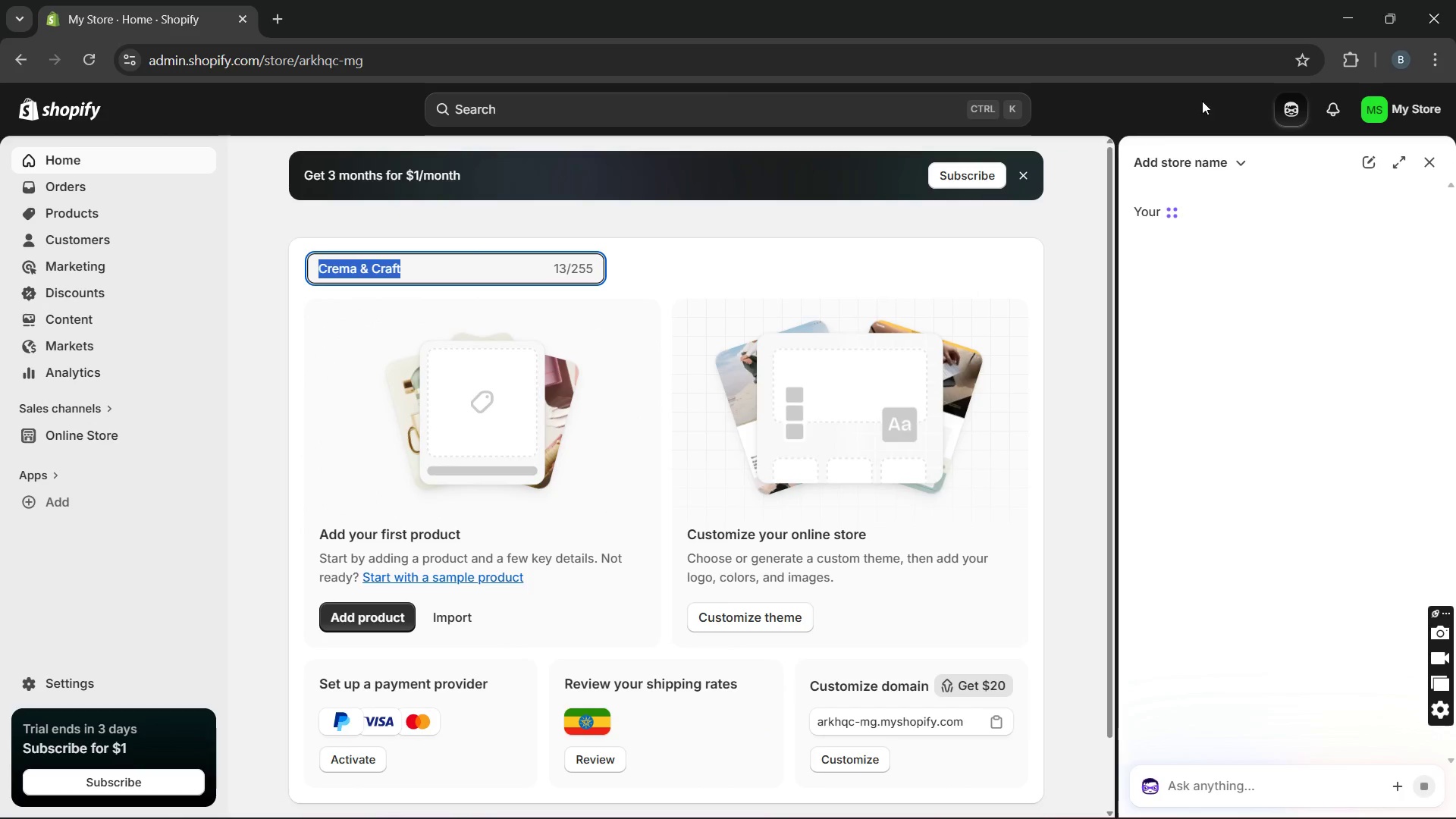 
left_click([1429, 152])
 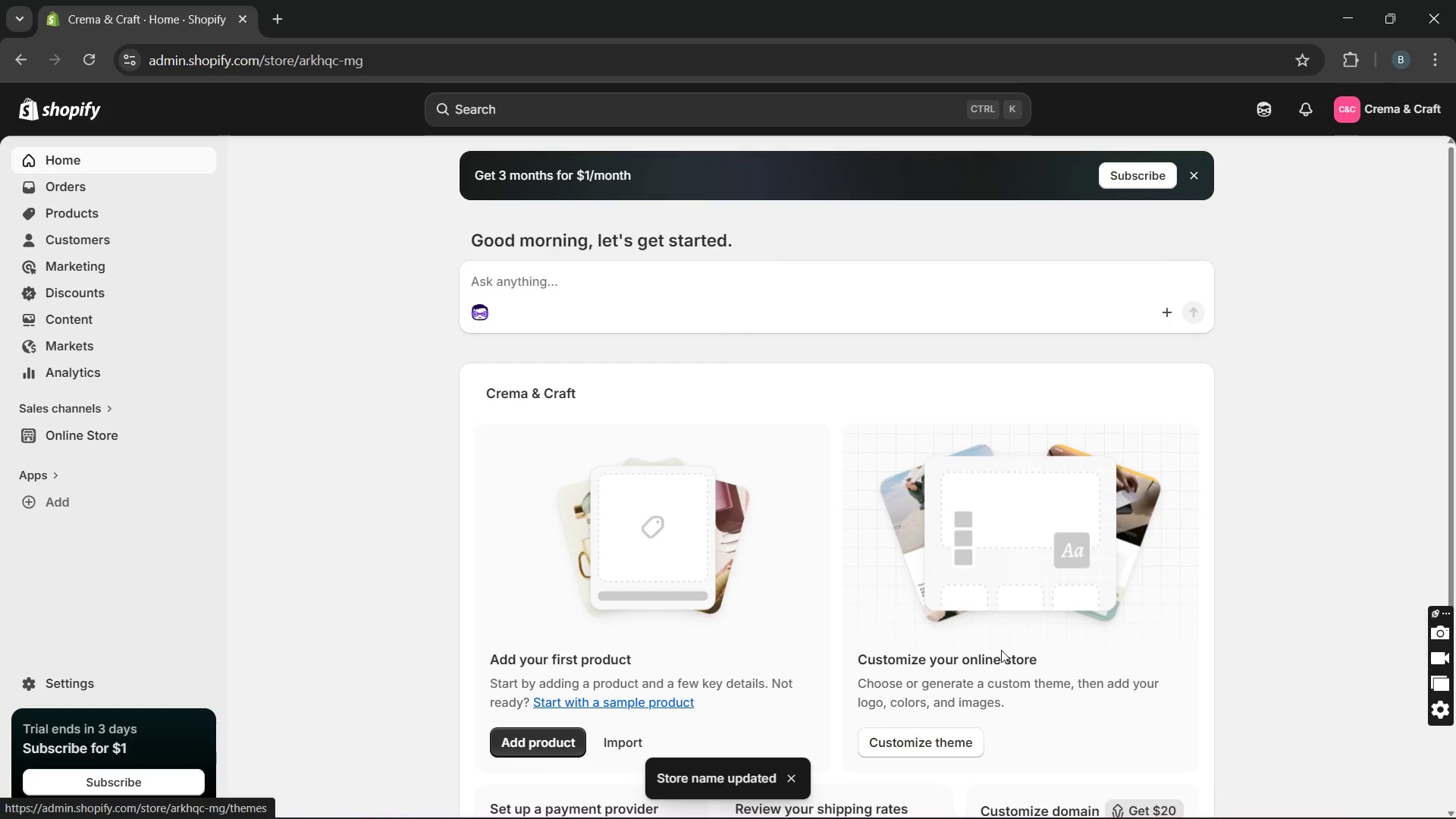 
left_click([949, 751])
 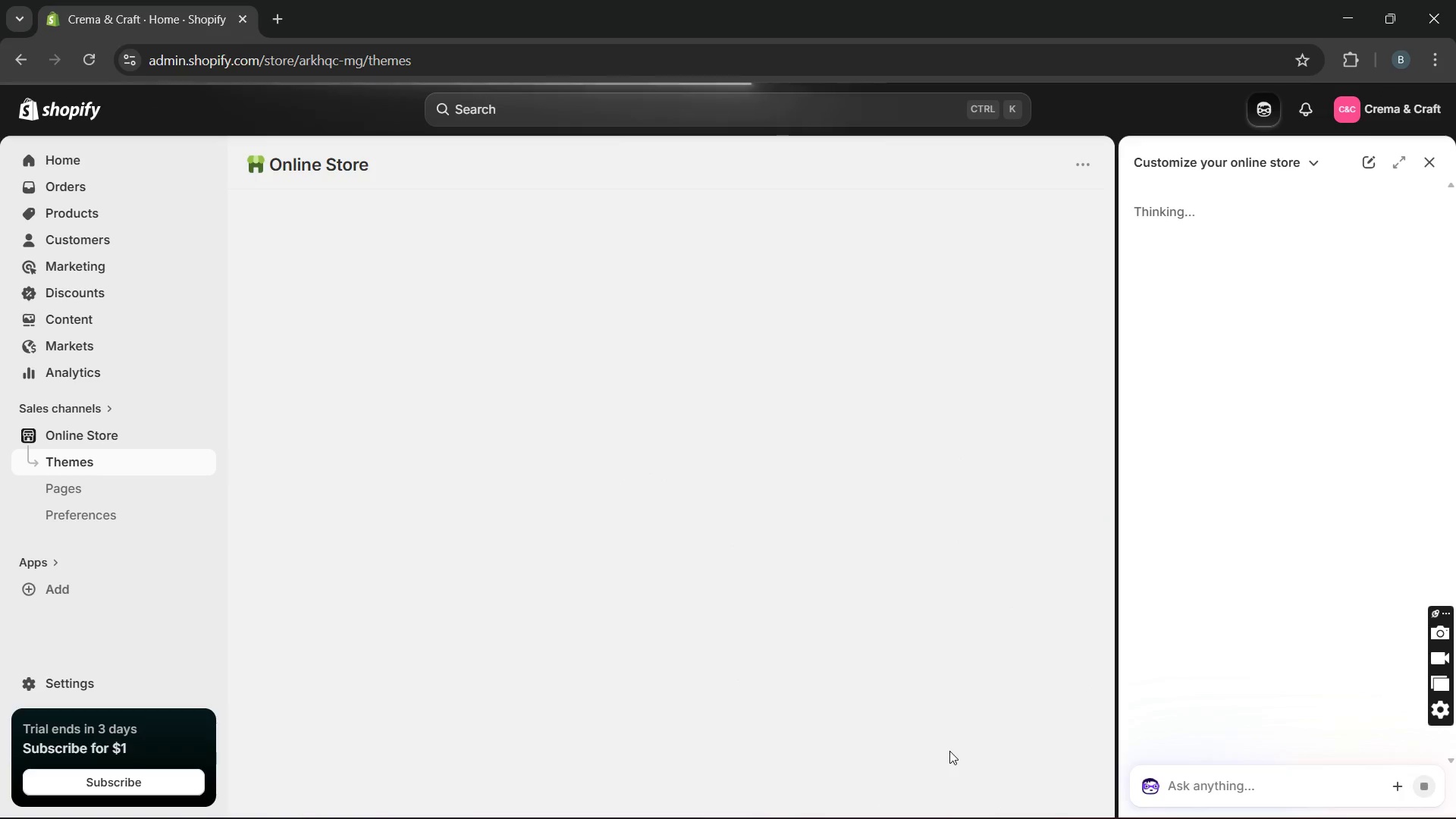 
wait(8.62)
 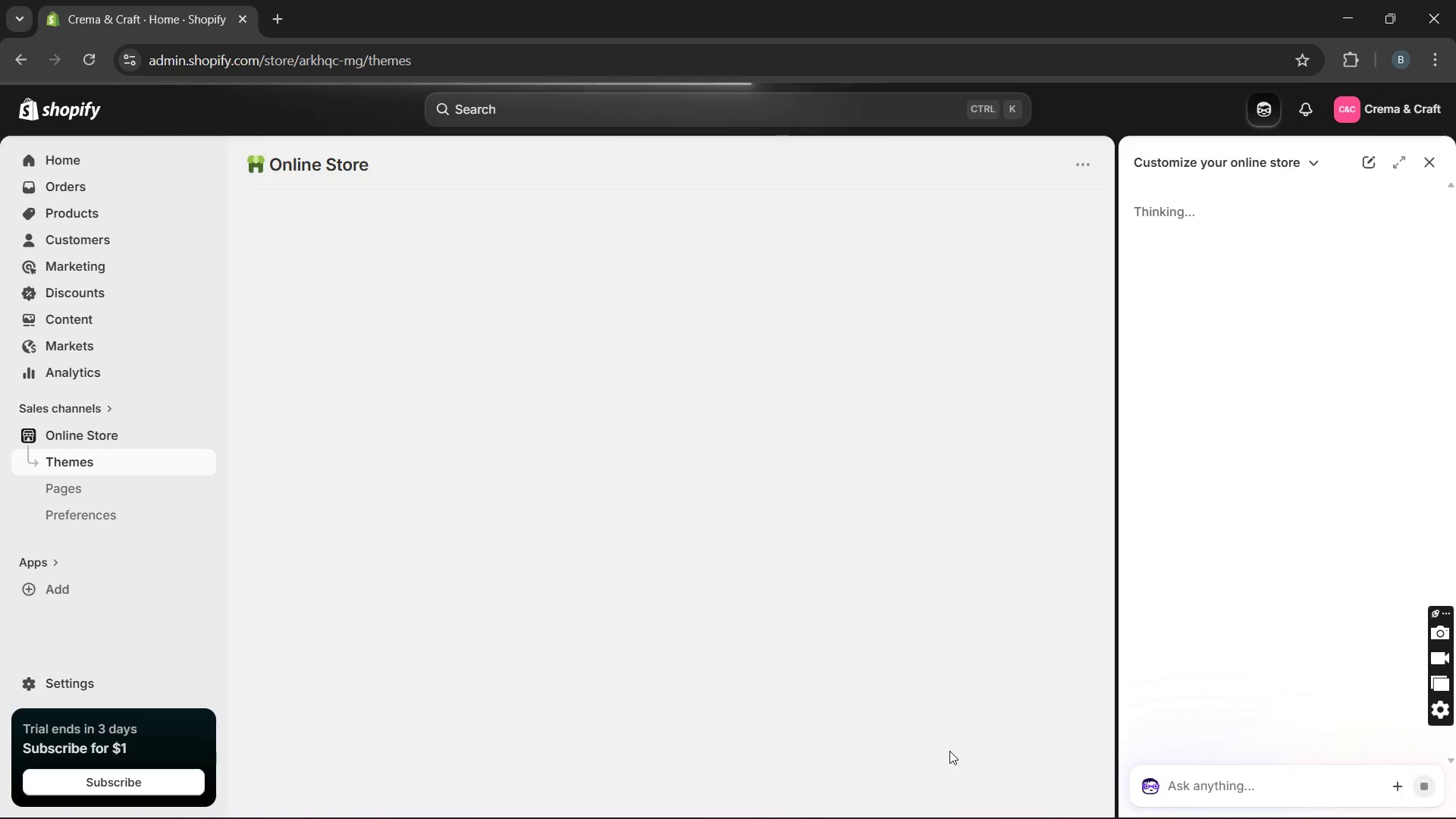 
left_click([1425, 161])
 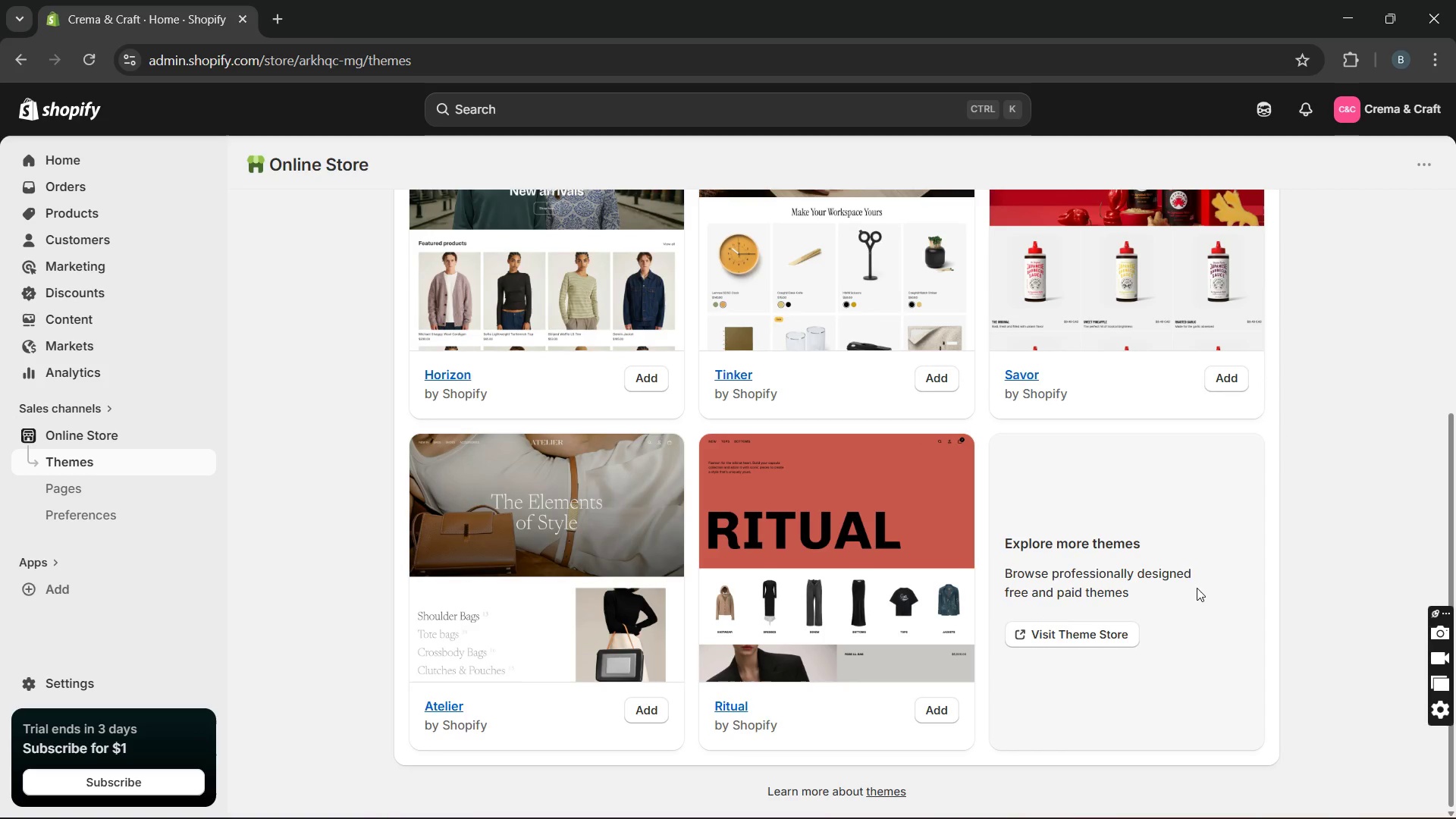 
left_click([1106, 640])
 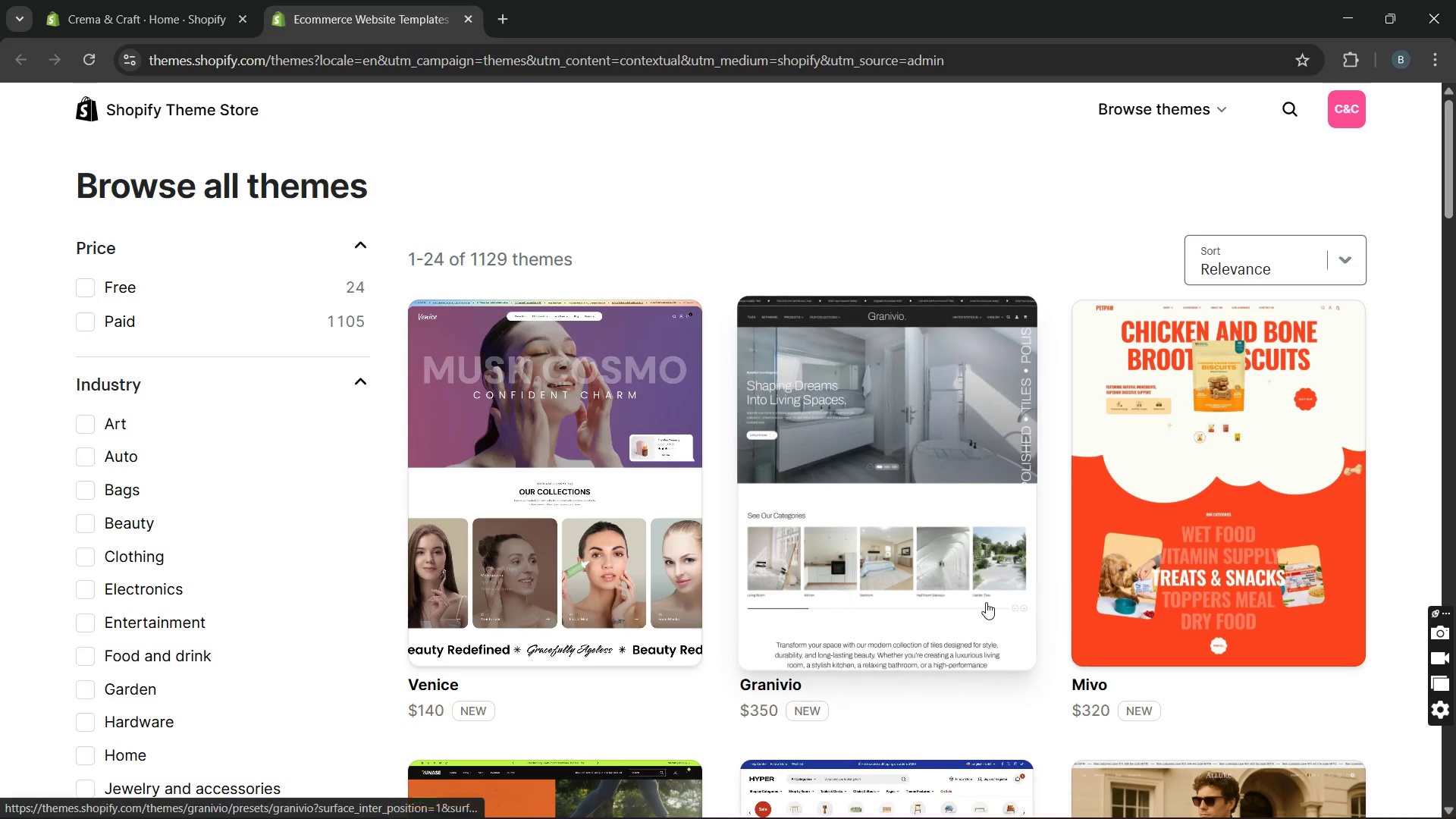 
wait(6.28)
 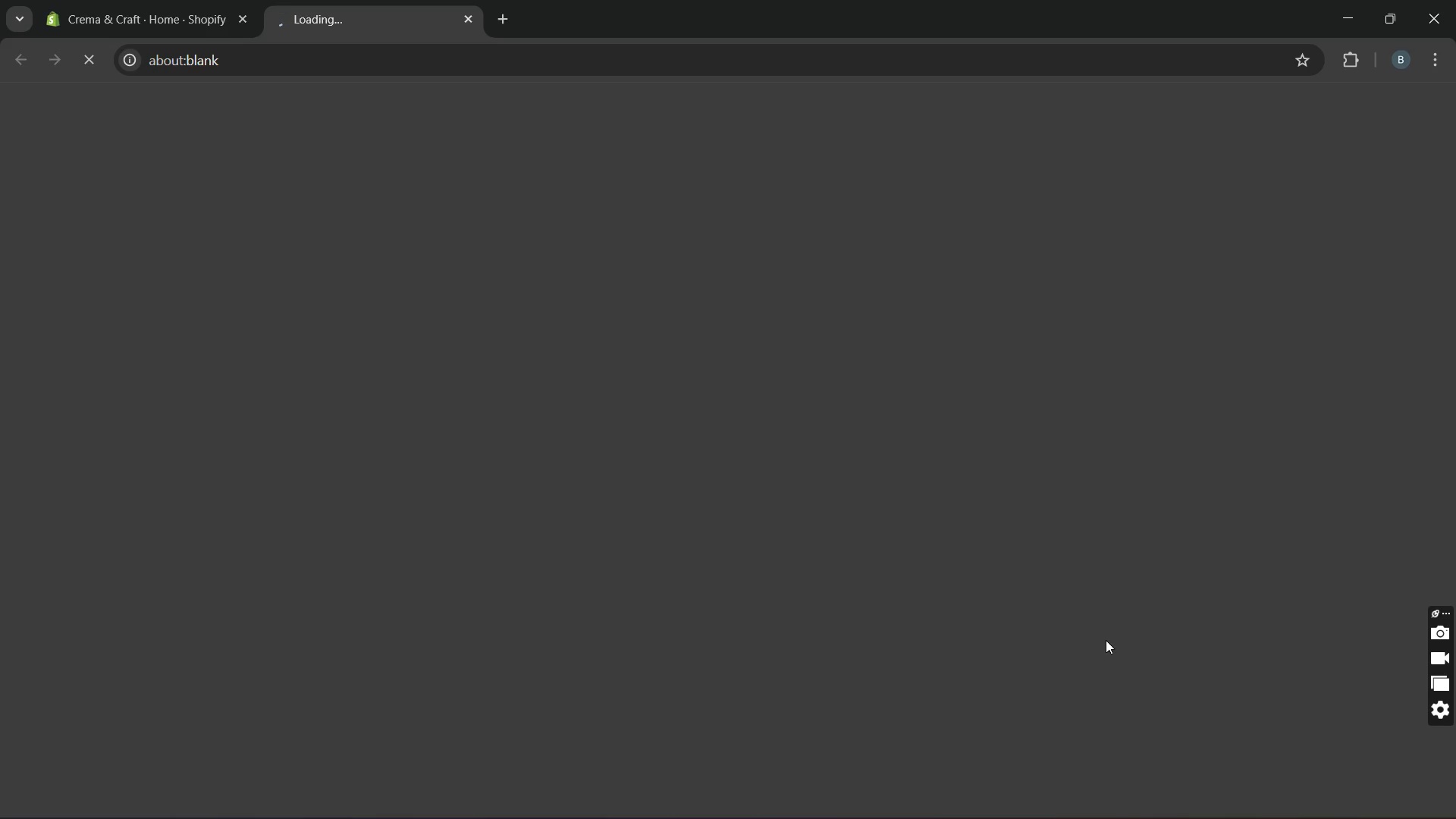 
left_click([95, 175])
 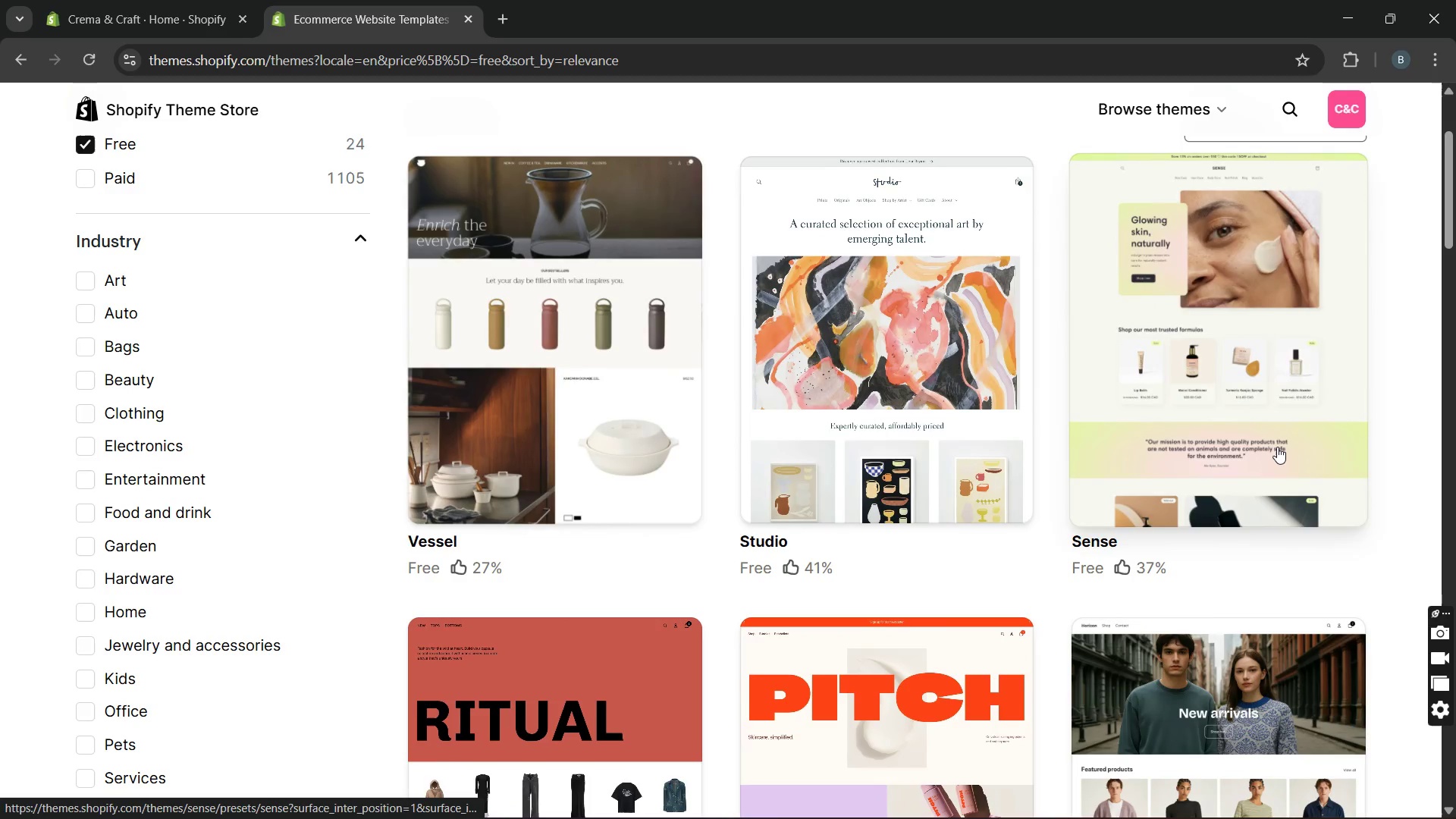 
double_click([1277, 447])
 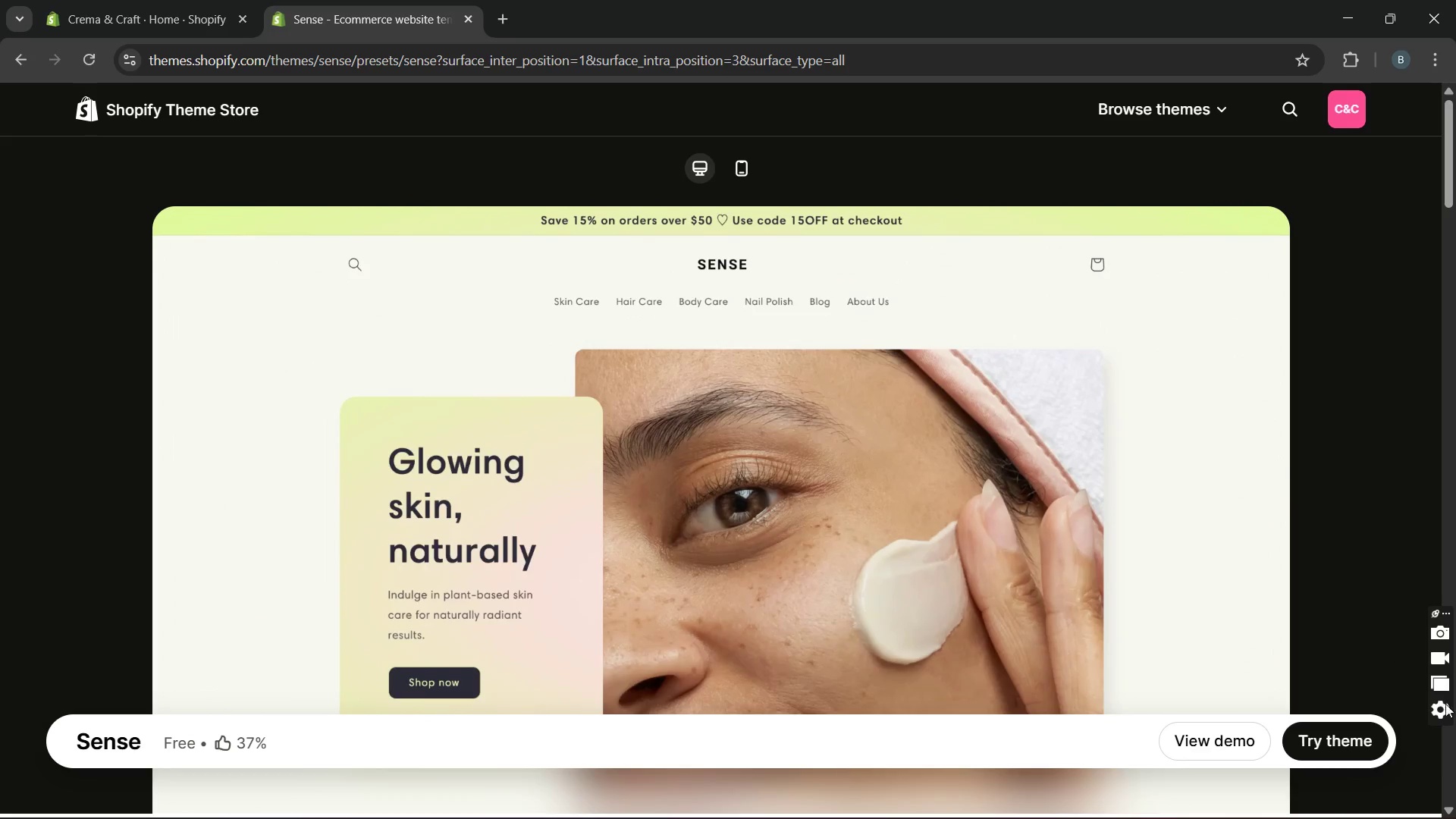 
left_click([1367, 746])
 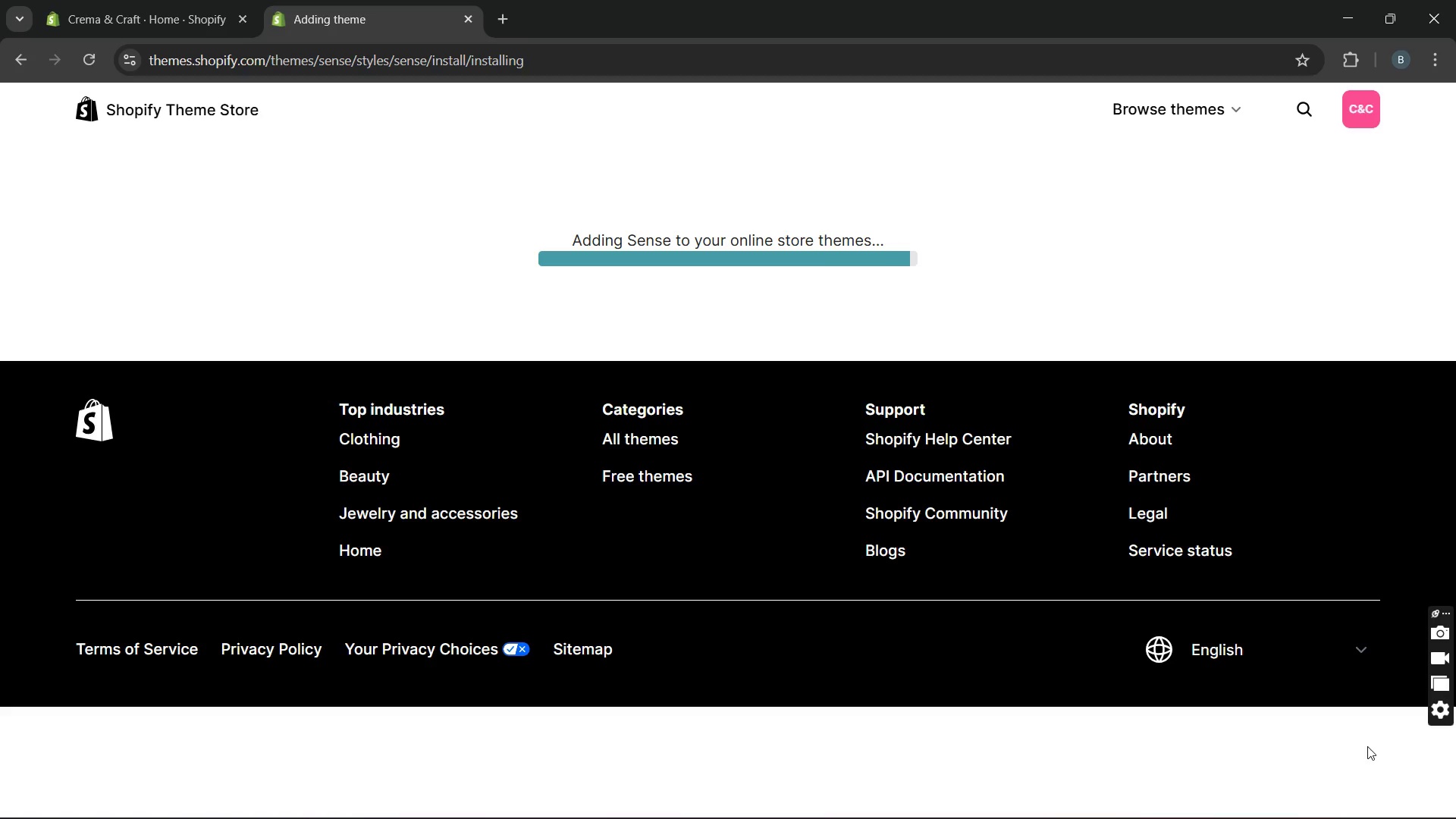 
wait(10.53)
 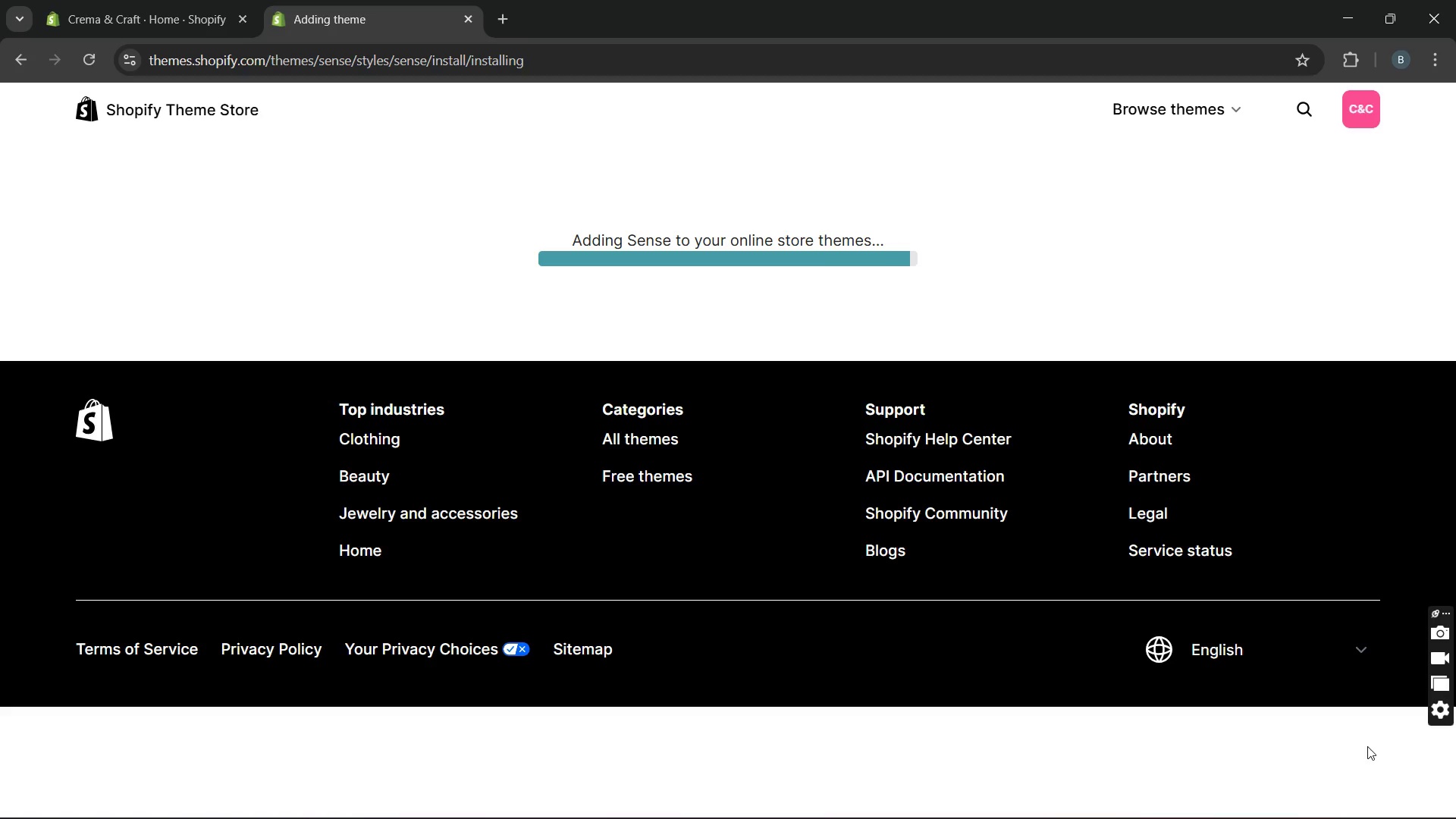 
mouse_move([1310, 782])
 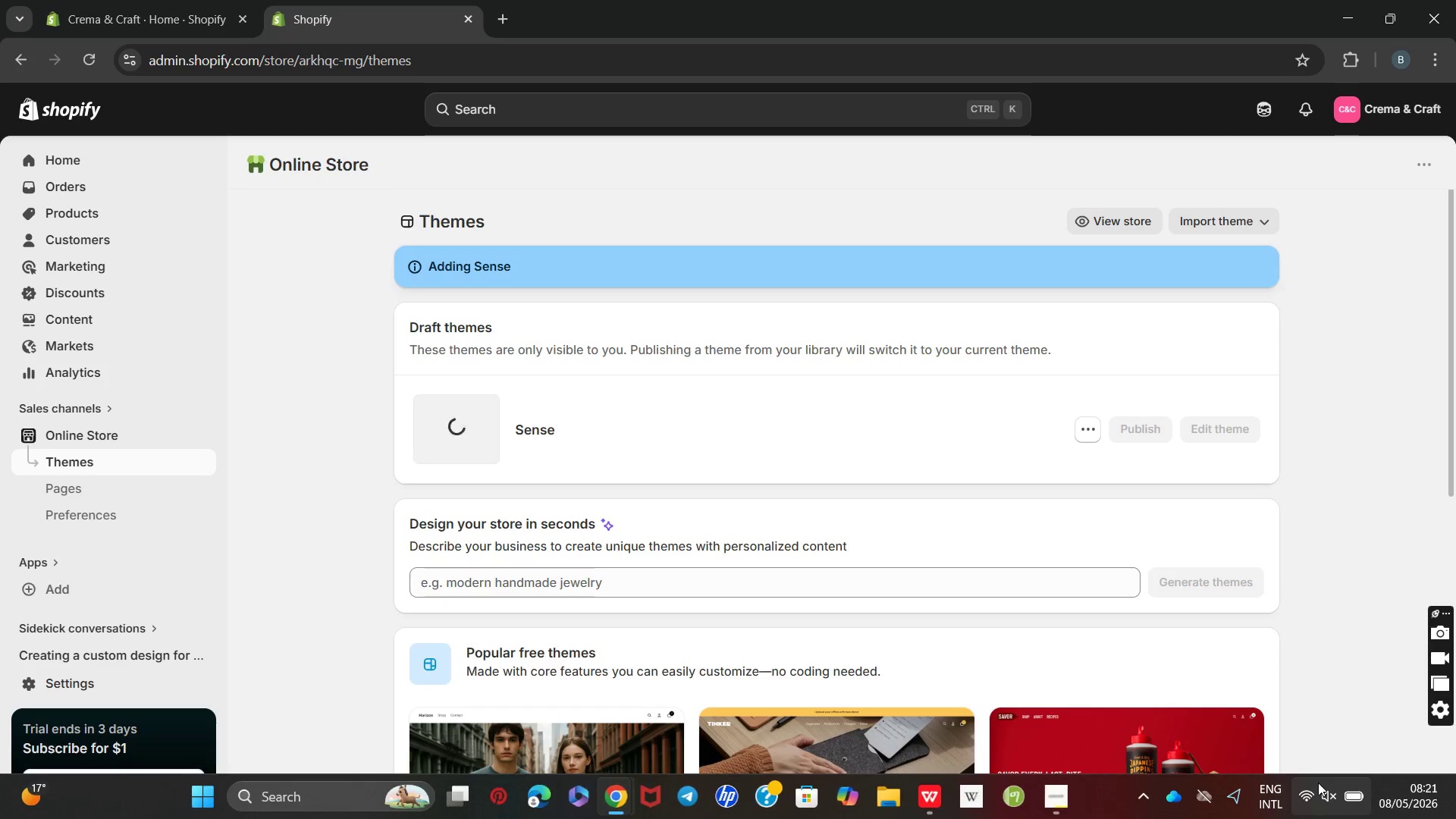 
mouse_move([1314, 766])
 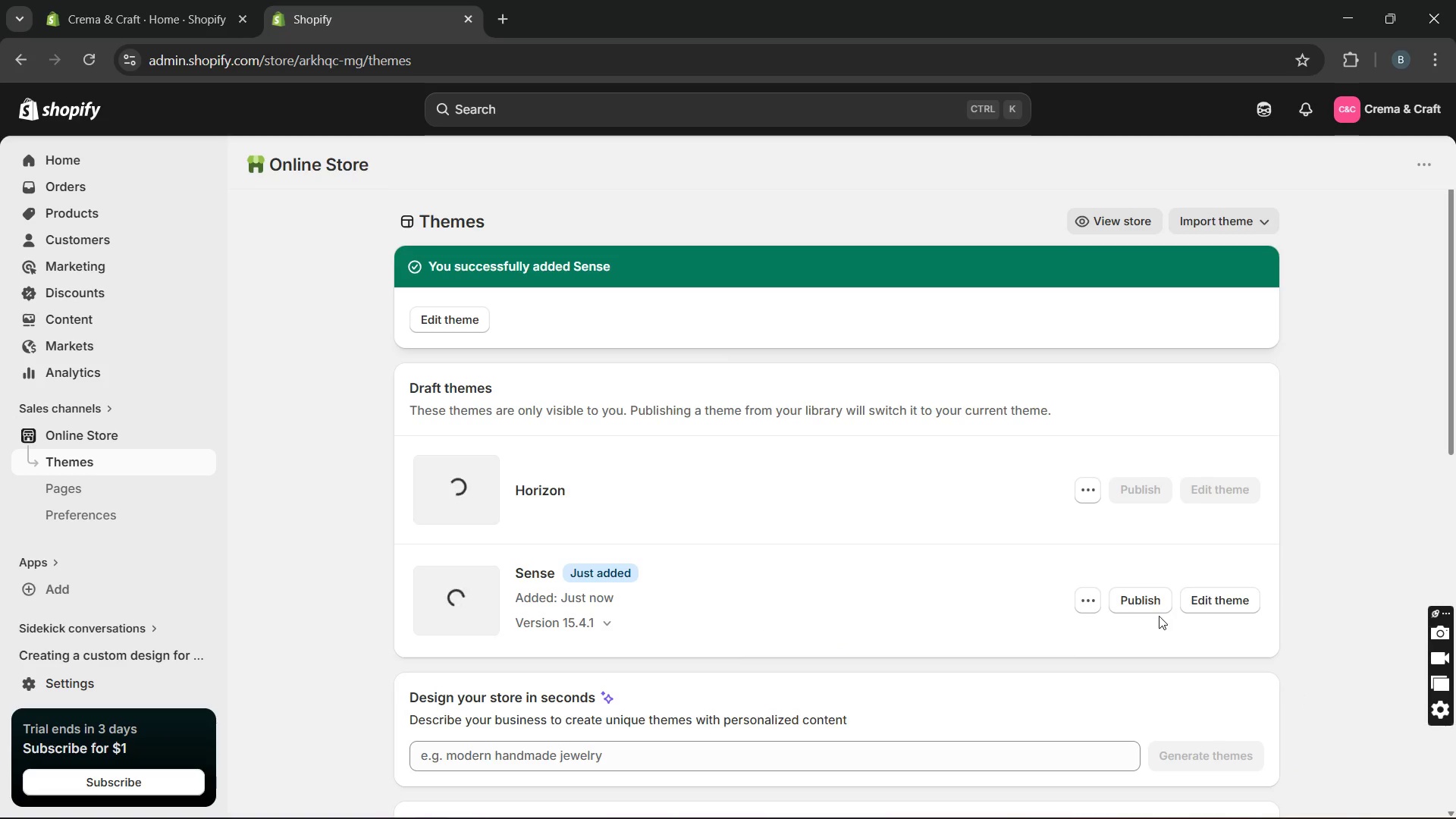 
left_click([1156, 598])
 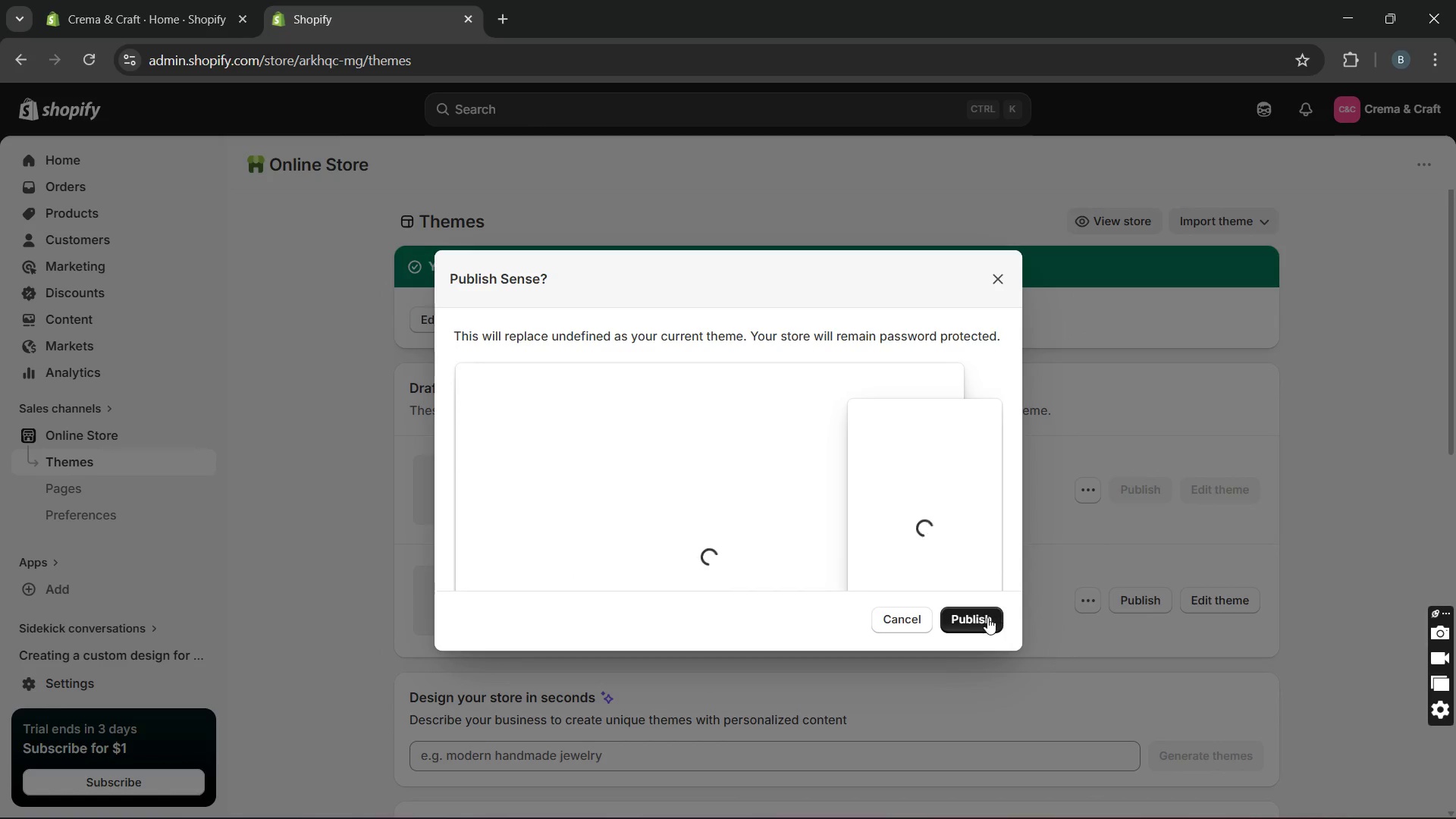 
left_click([977, 617])
 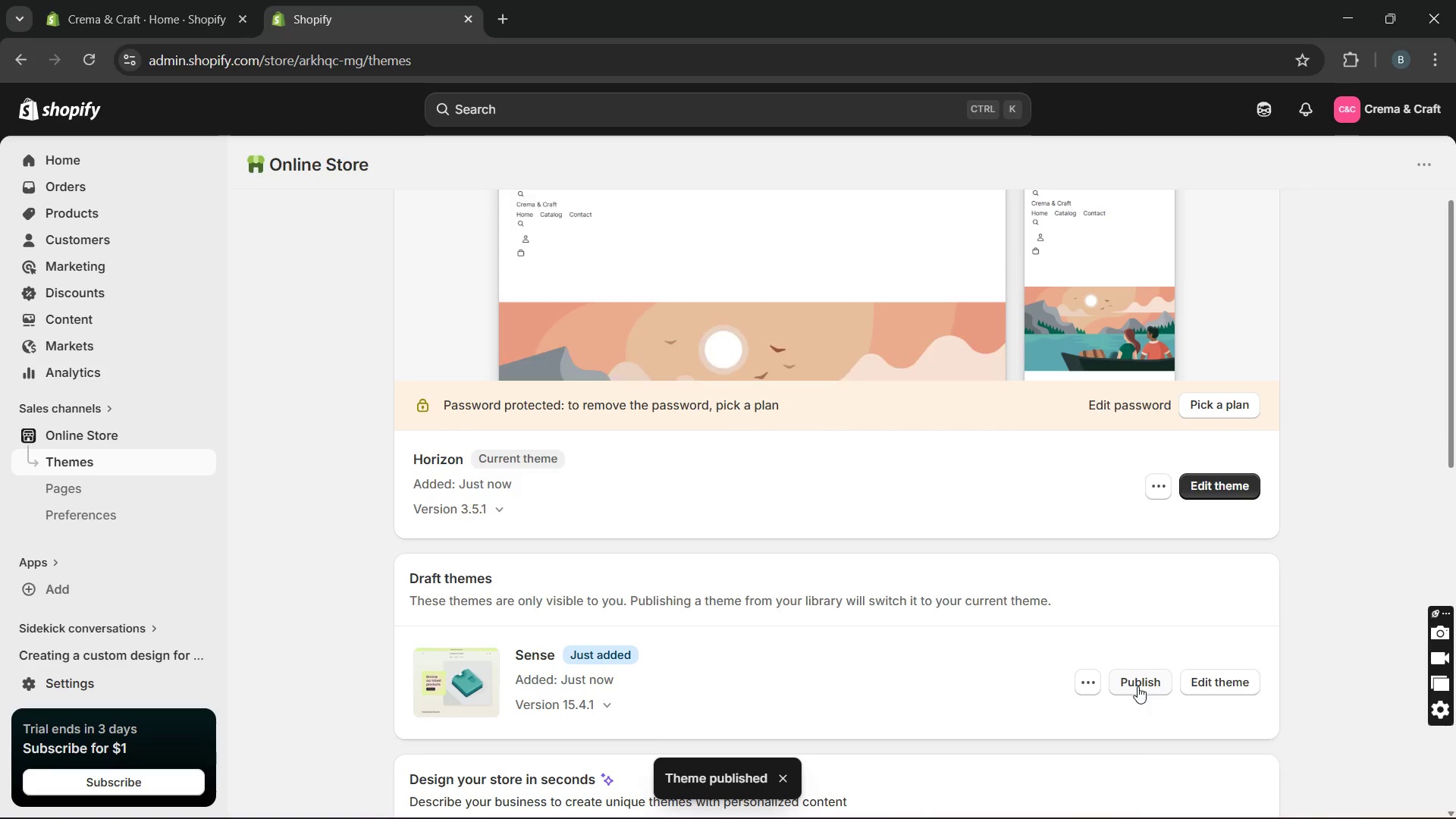 
wait(7.94)
 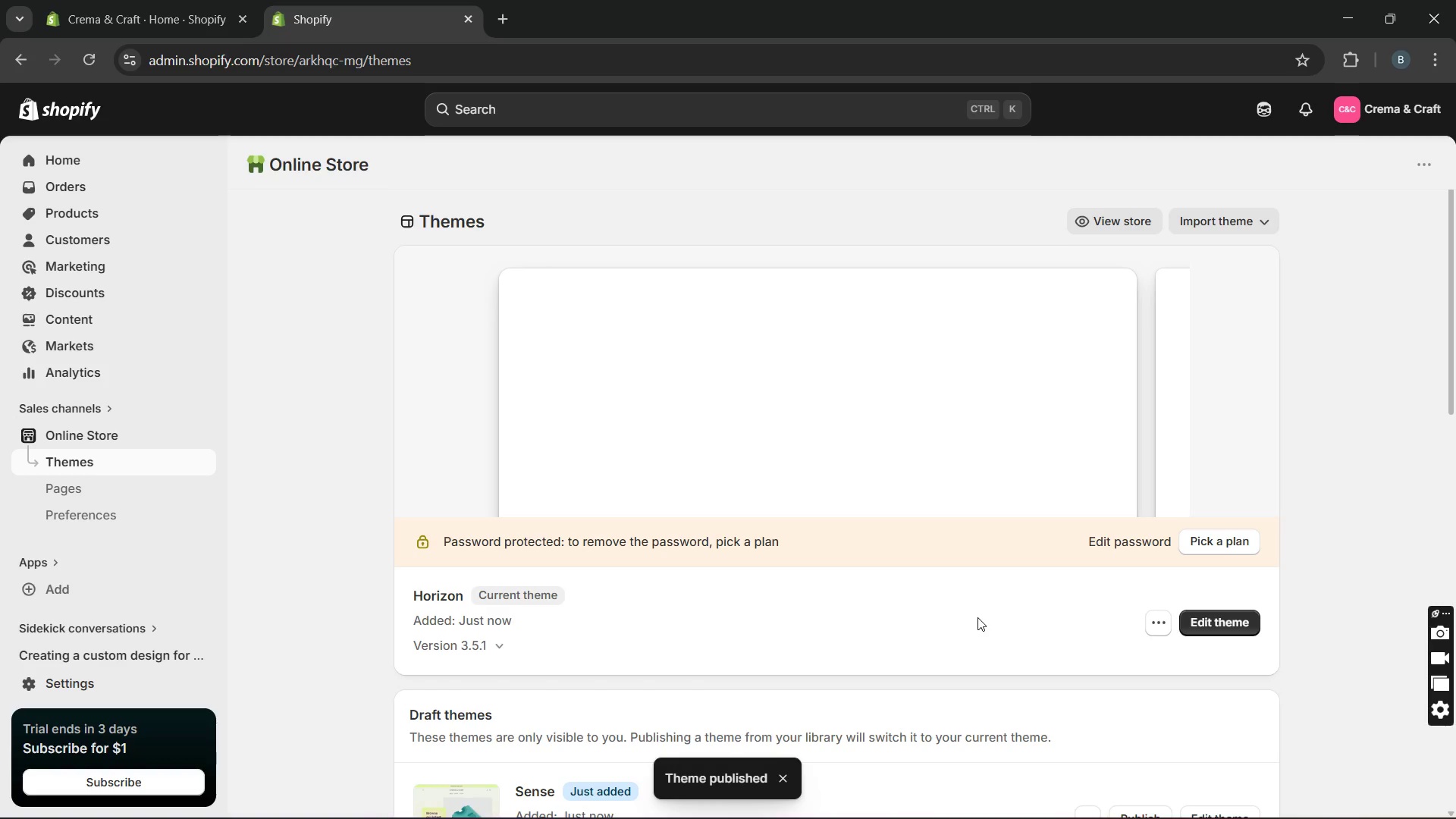 
left_click([1138, 686])
 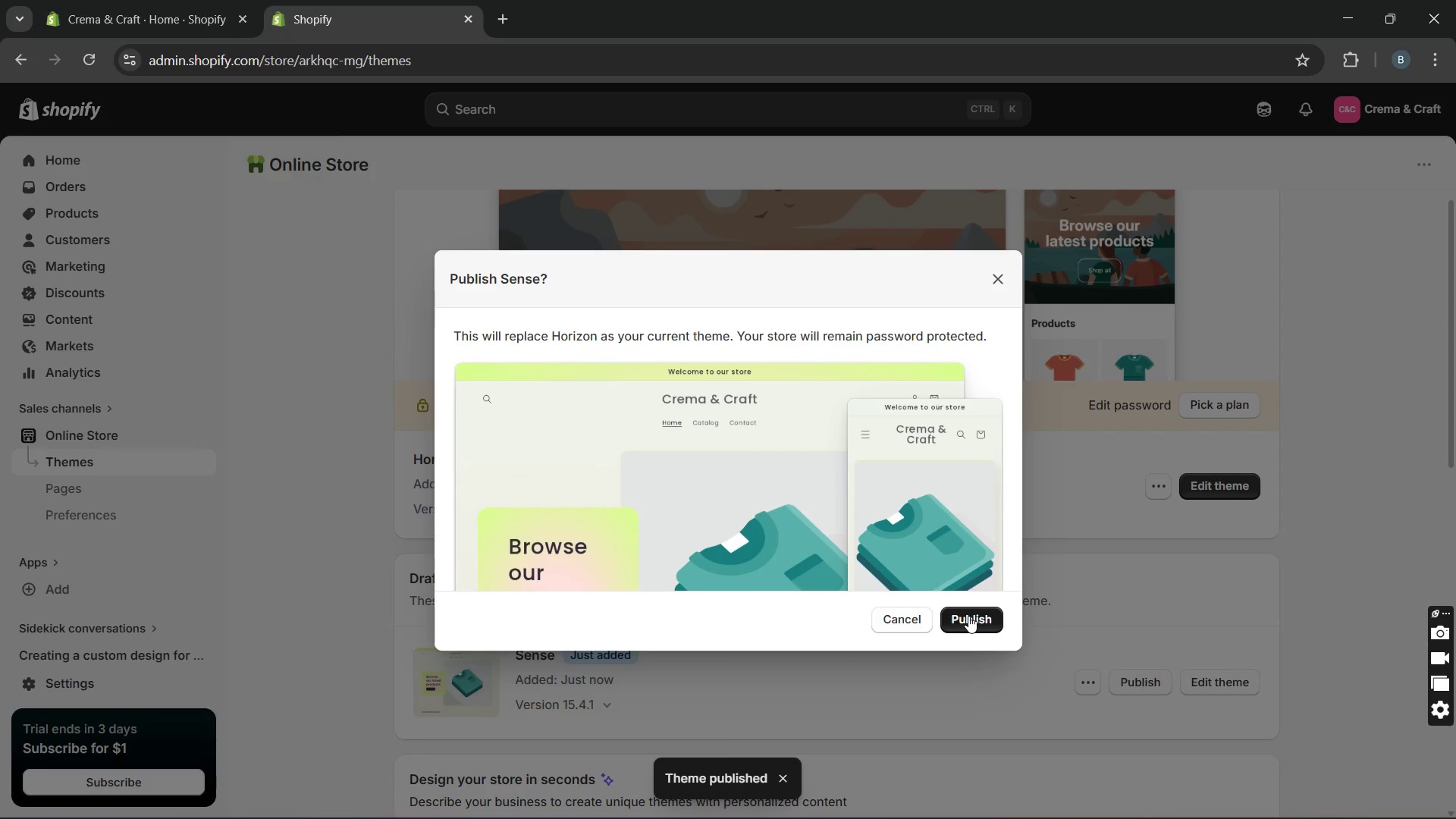 
left_click([968, 616])
 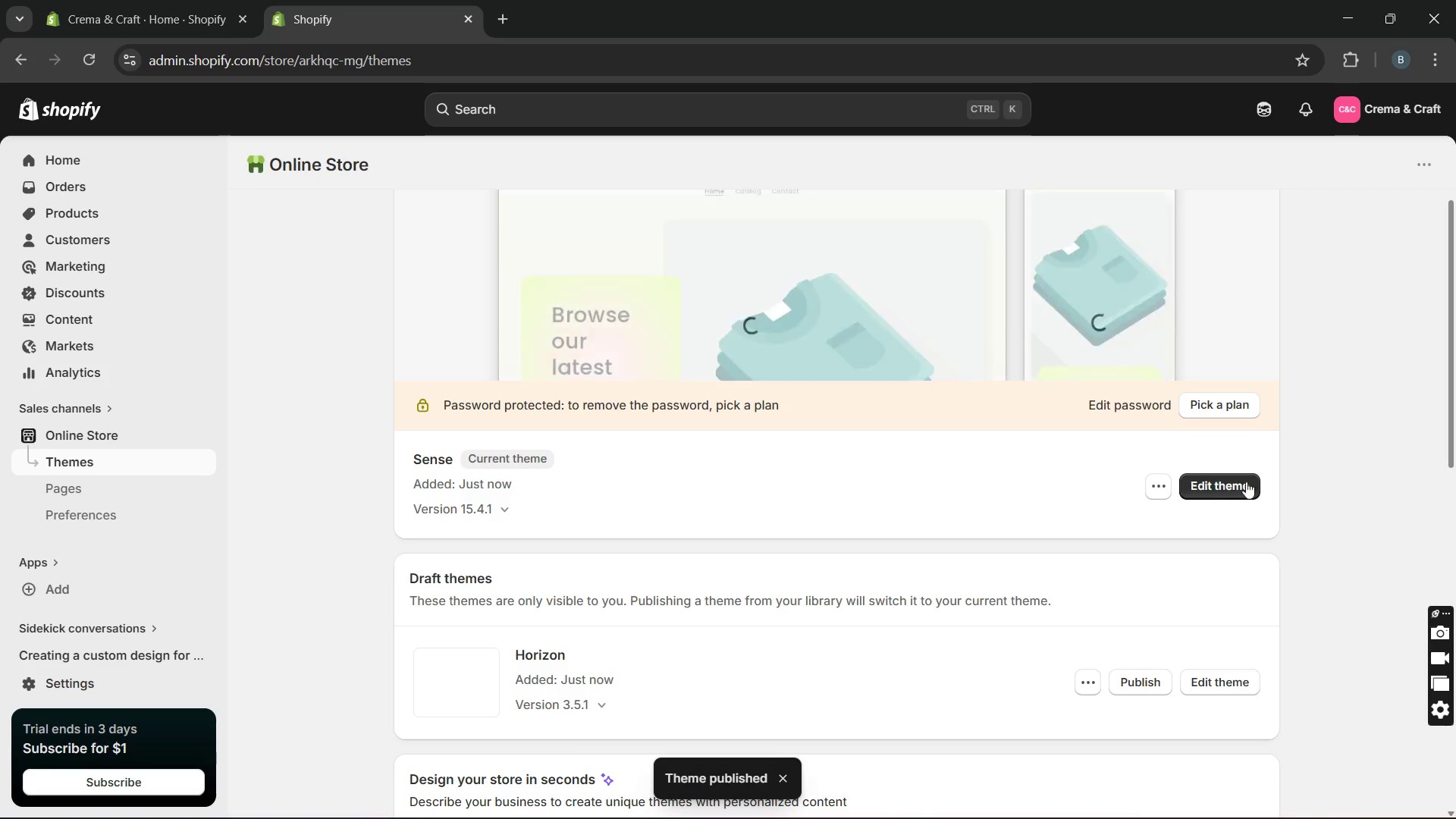 
left_click([1235, 491])
 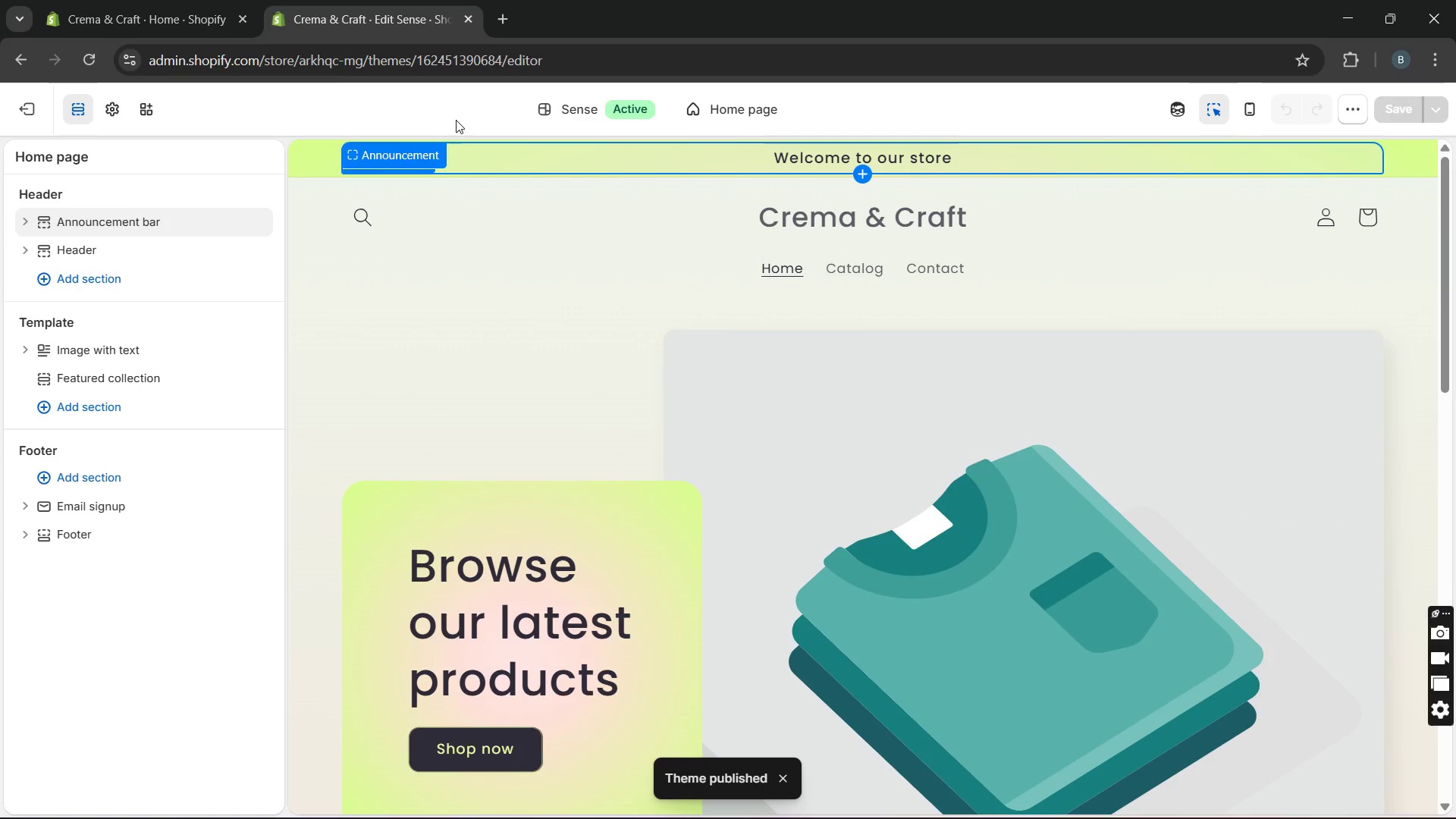 
wait(7.47)
 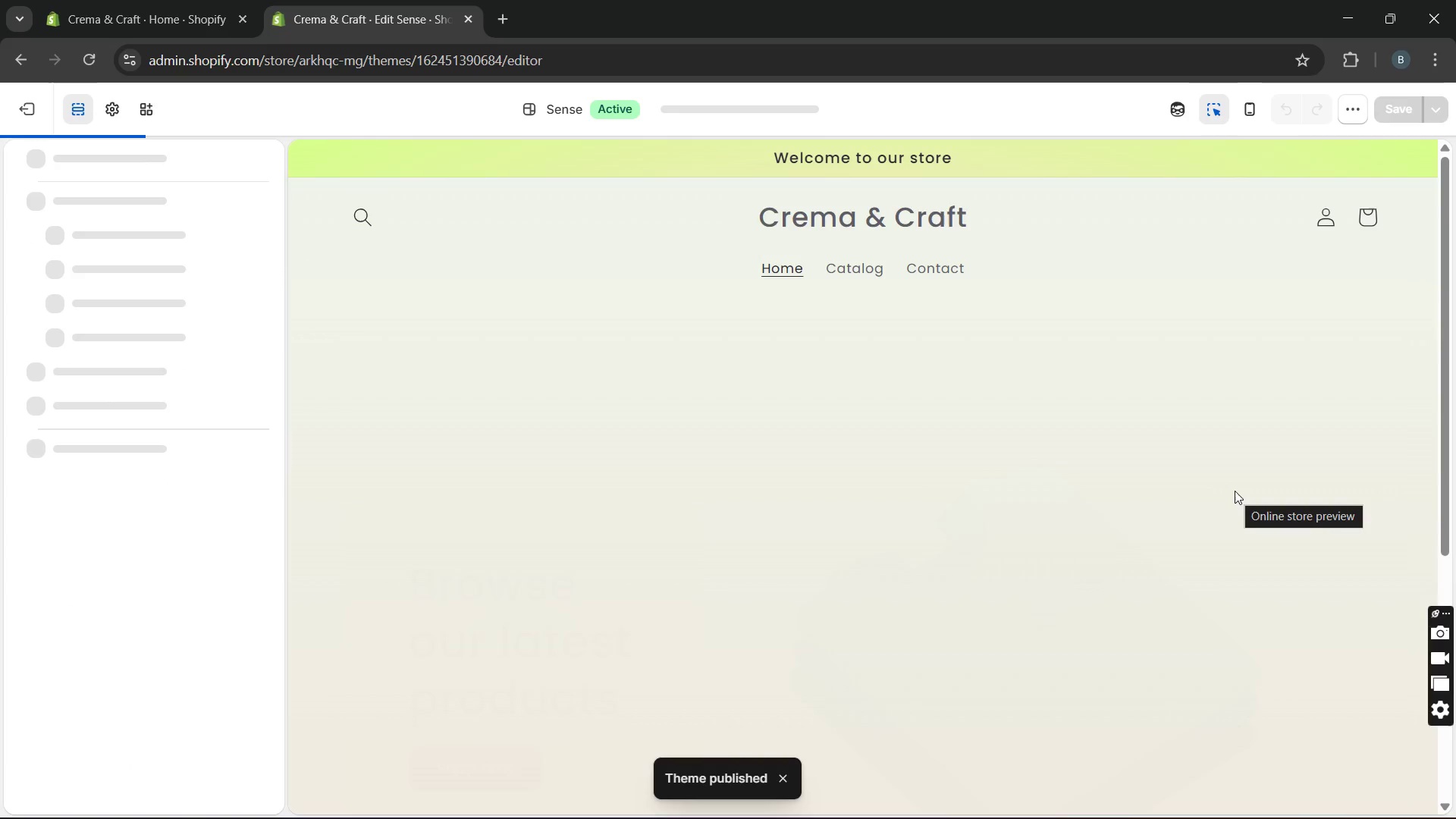 
left_click([102, 116])
 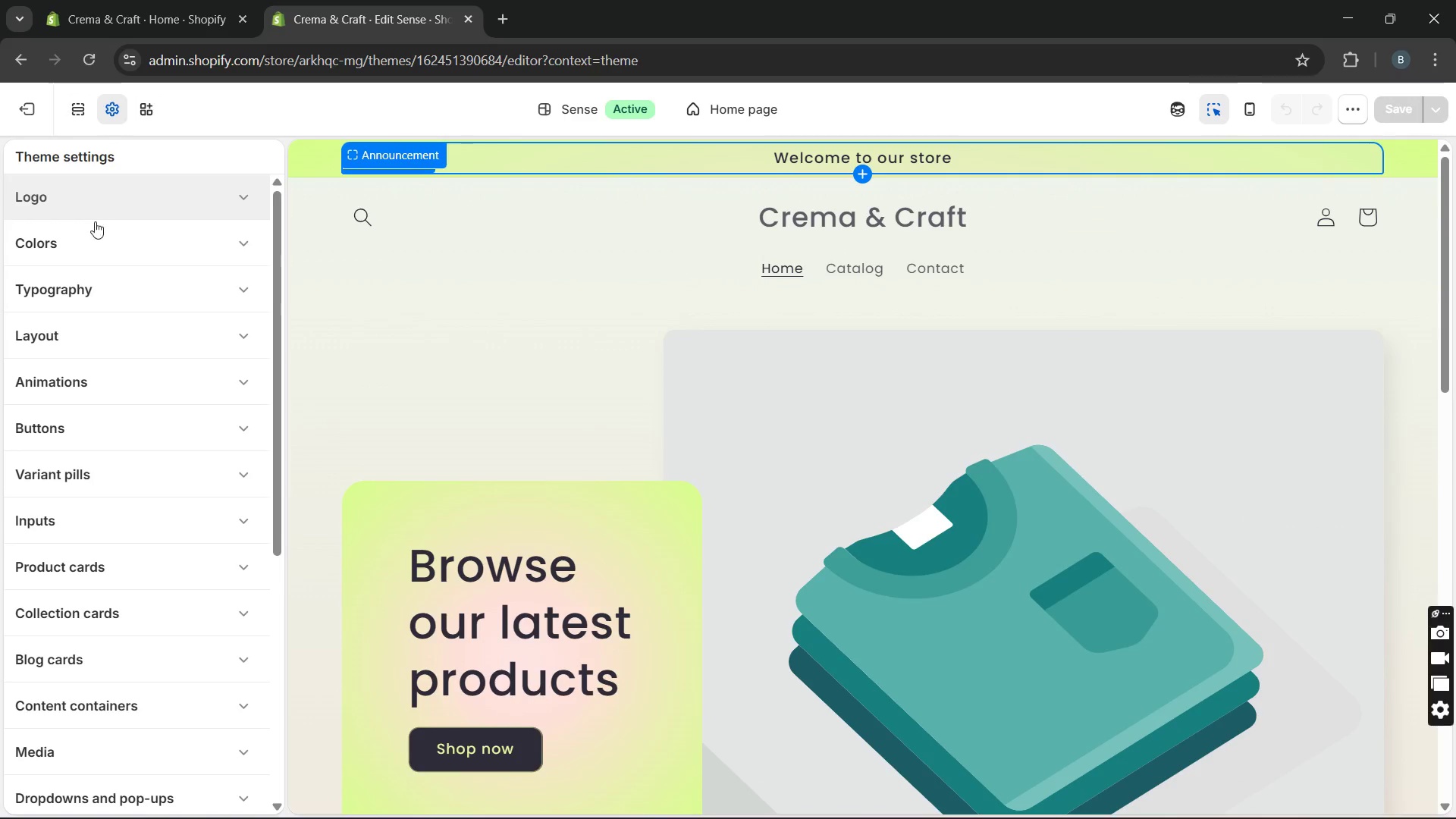 
left_click([90, 248])
 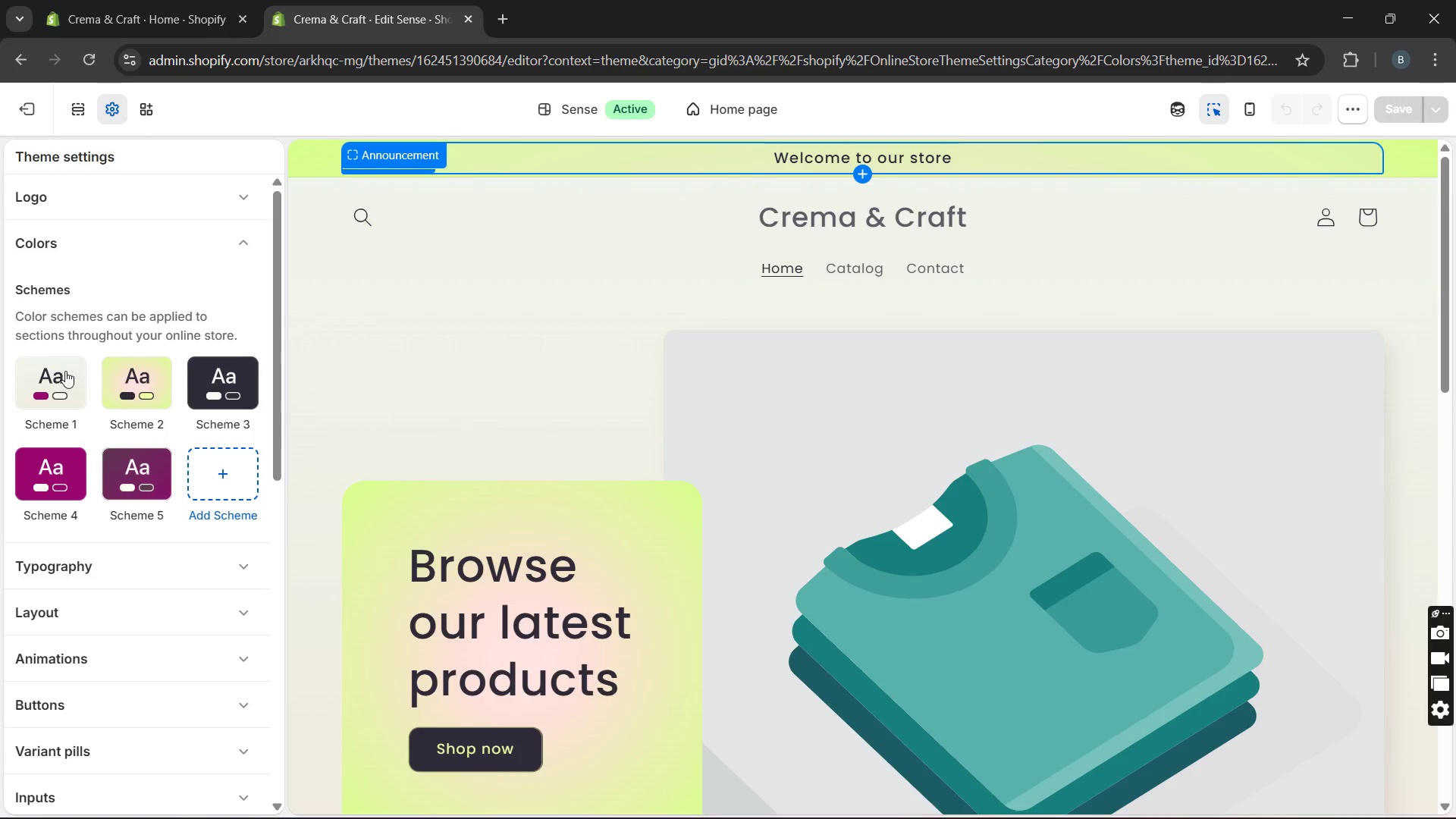 
left_click([61, 381])
 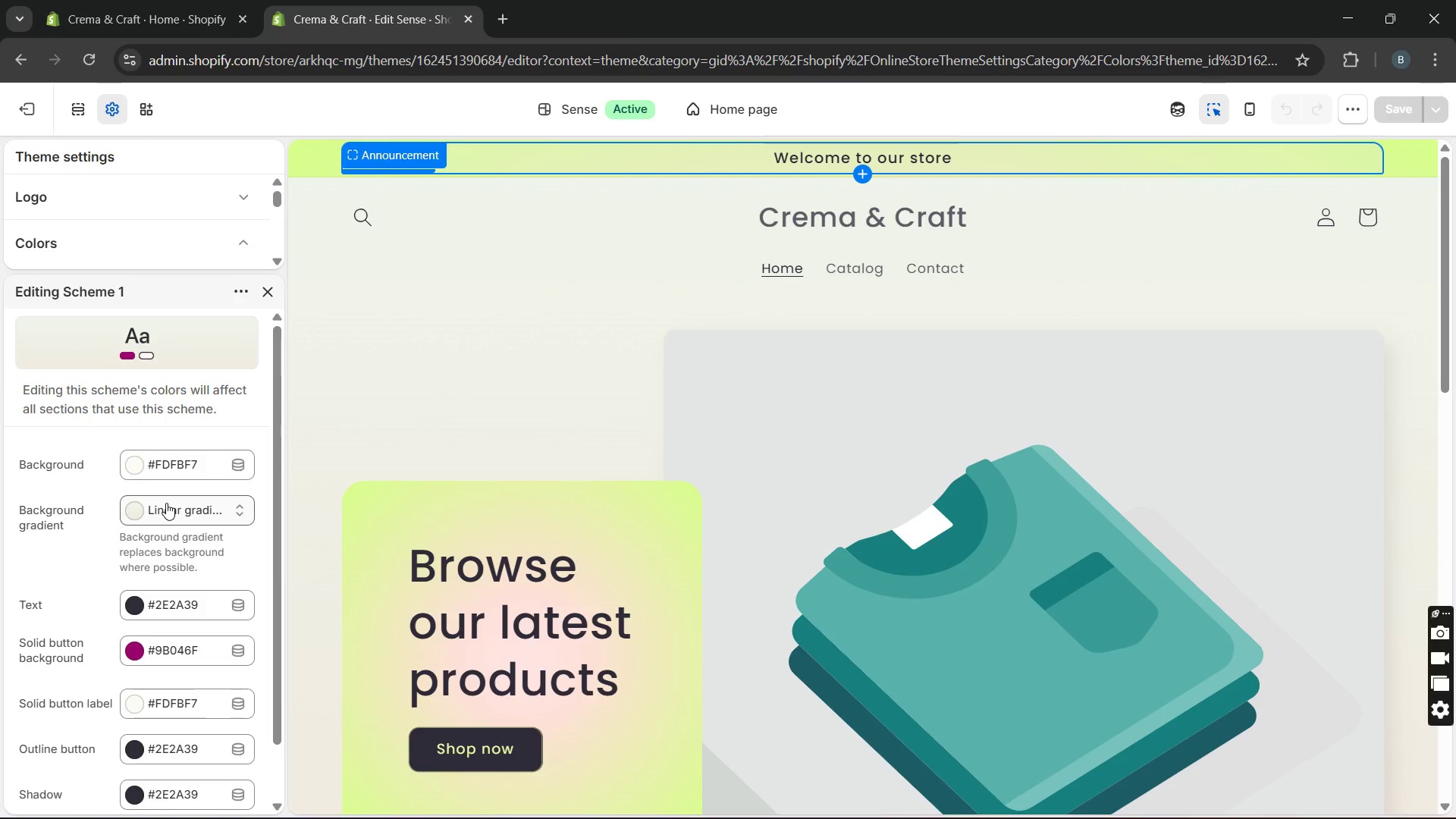 
wait(12.83)
 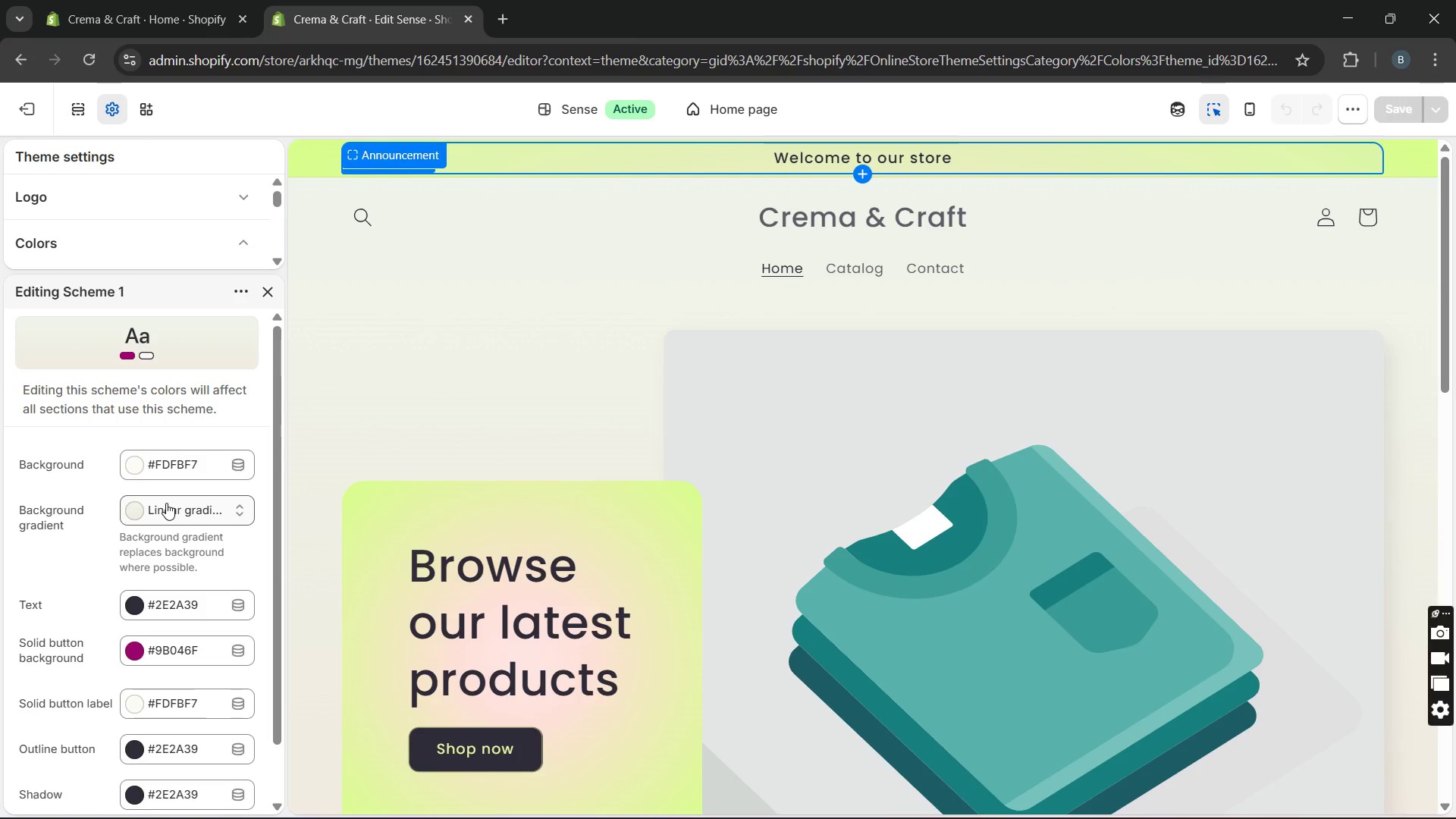 
left_click([180, 508])
 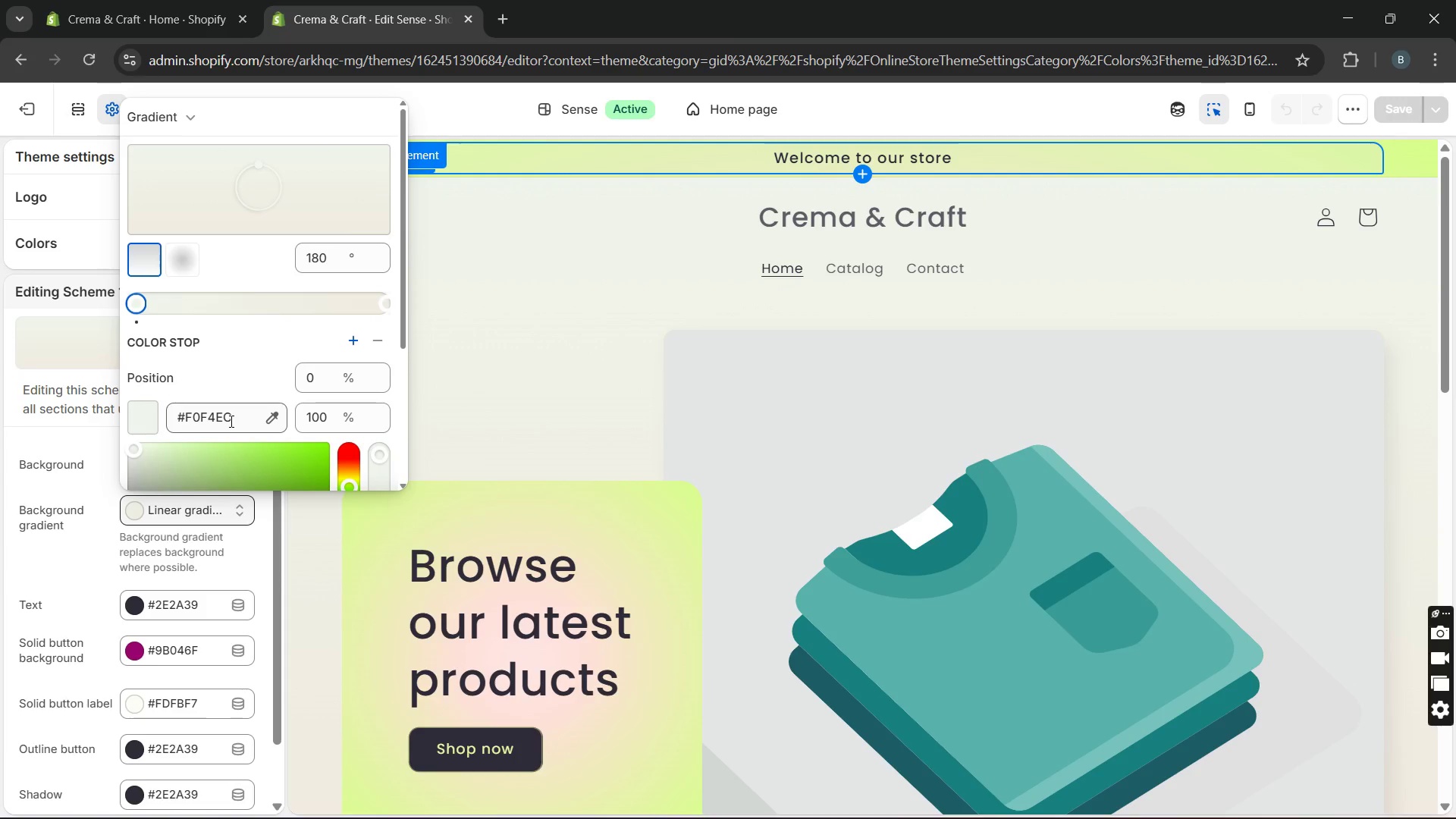 
wait(6.19)
 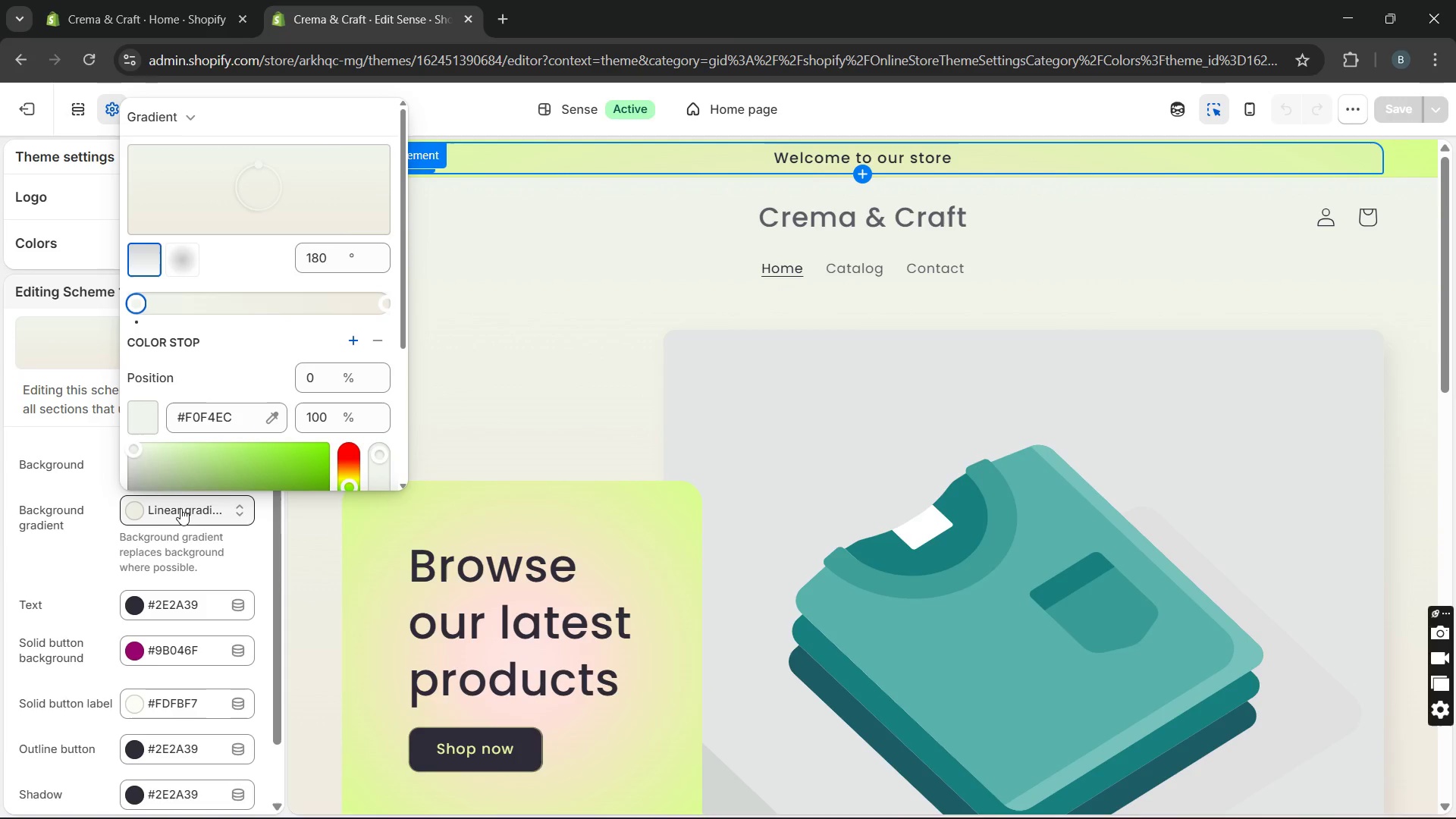 
left_click([230, 421])
 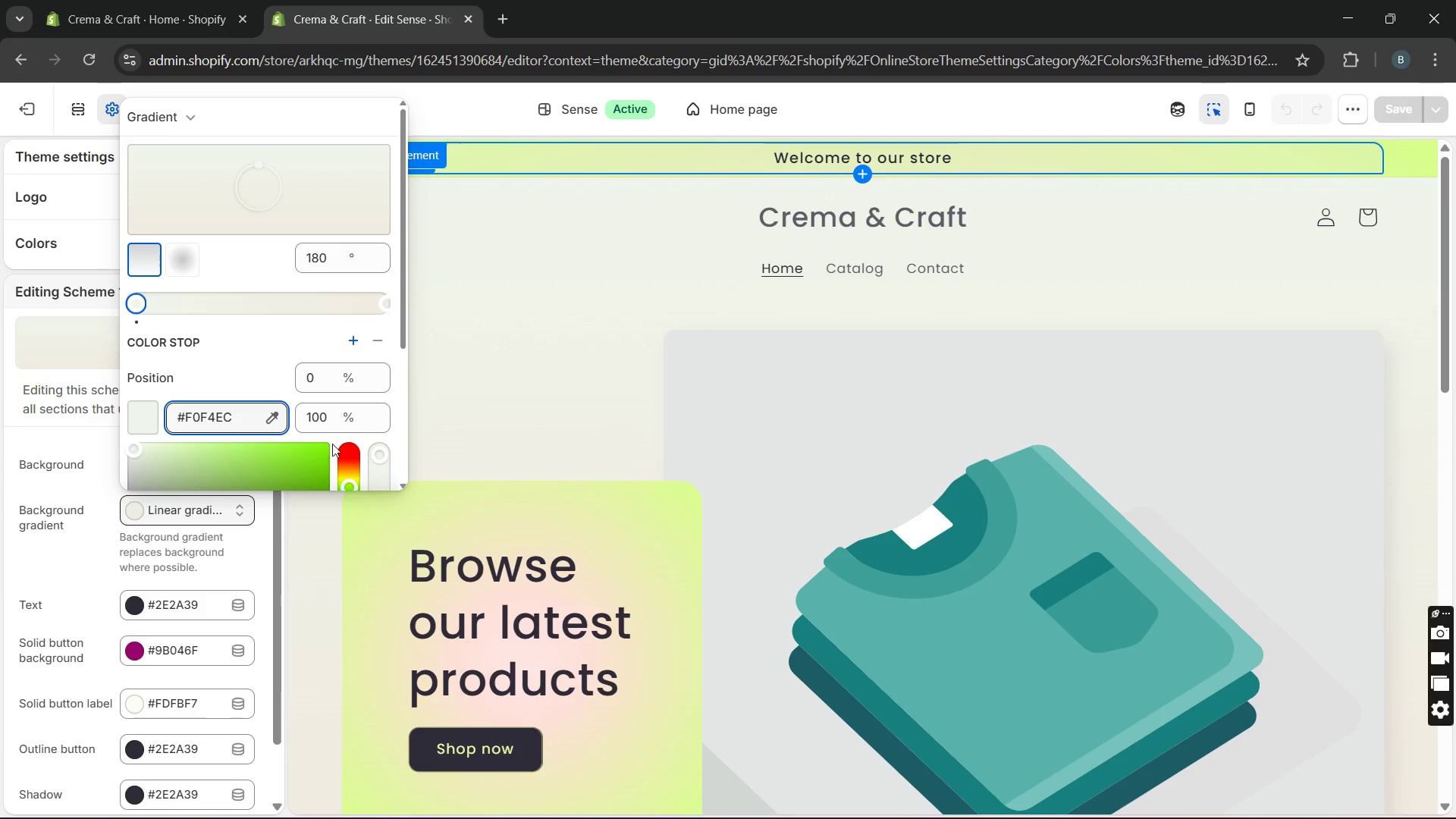 
left_click([352, 447])
 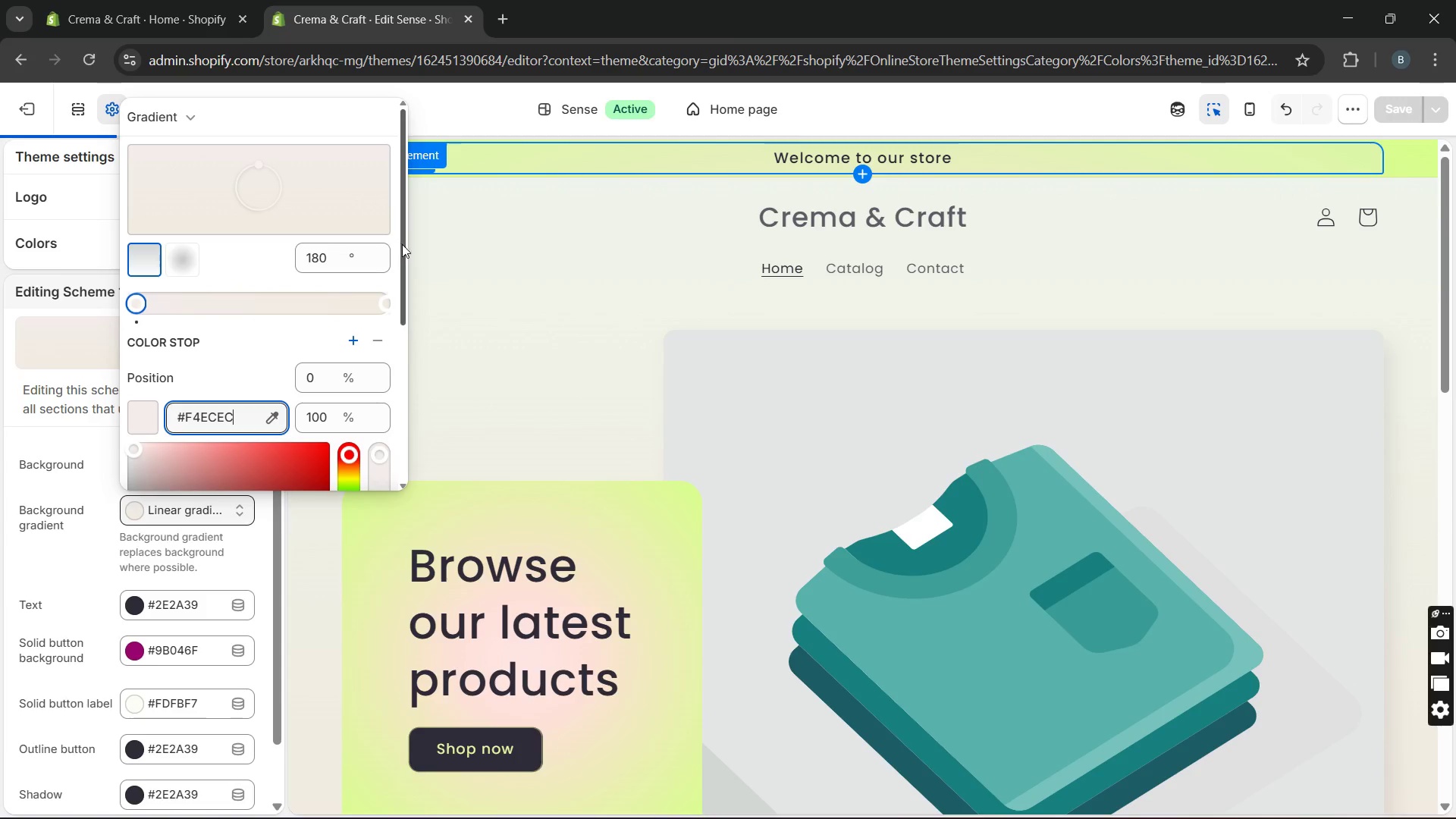 
left_click_drag(start_coordinate=[403, 246], to_coordinate=[388, 353])
 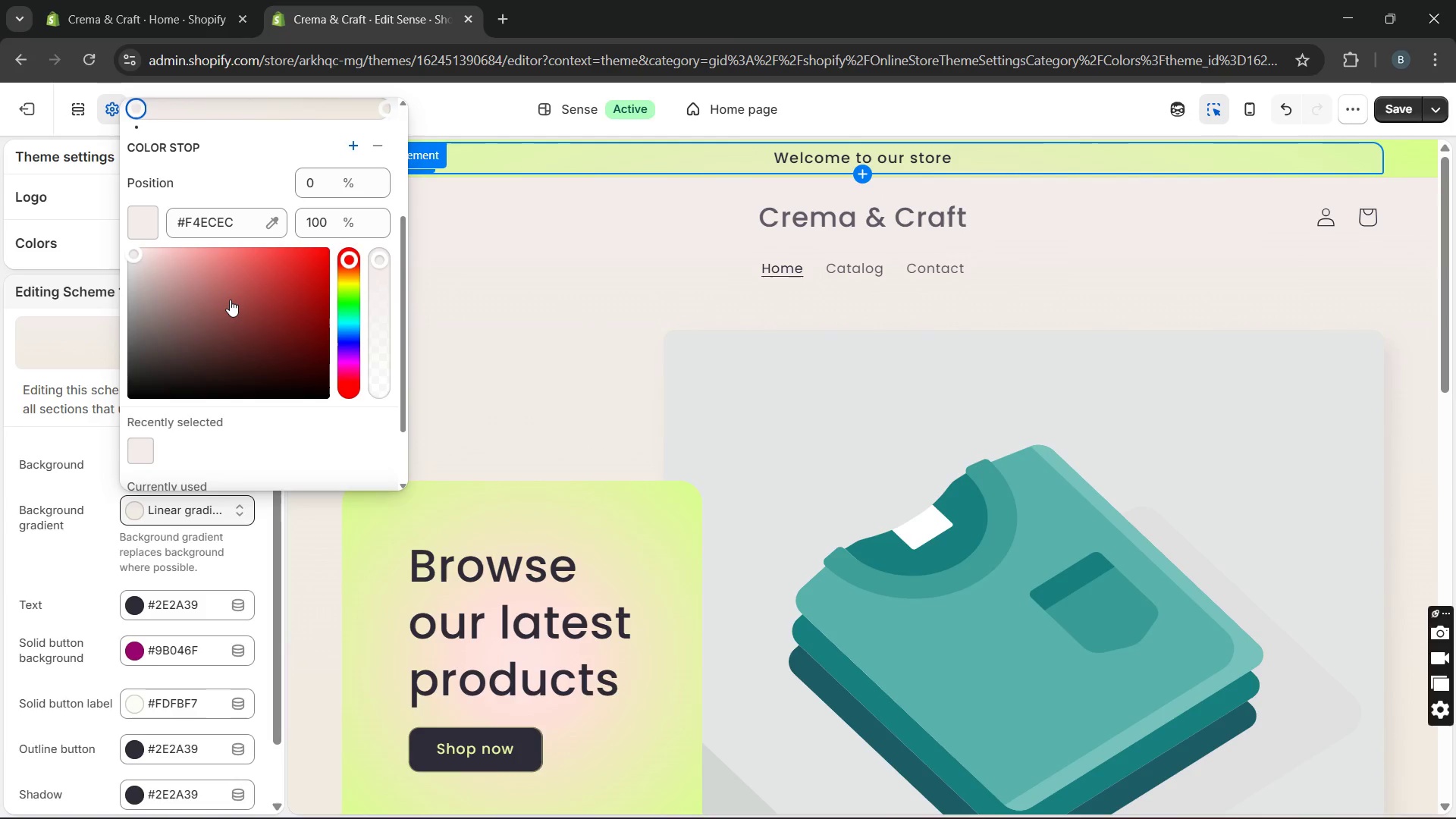 
left_click([228, 301])
 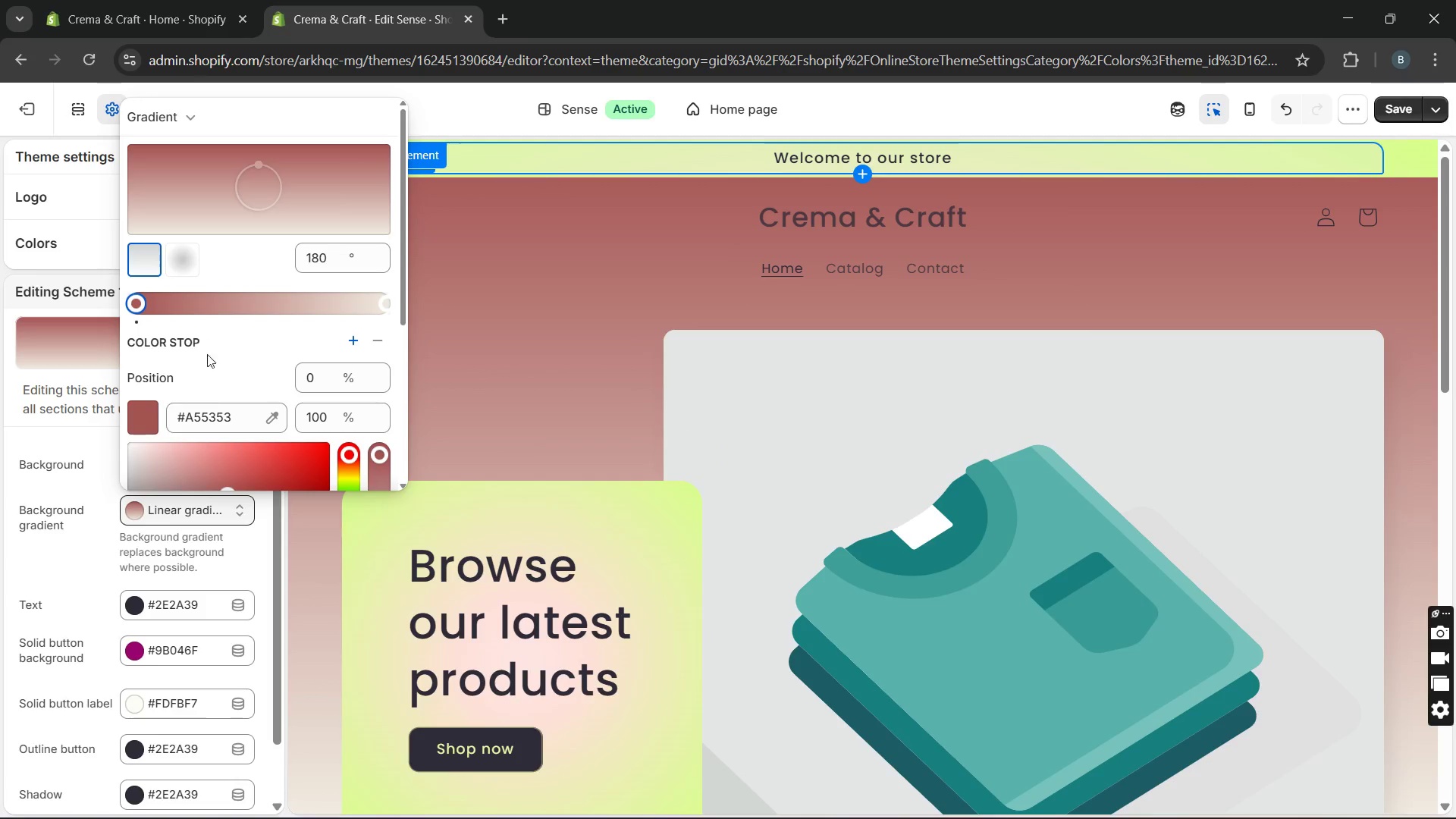 
left_click_drag(start_coordinate=[239, 413], to_coordinate=[174, 416])
 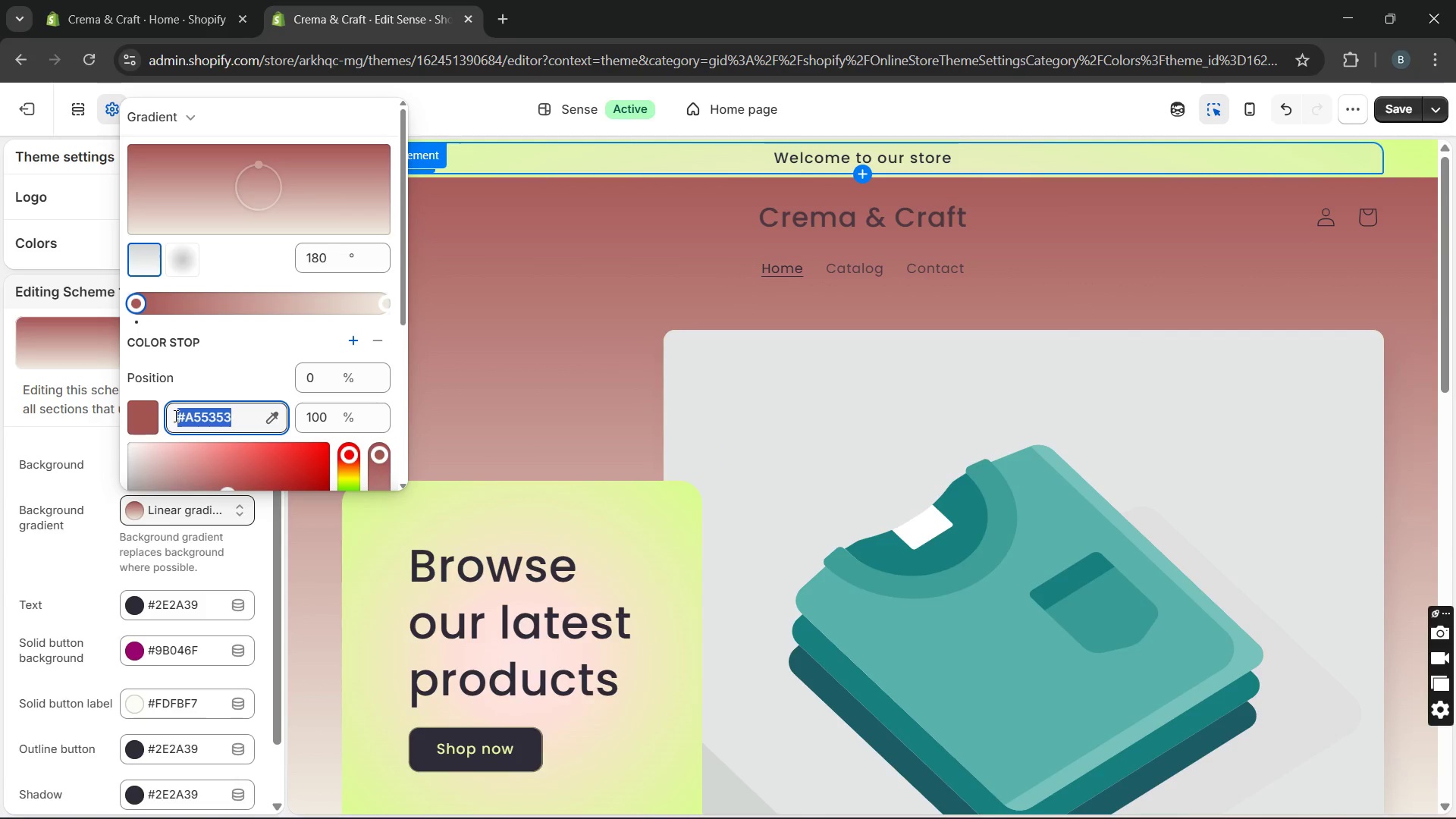 
type(3)
key(Backspace)
type(#f61)
 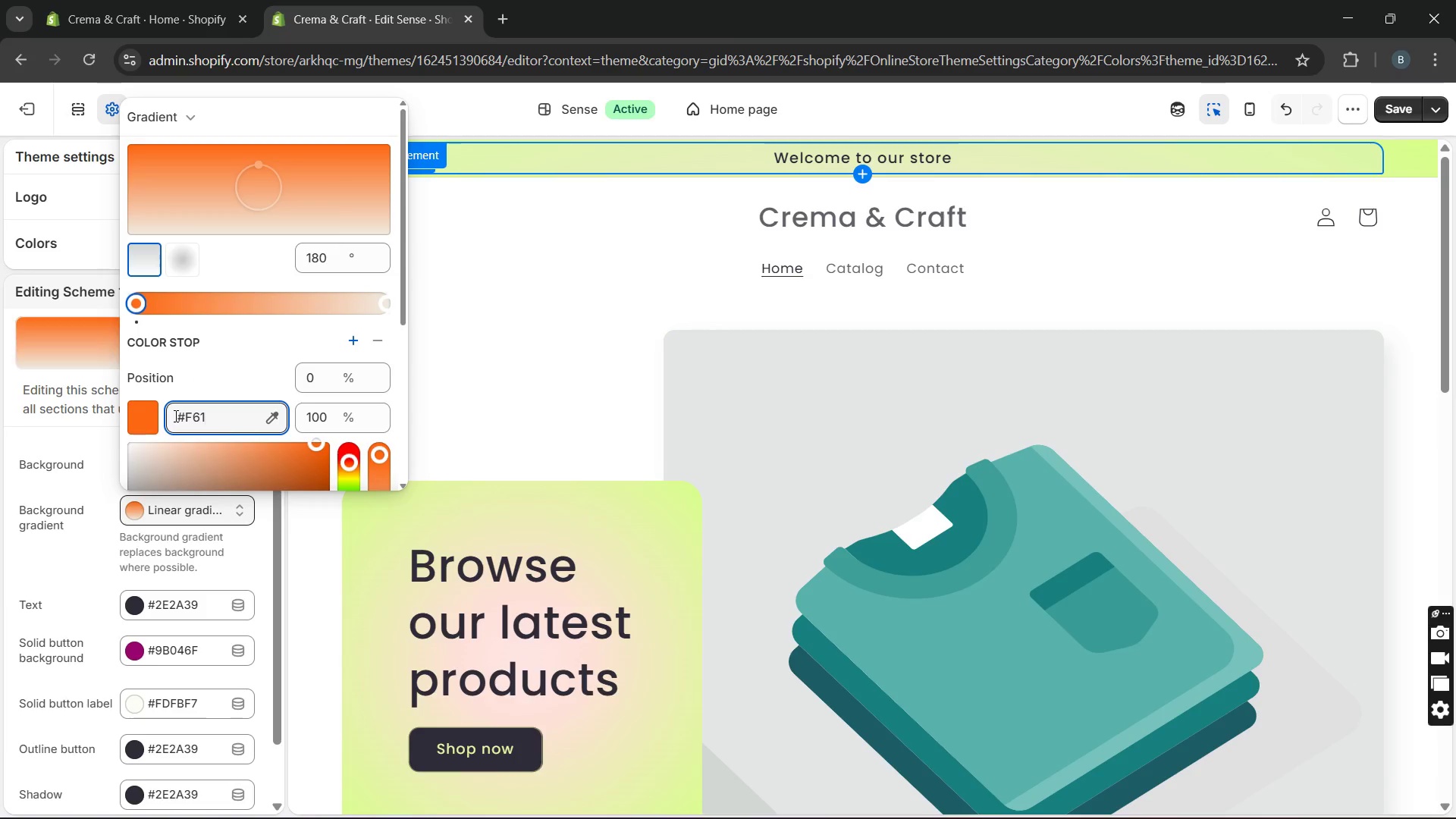 
hold_key(key=CapsLock, duration=0.38)
 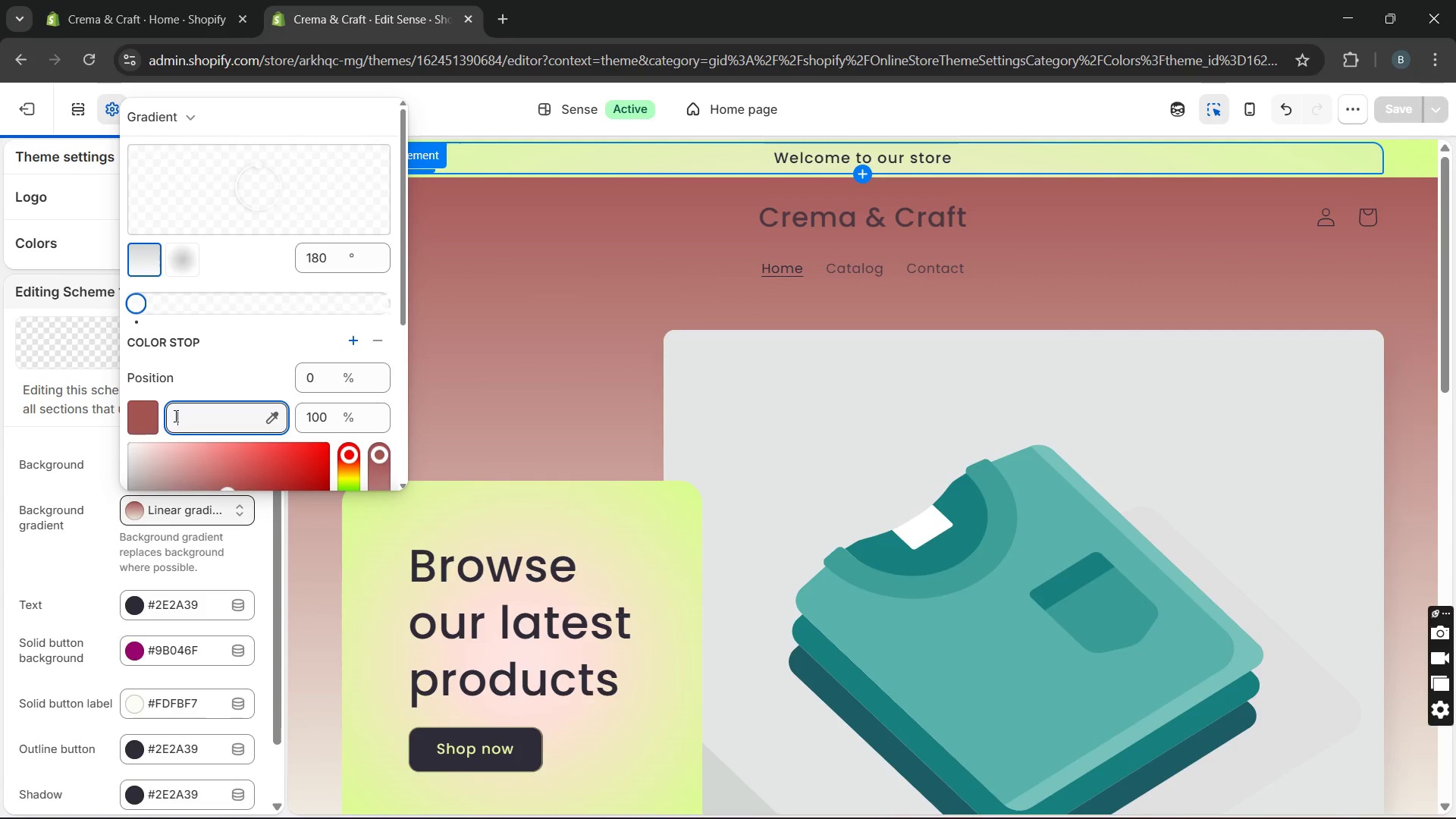 
type(EA)
 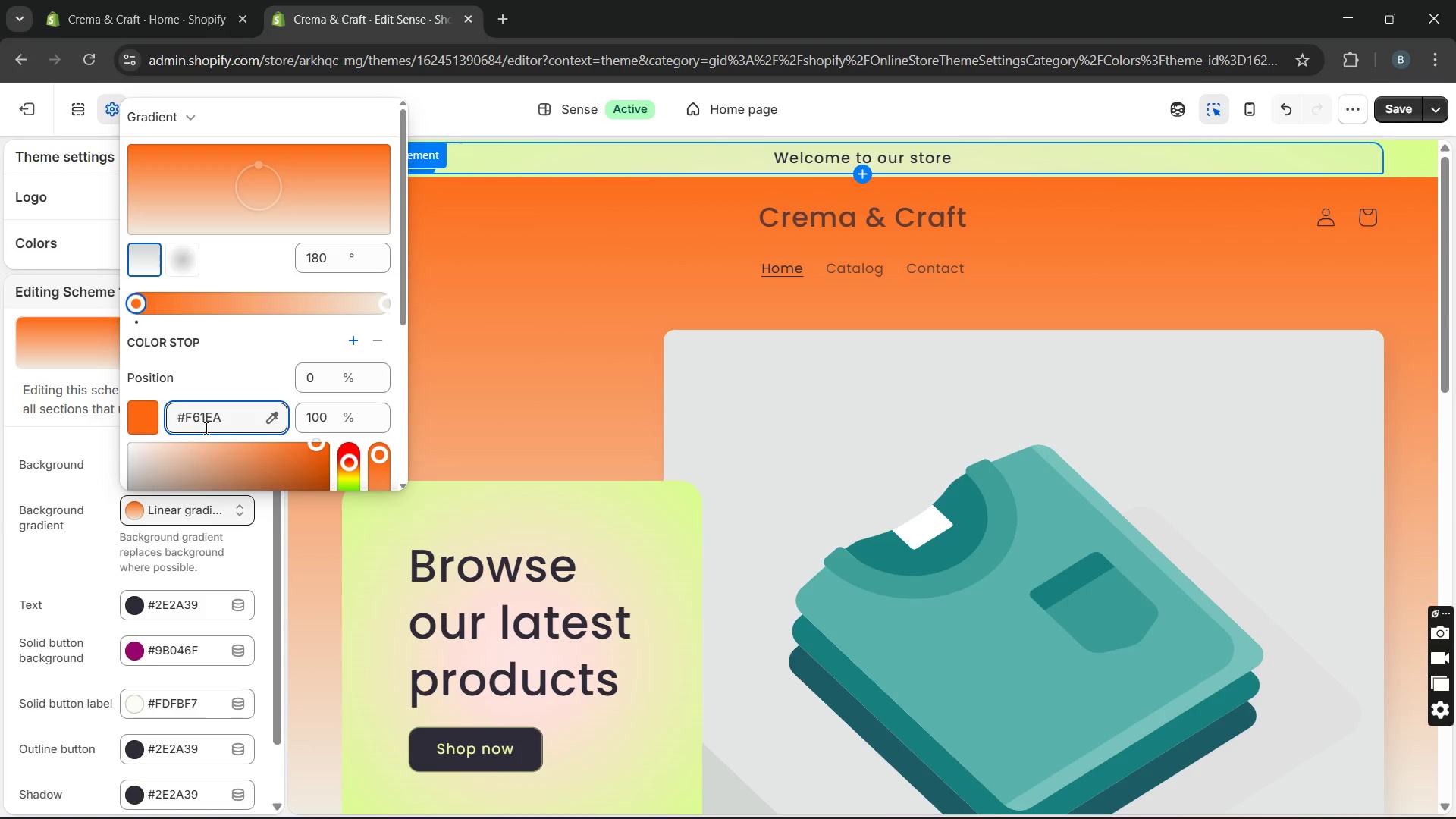 
wait(8.83)
 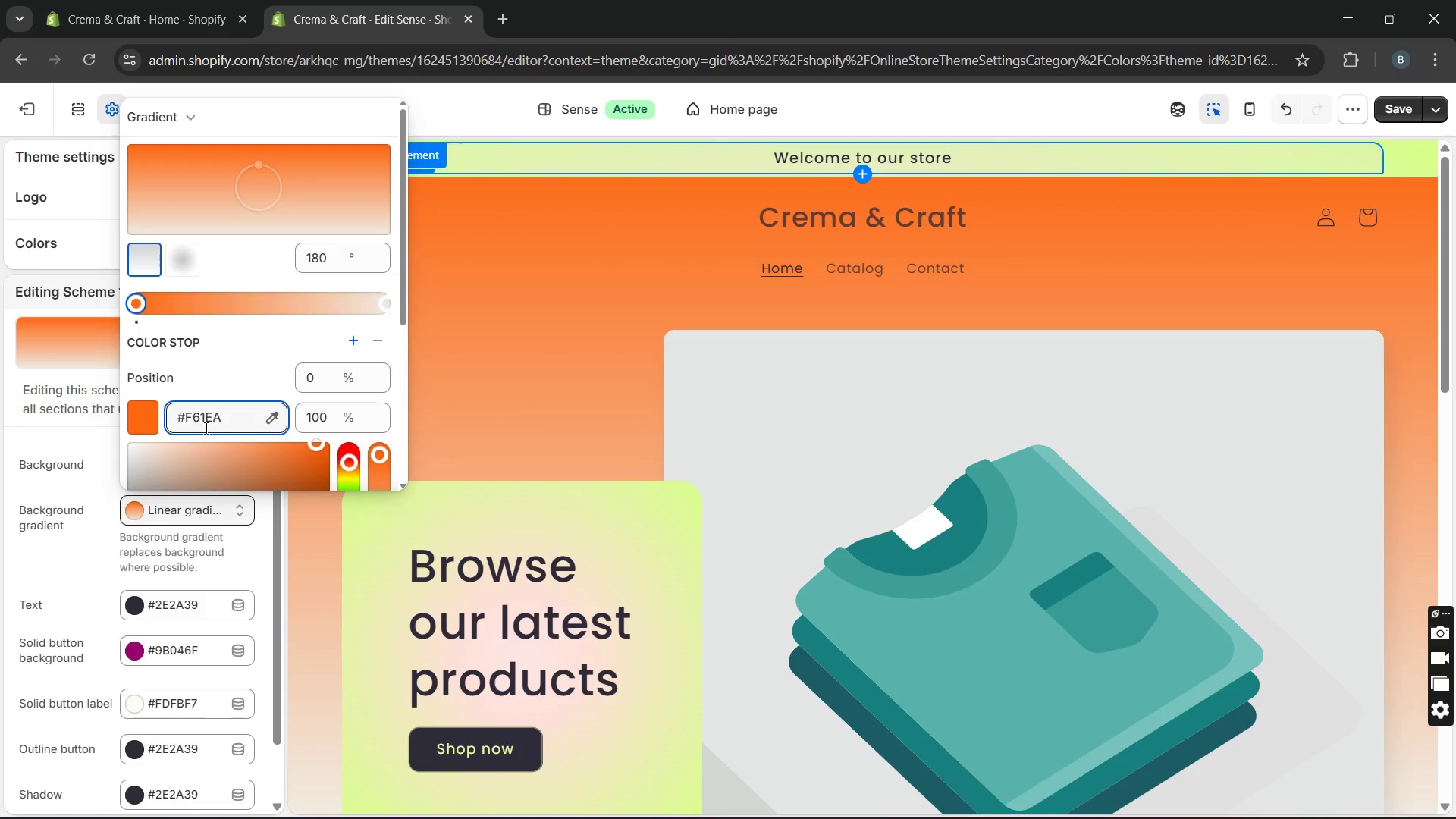 
hold_key(key=Backspace, duration=0.39)
 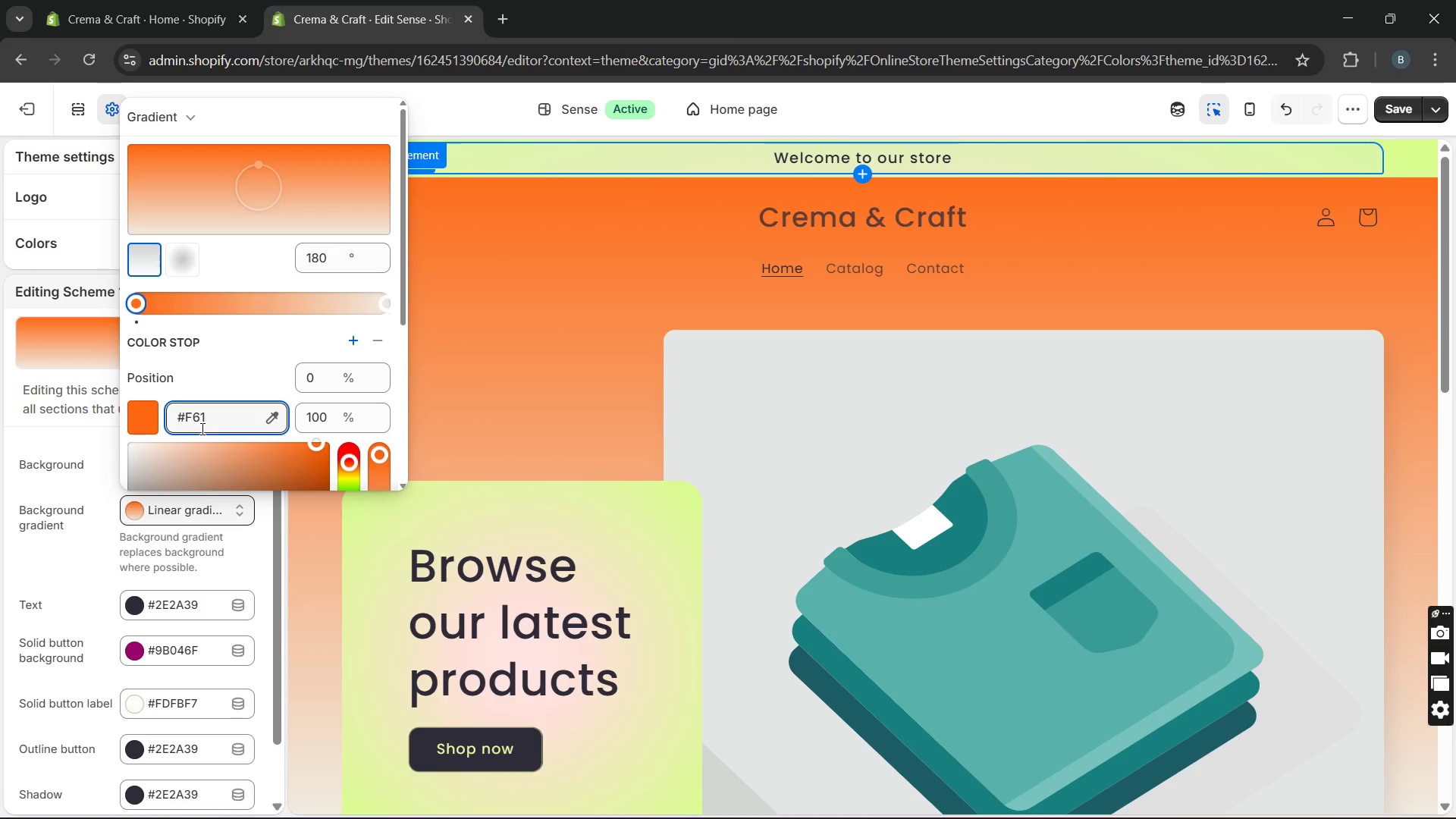 
key(Backspace)
key(Backspace)
key(Backspace)
key(Backspace)
type(EF)
 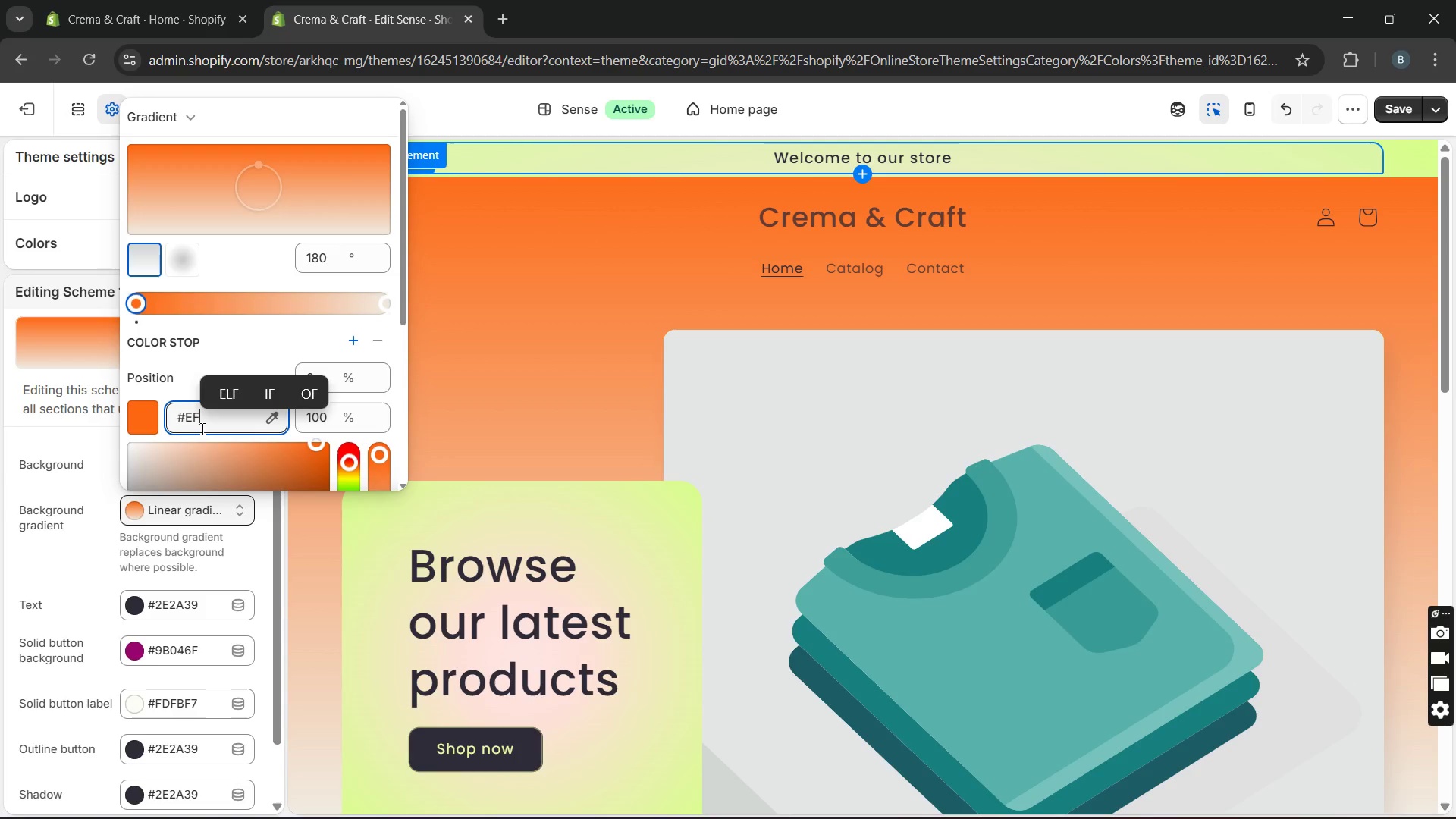 
type(E4D6)
 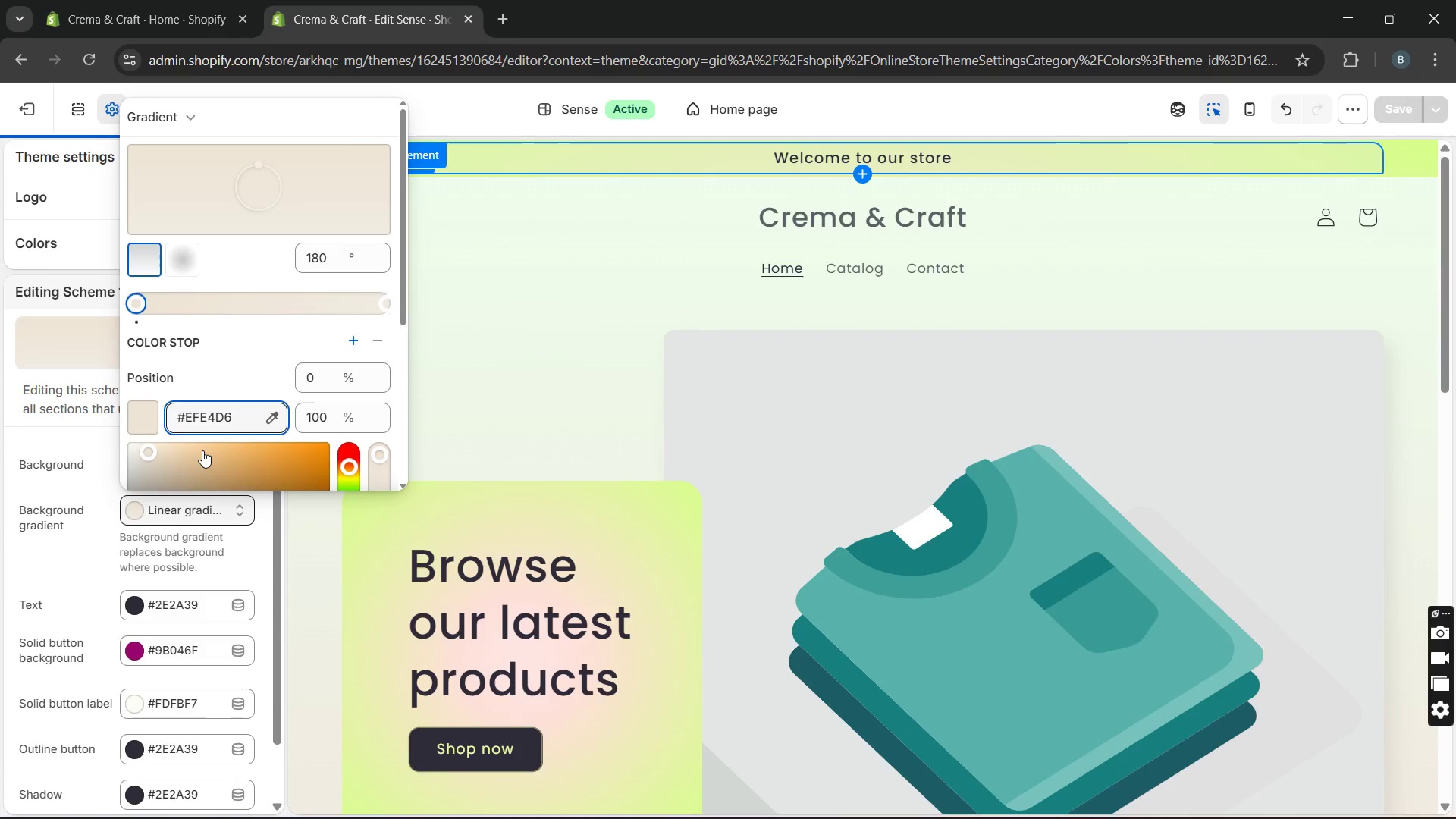 
left_click([202, 458])
 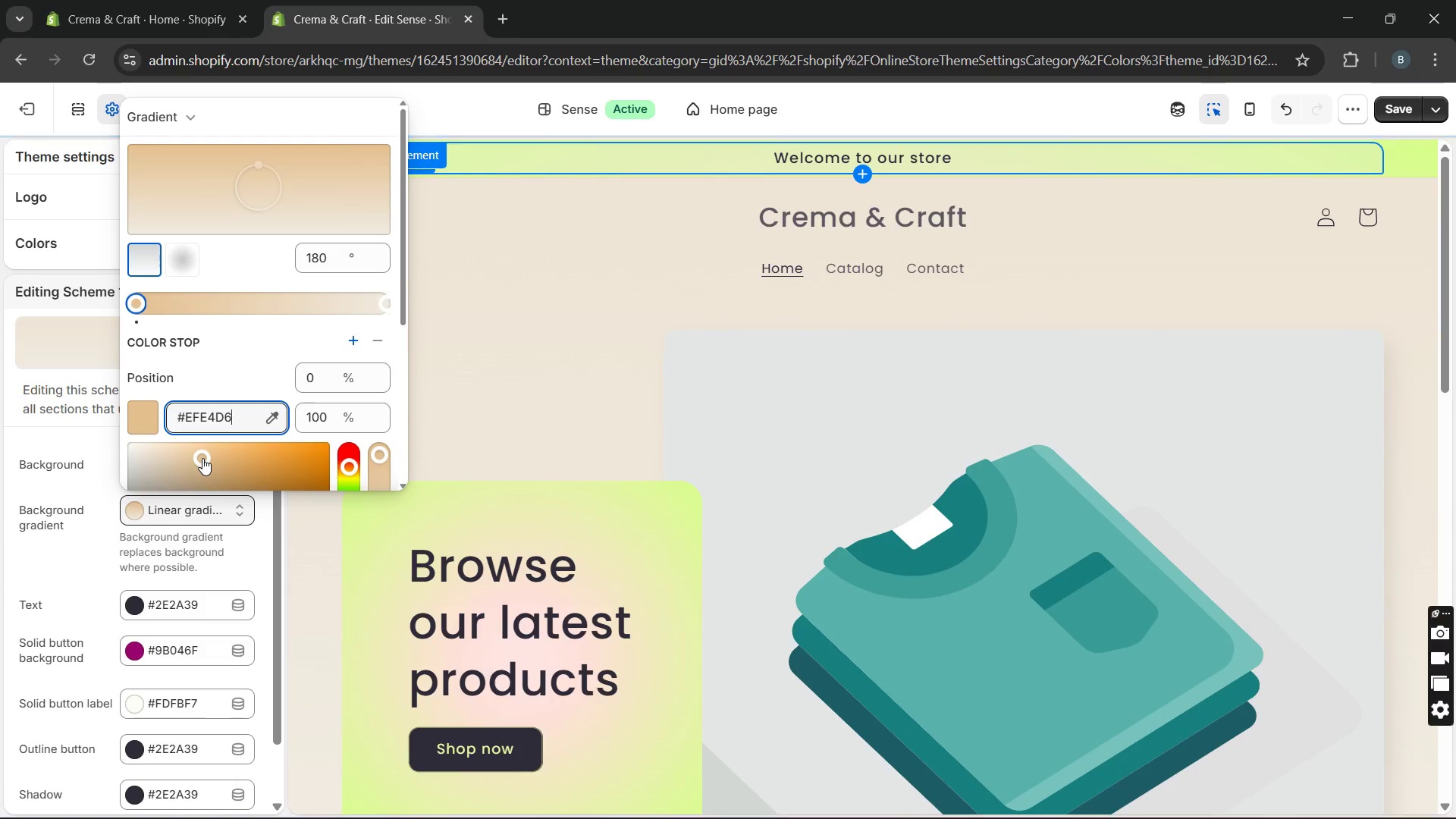 
left_click_drag(start_coordinate=[202, 458], to_coordinate=[218, 470])
 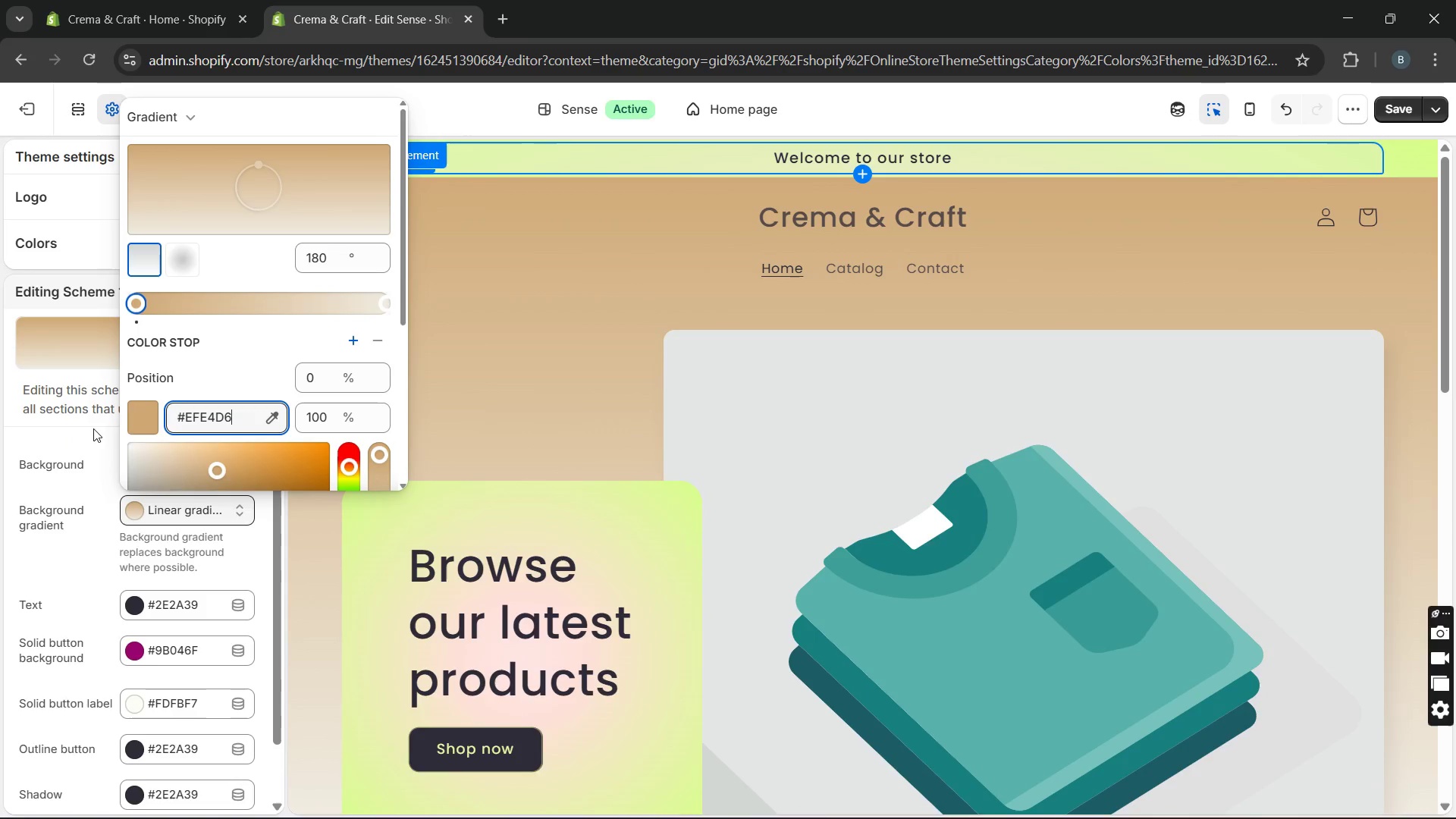 
left_click_drag(start_coordinate=[214, 466], to_coordinate=[246, 487])
 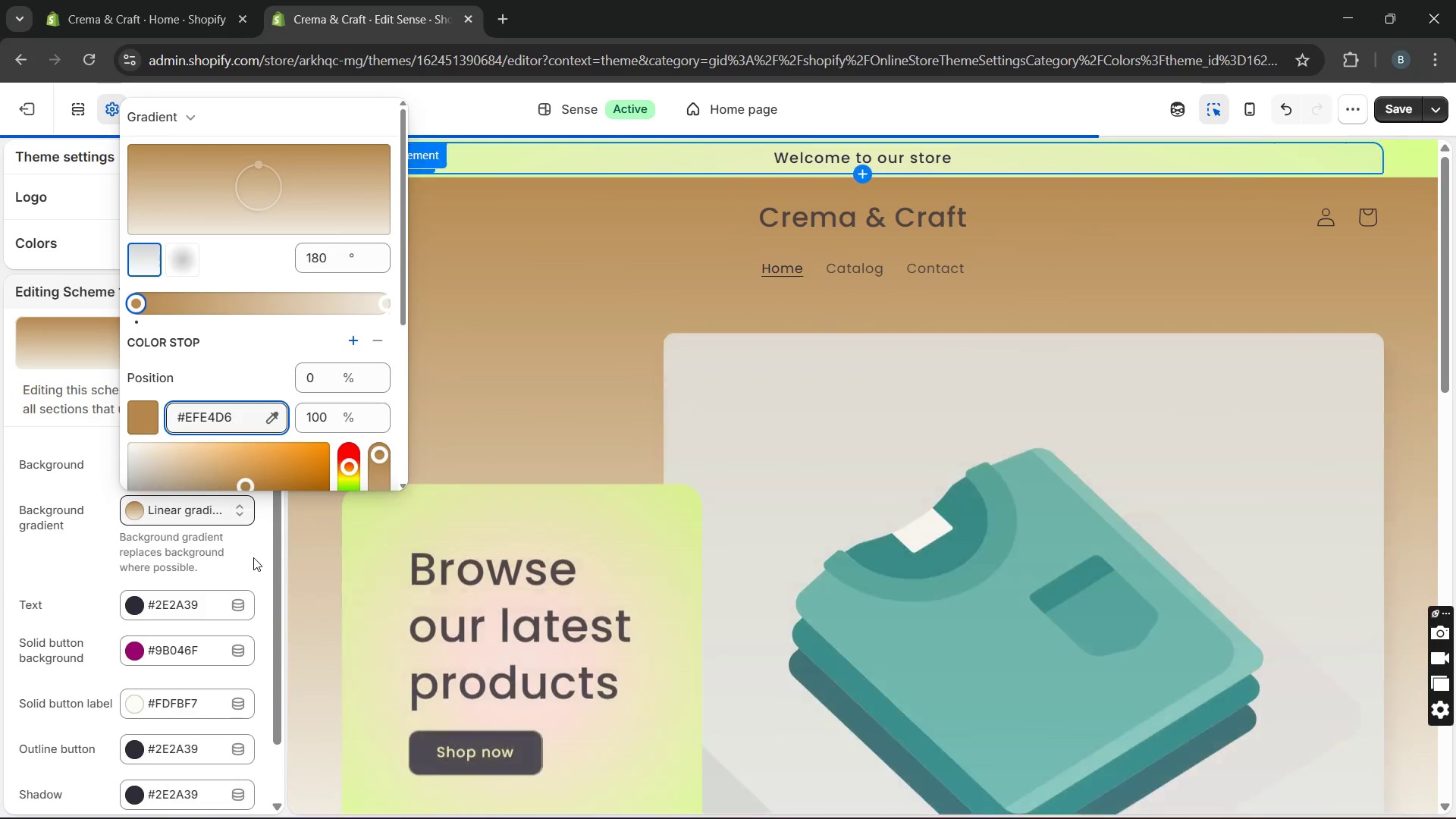 
left_click([253, 557])
 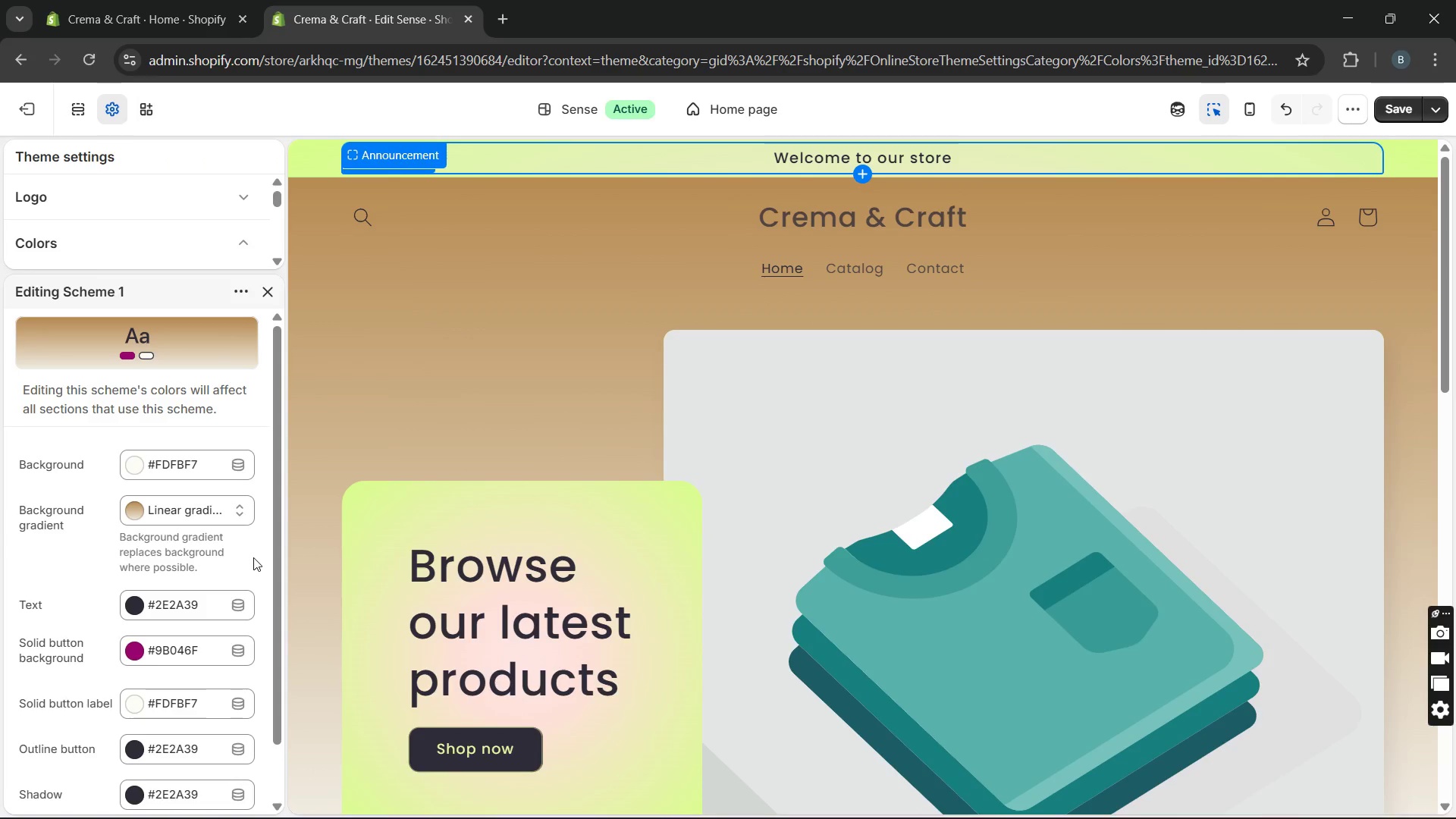 
wait(5.89)
 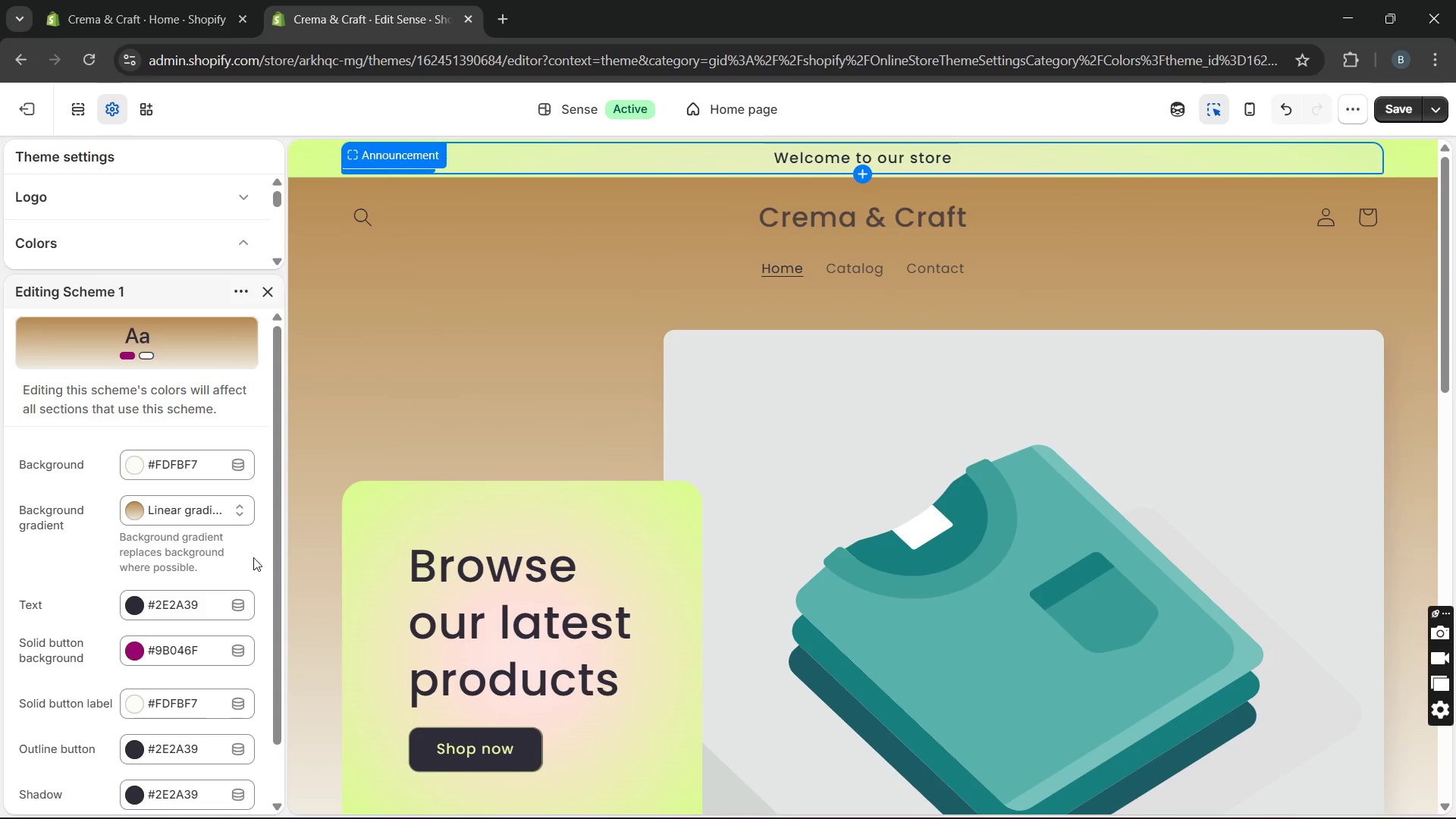 
left_click([199, 606])
 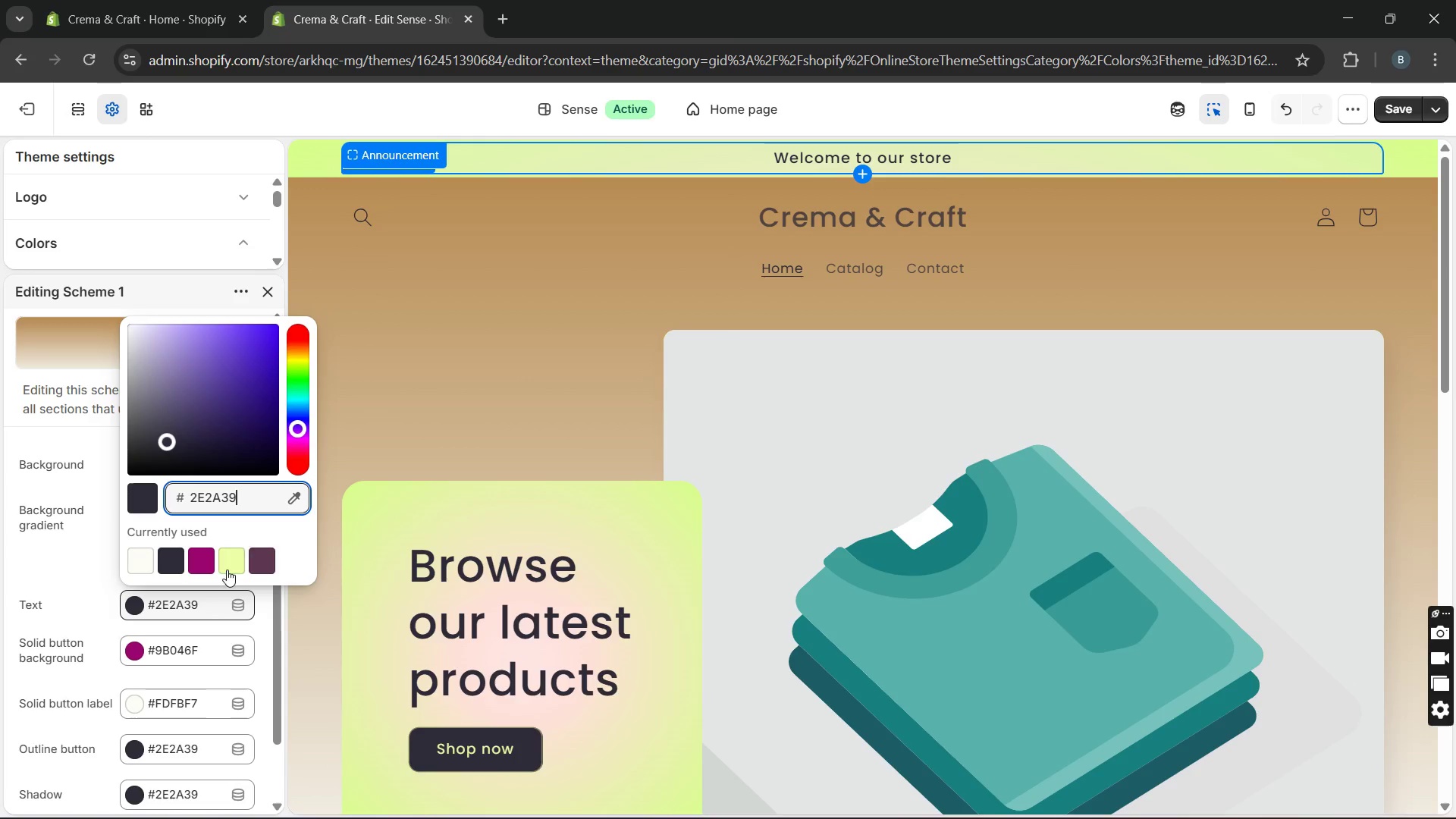 
left_click_drag(start_coordinate=[256, 488], to_coordinate=[194, 497])
 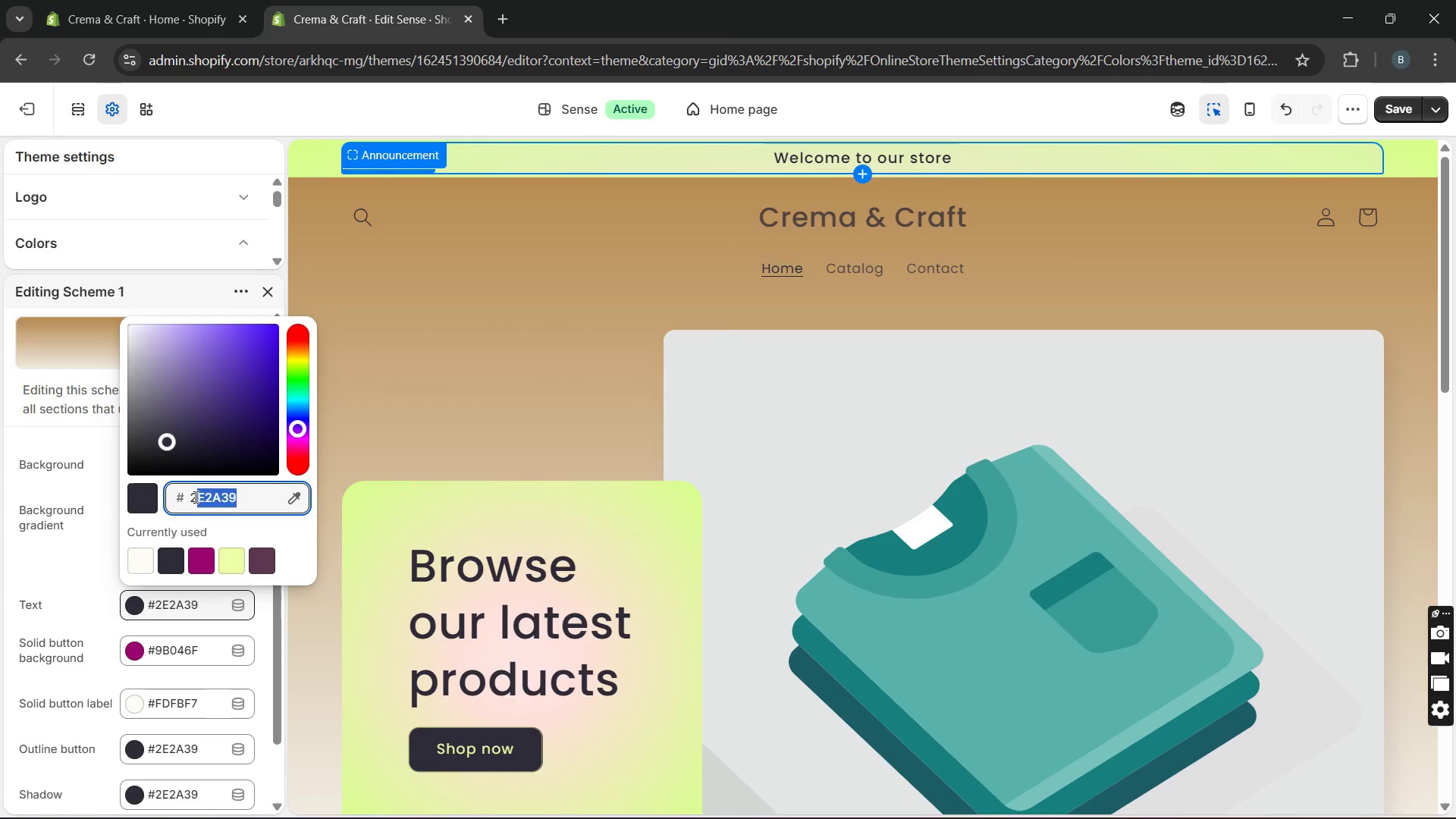 
key(Backspace)
key(Backspace)
type(3B2A22)
 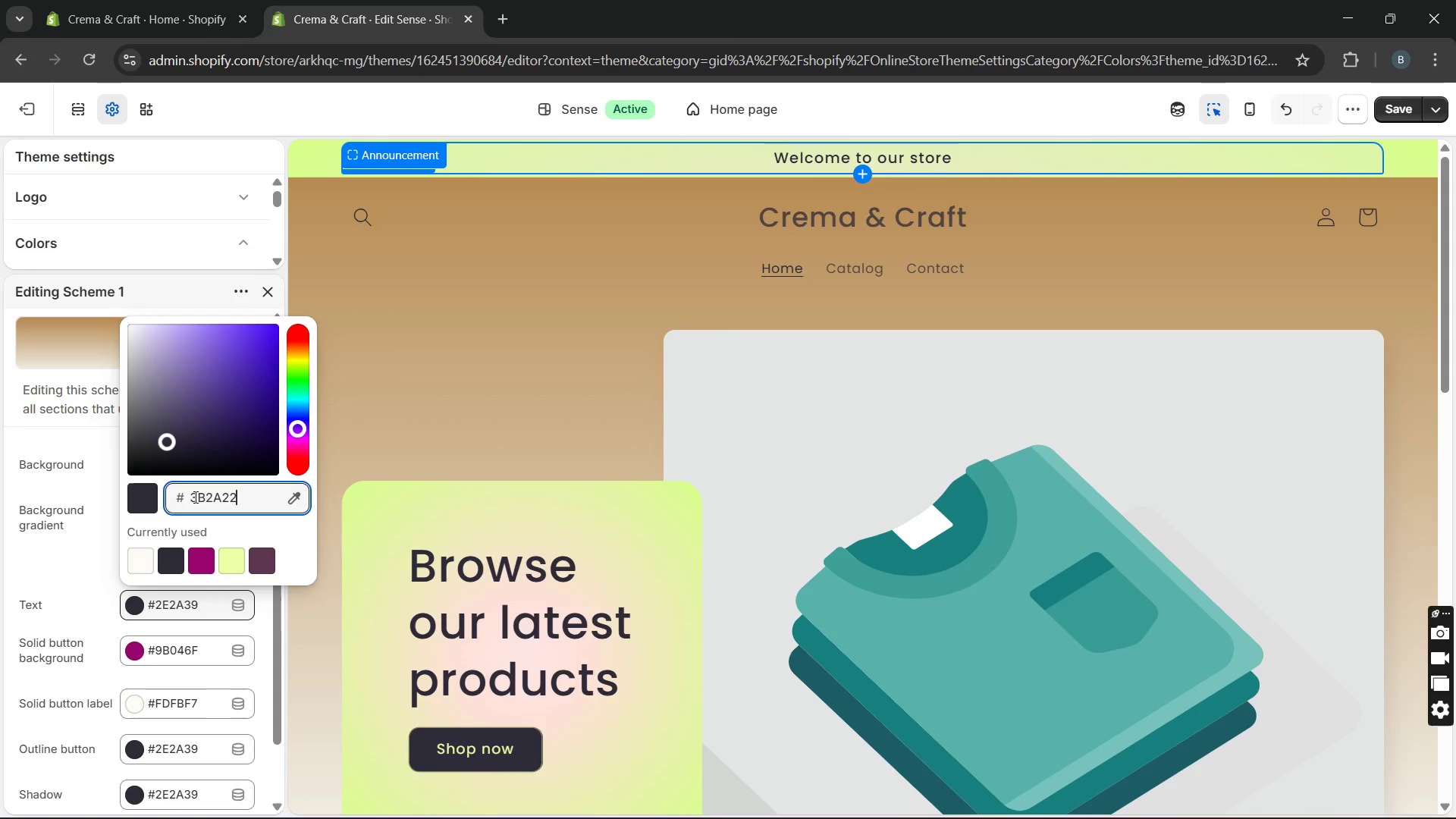 
key(Enter)
 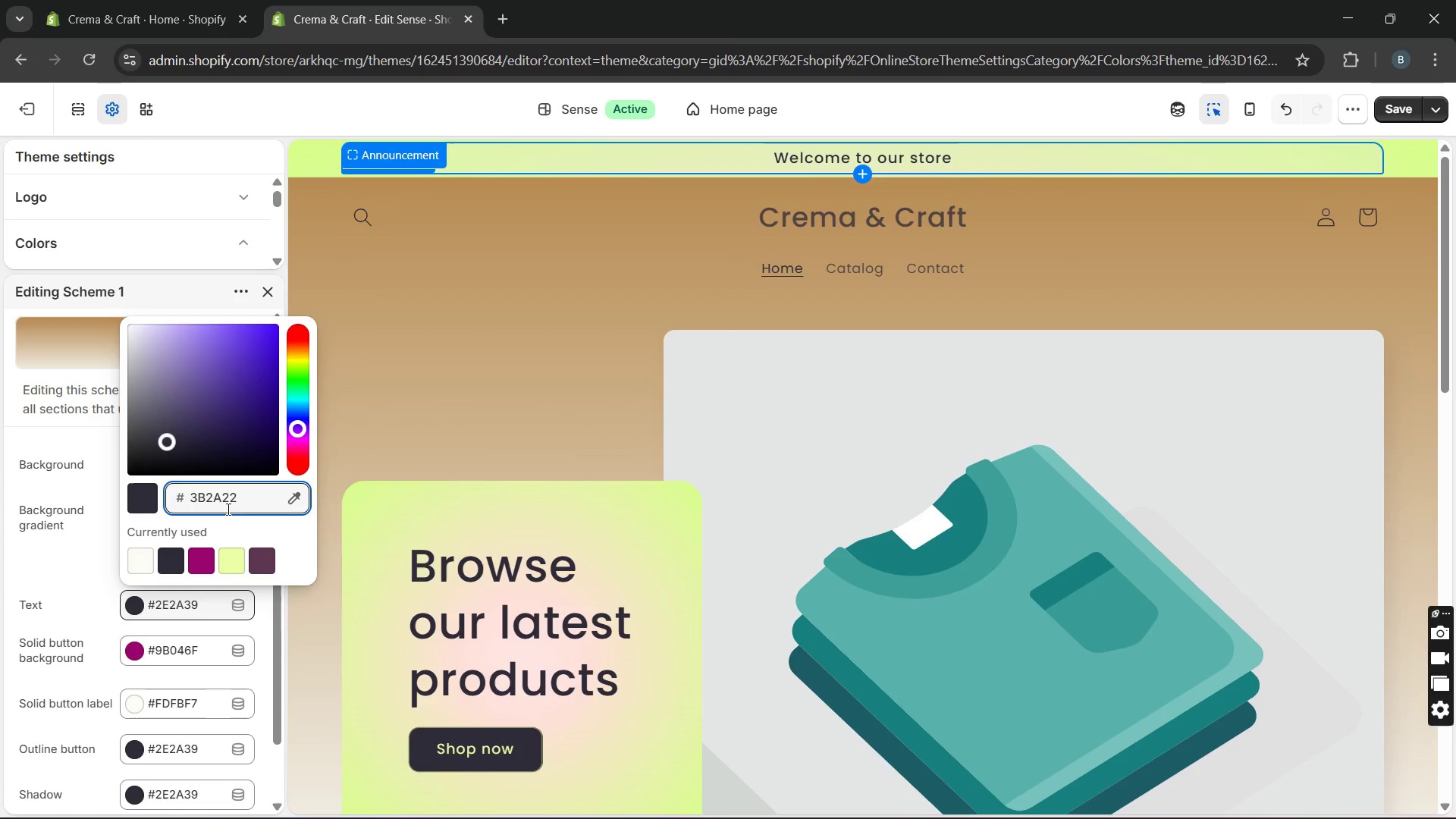 
left_click([237, 504])
 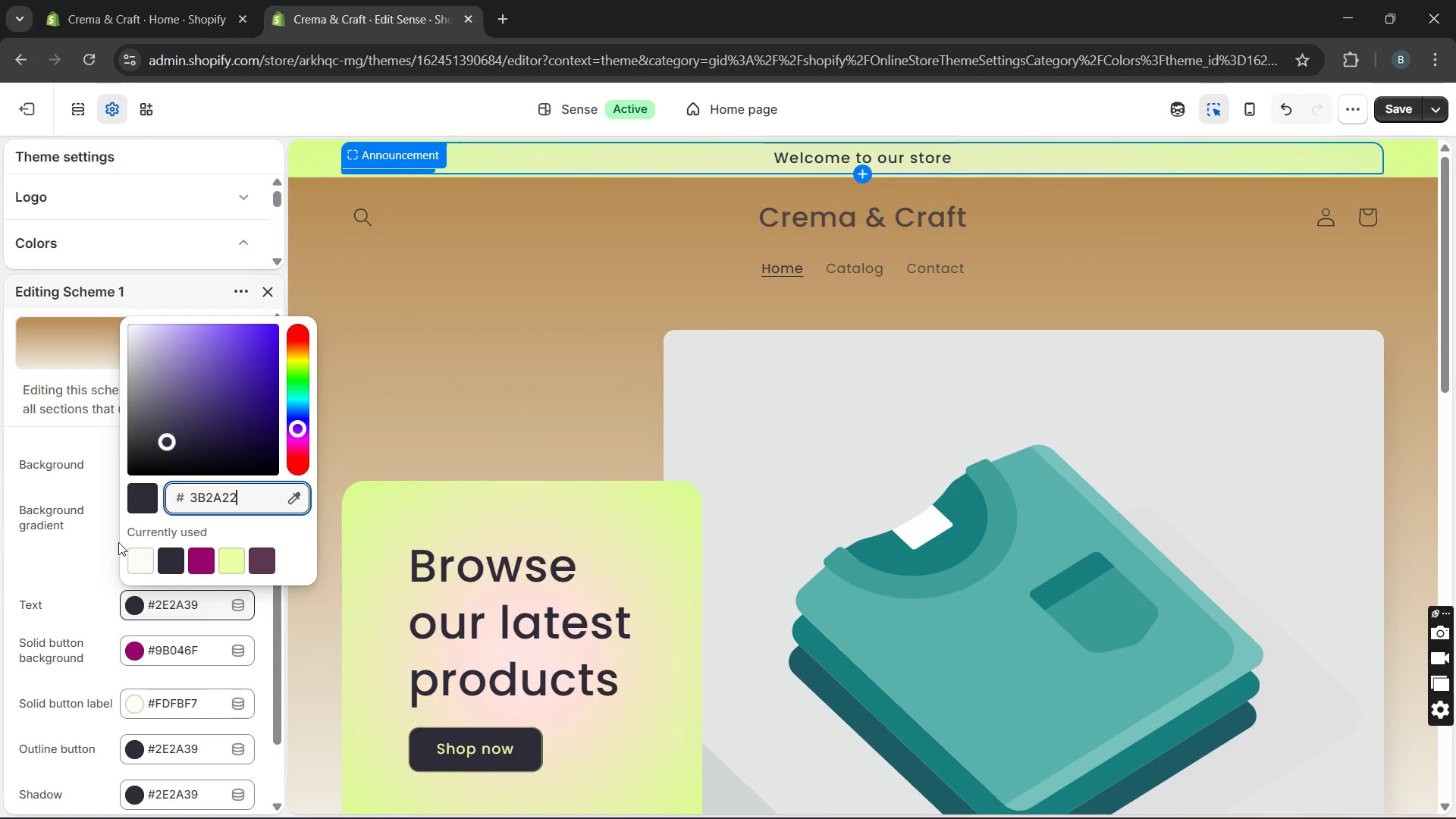 
left_click([97, 546])
 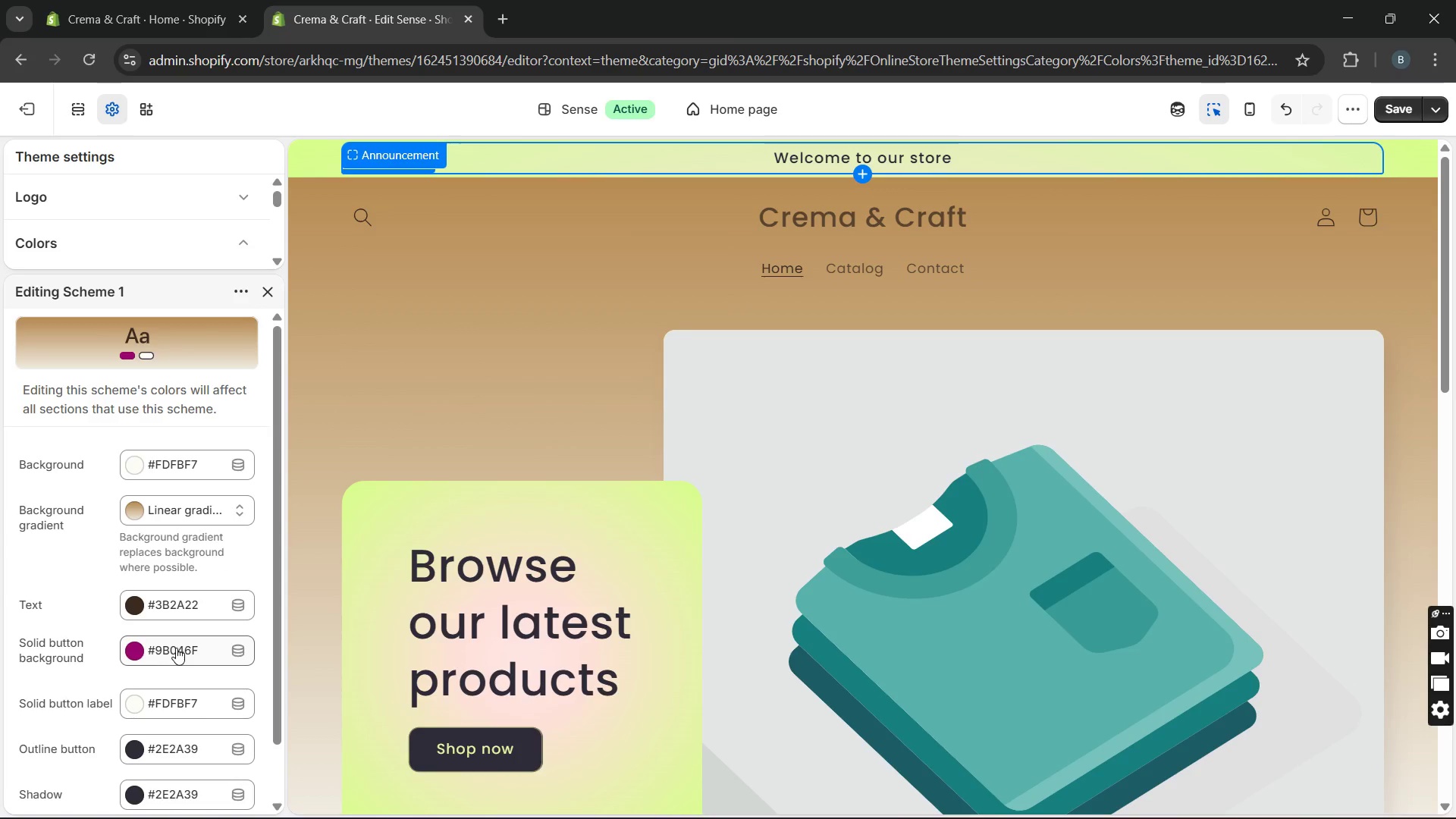 
left_click([176, 648])
 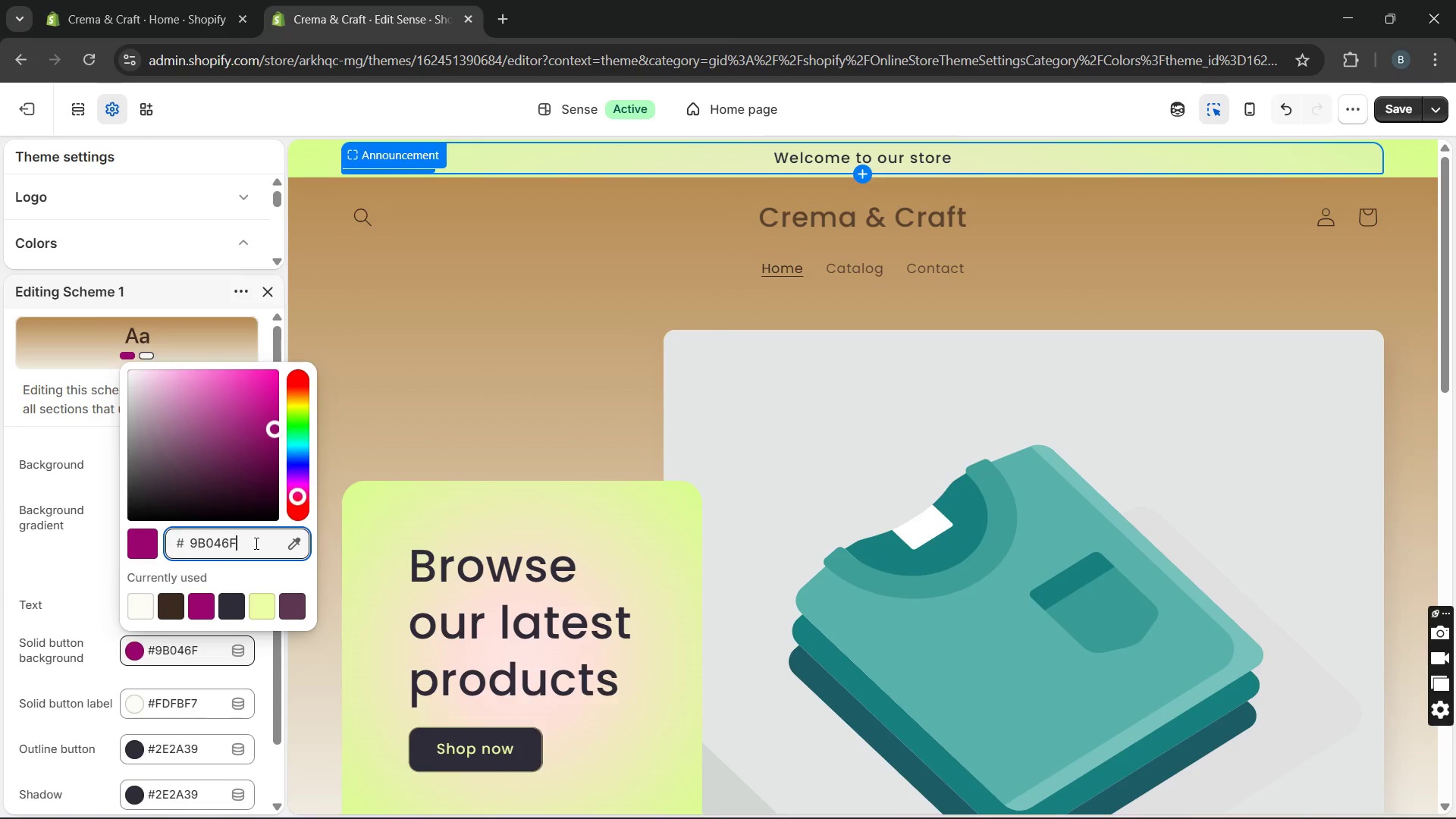 
left_click_drag(start_coordinate=[258, 539], to_coordinate=[189, 552])
 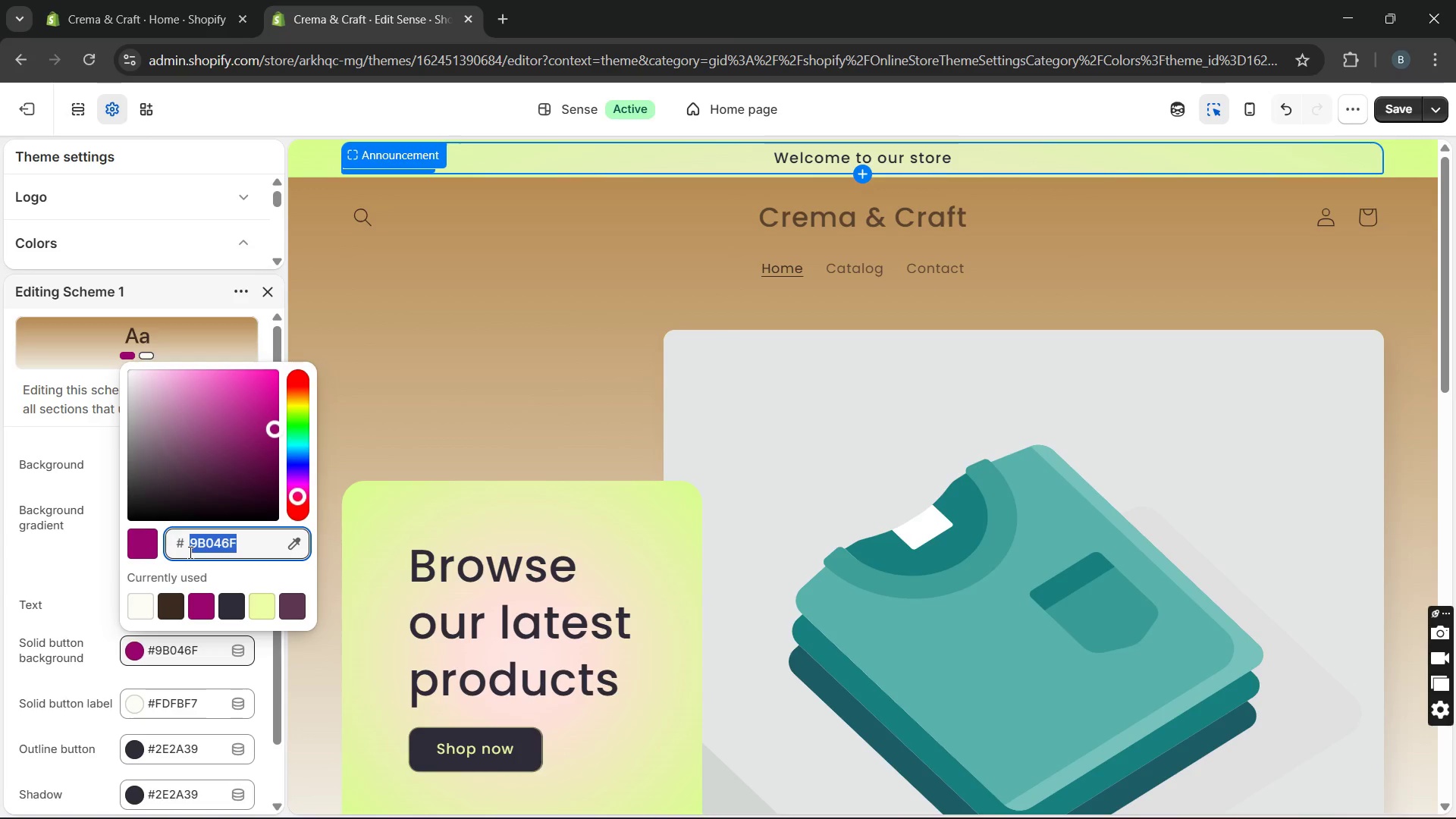 
type(3B2A22)
 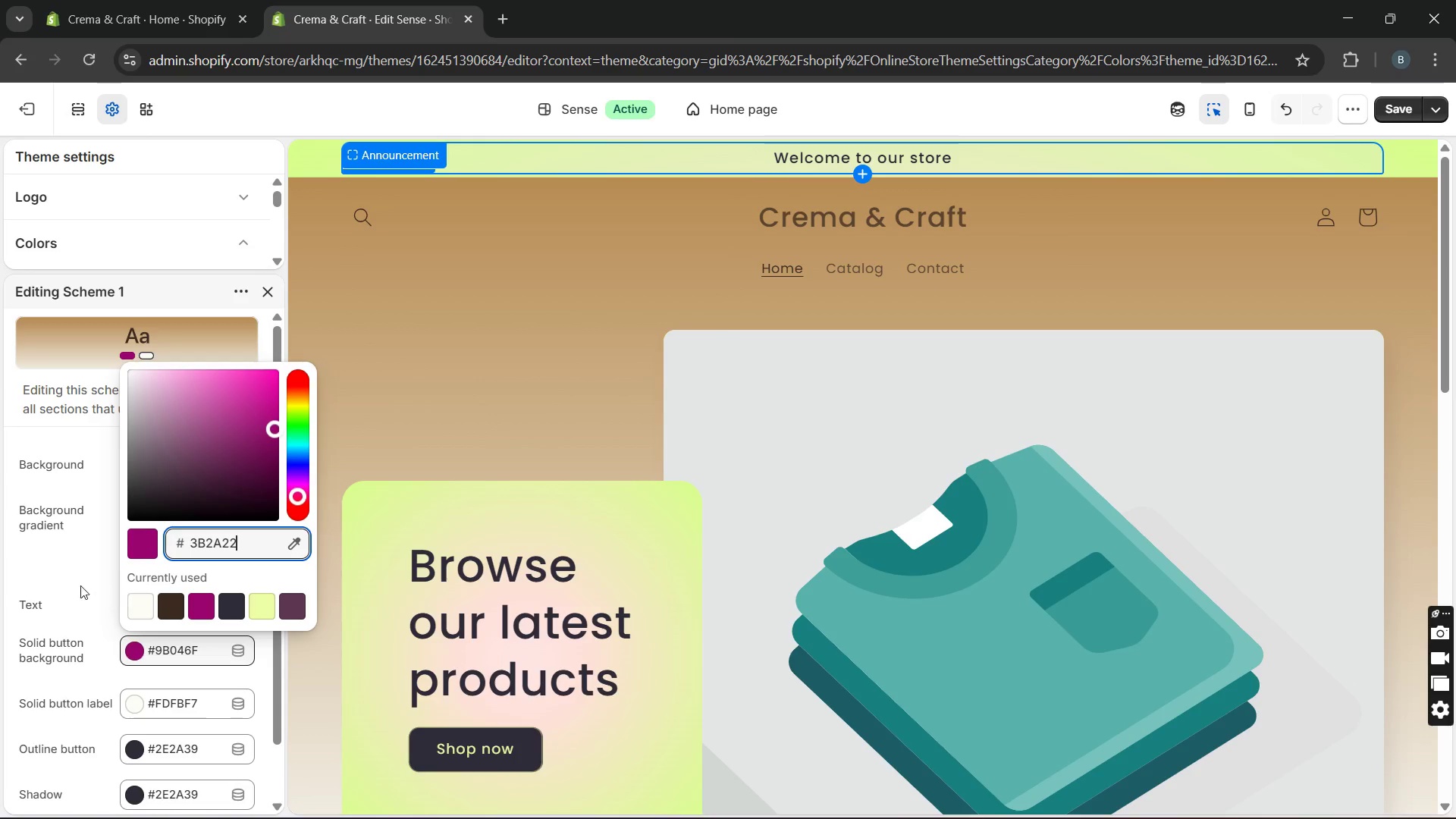 
left_click([73, 581])
 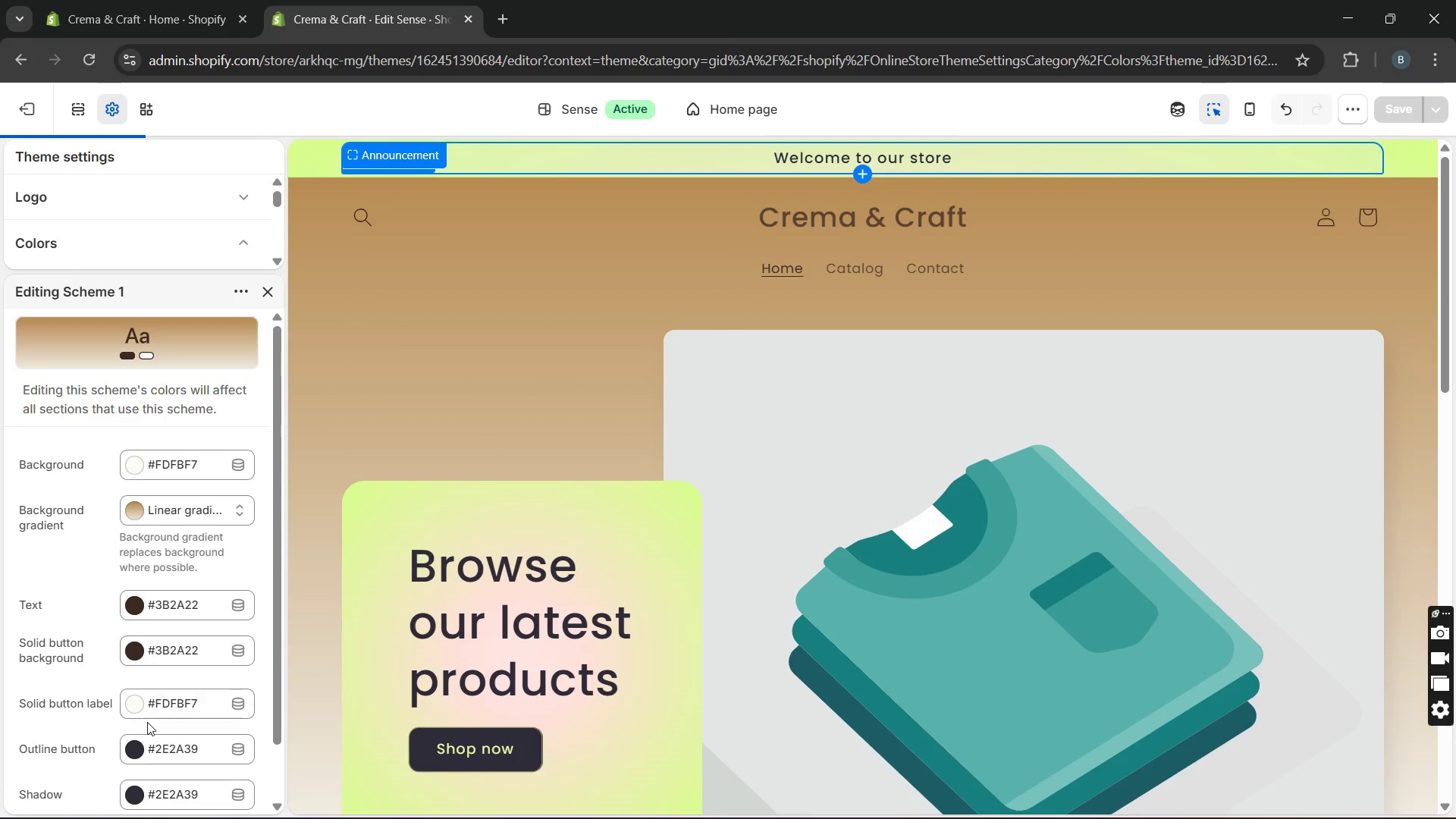 
mouse_move([169, 700])
 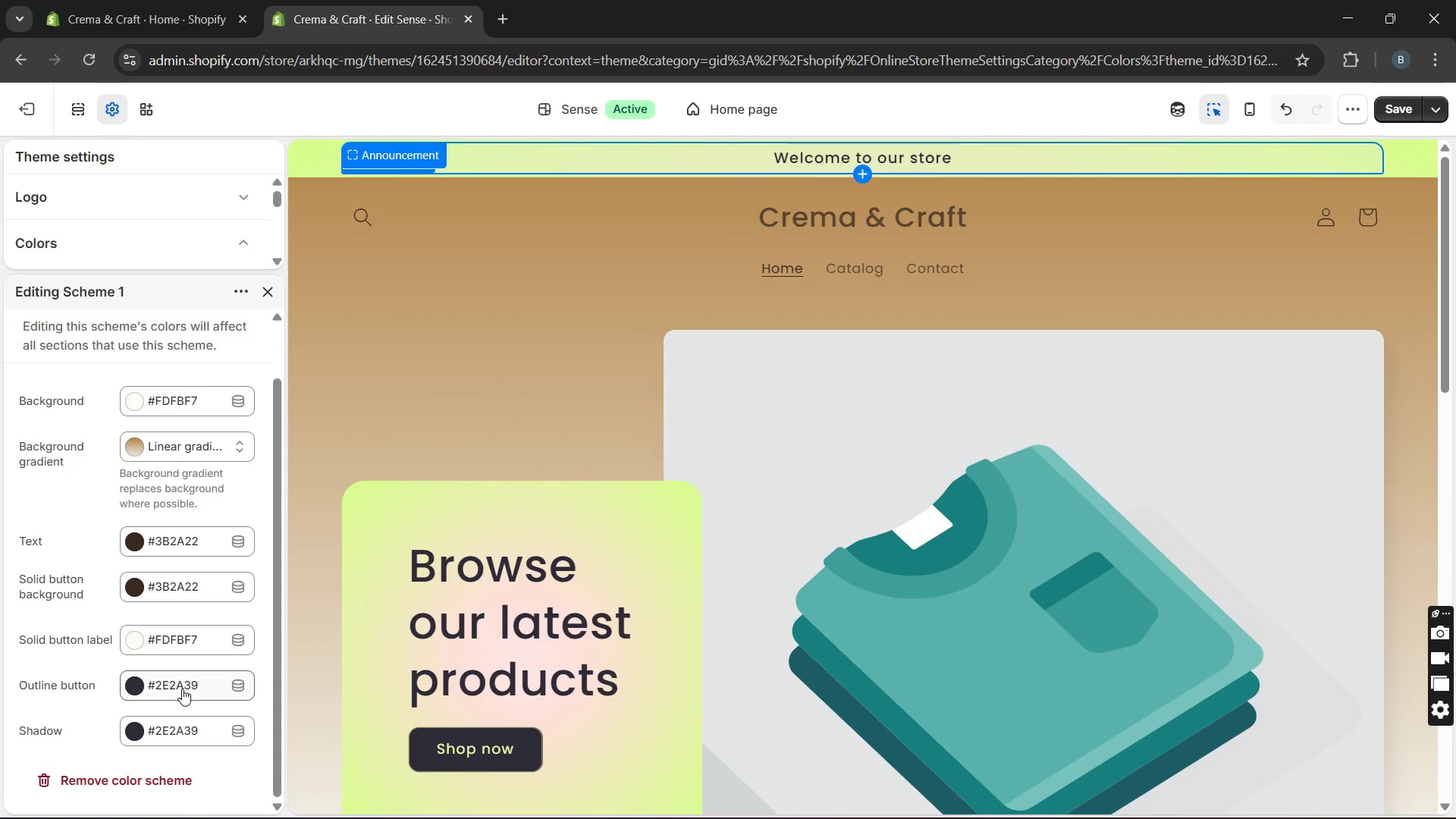 
left_click([182, 689])
 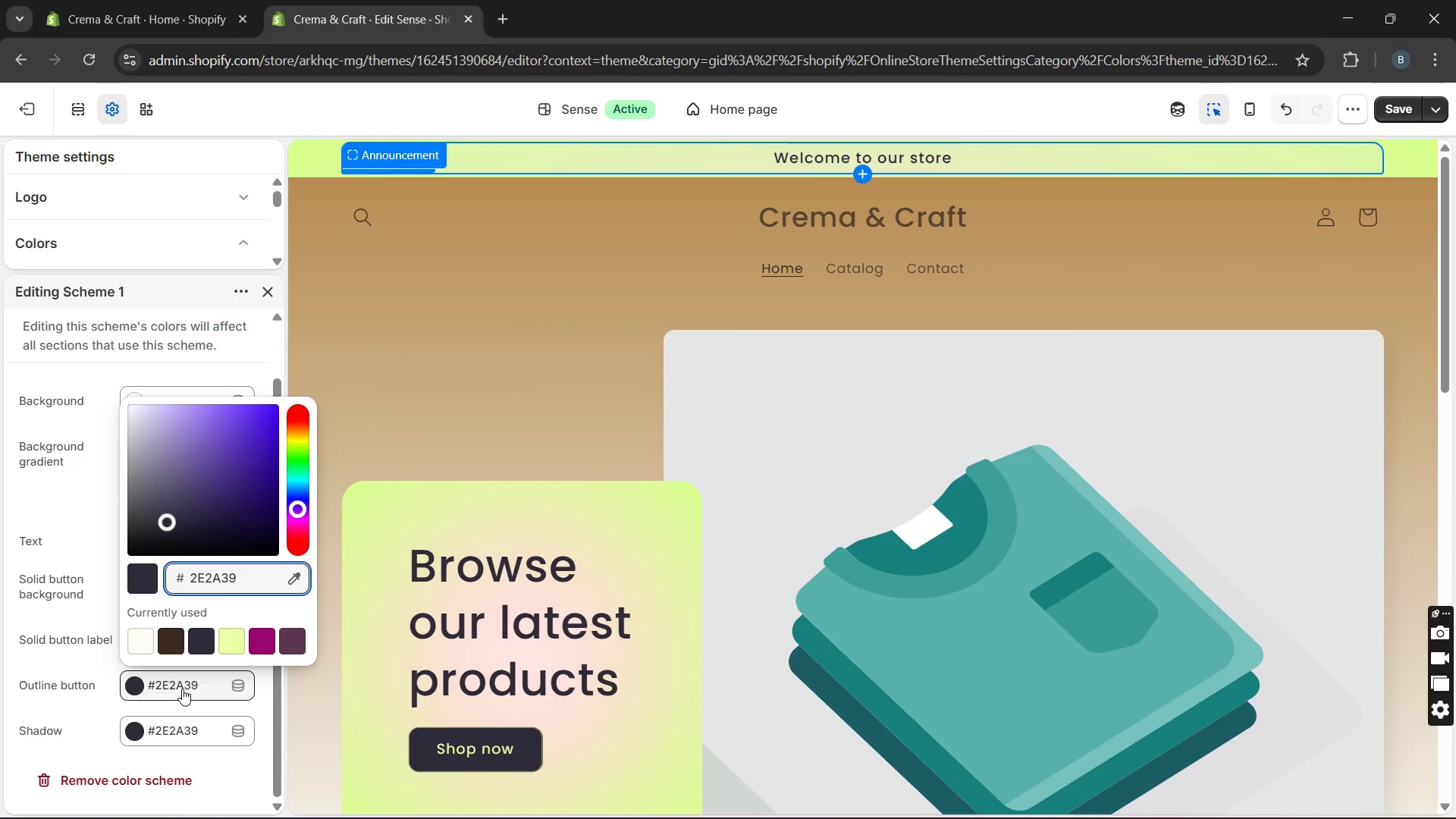 
hold_key(key=Backspace, duration=0.88)
 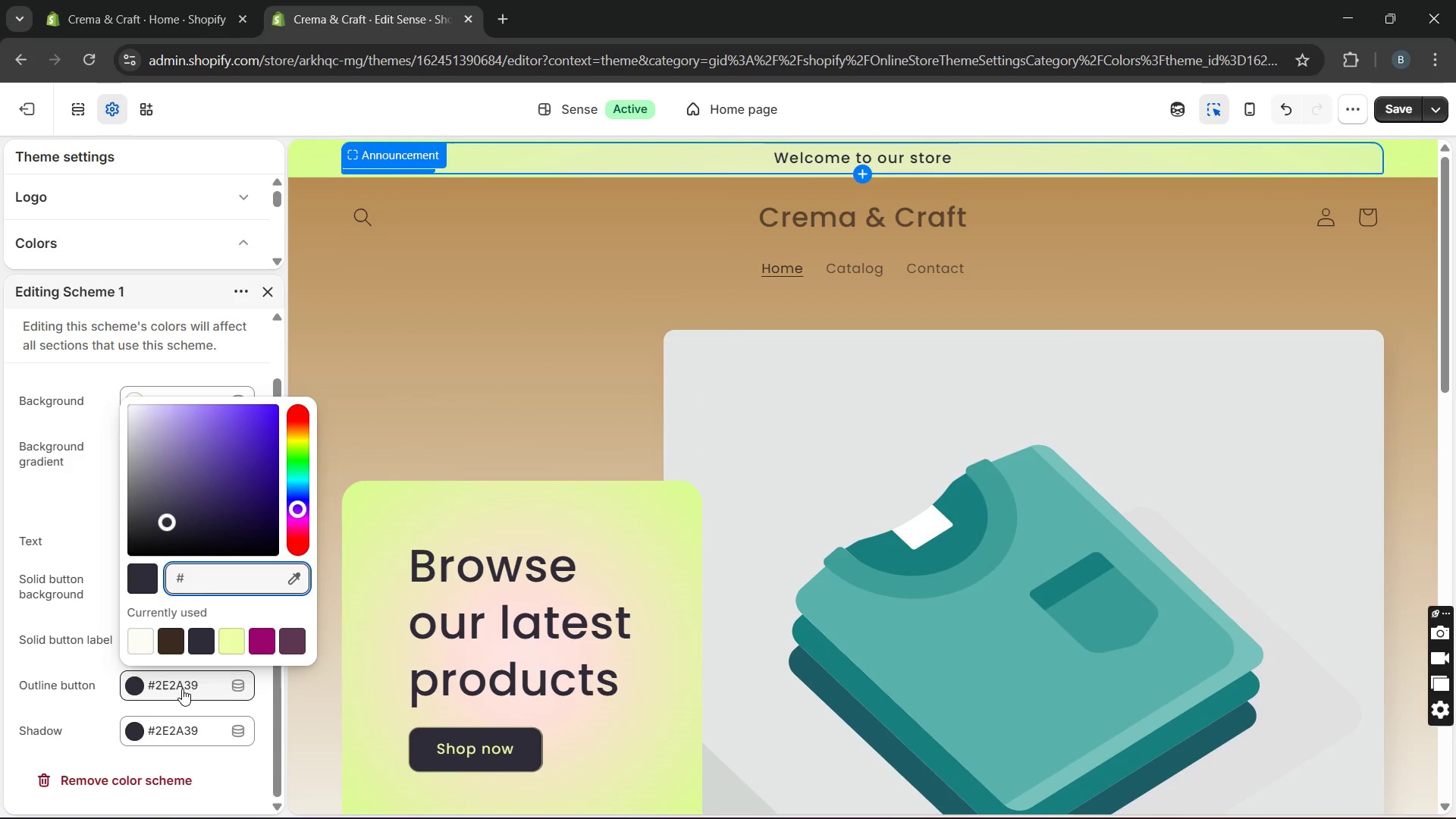 
type(6F4)
 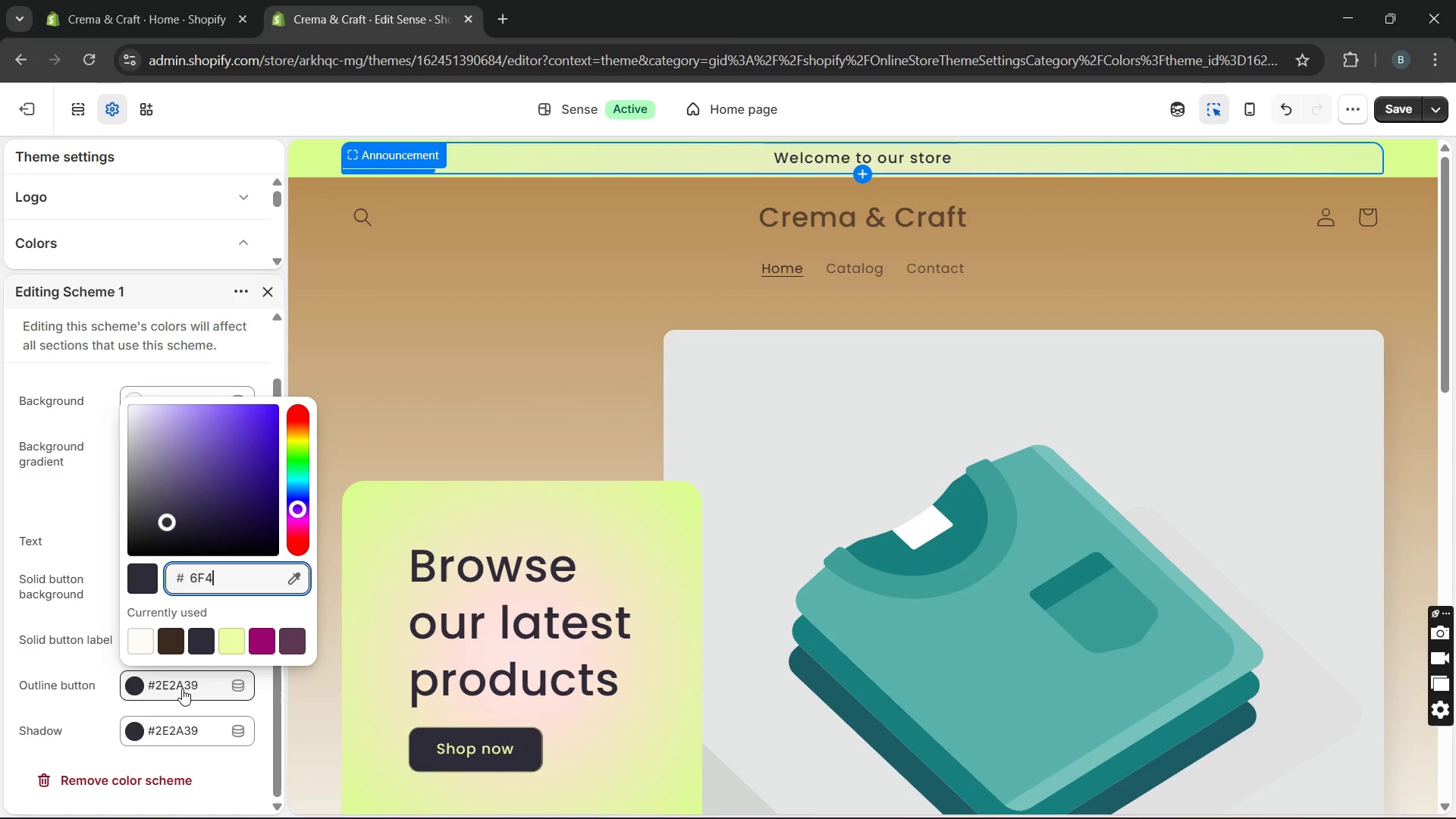 
type(E37)
 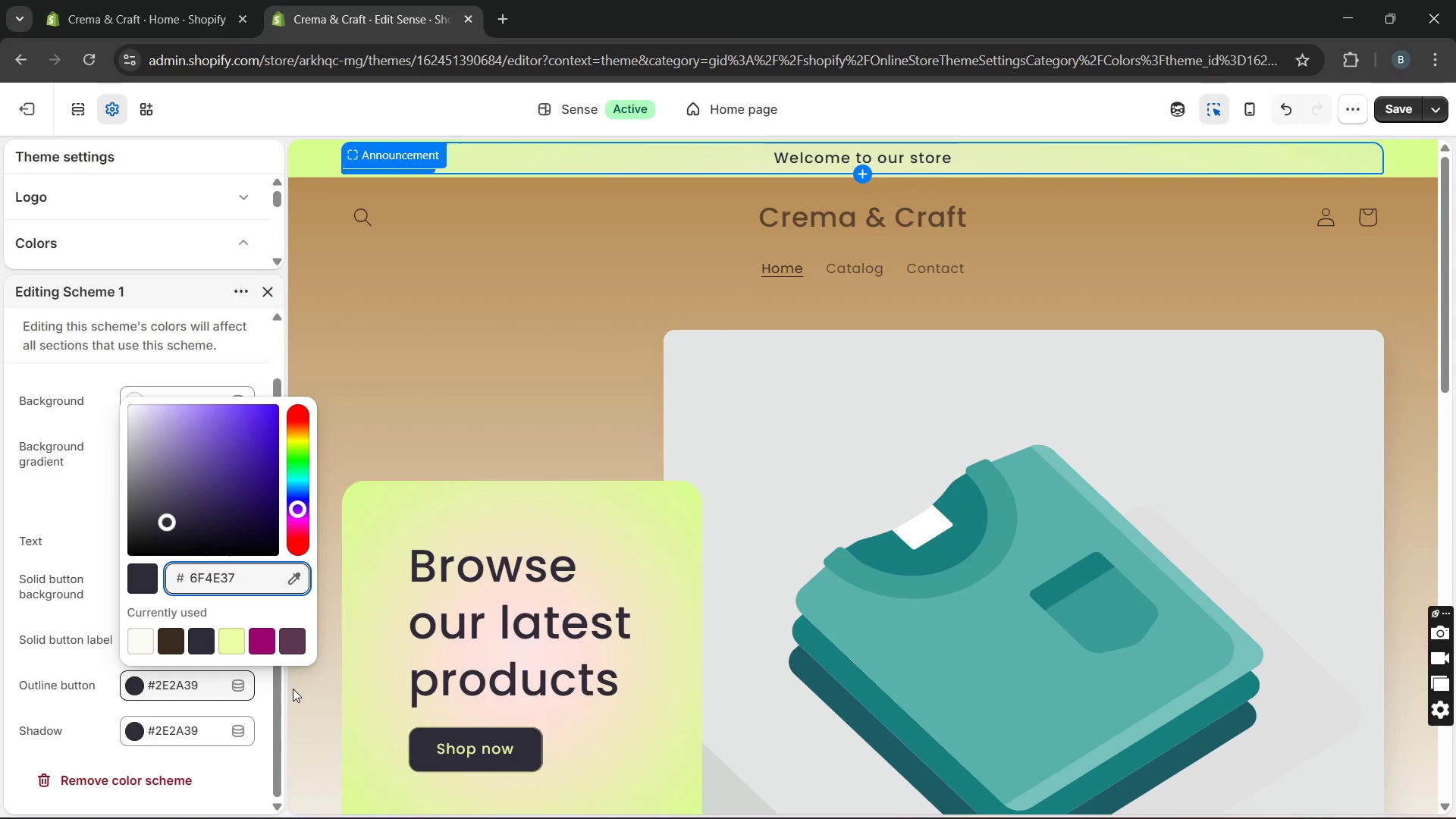 
left_click([295, 693])
 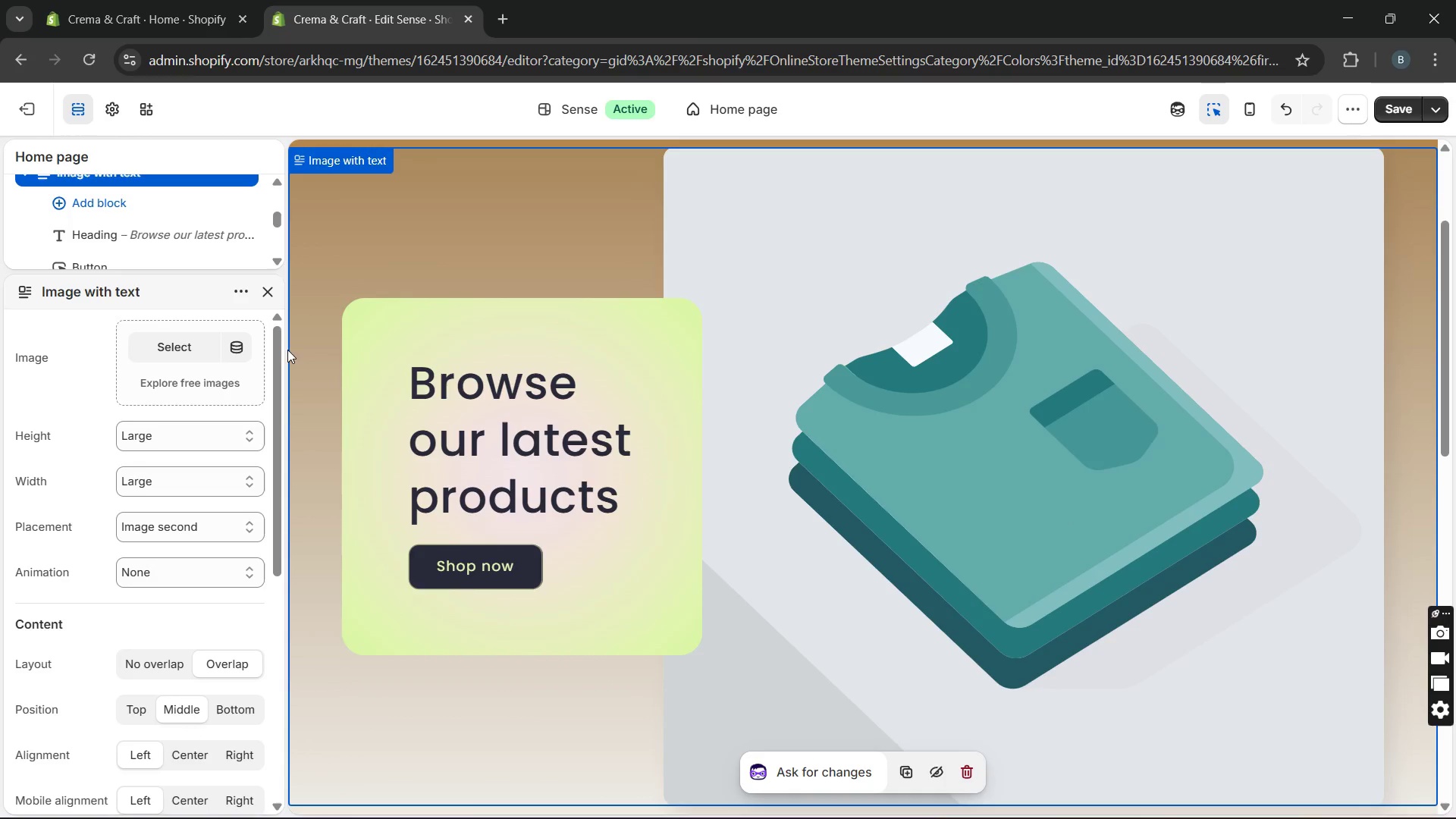 
left_click([259, 287])
 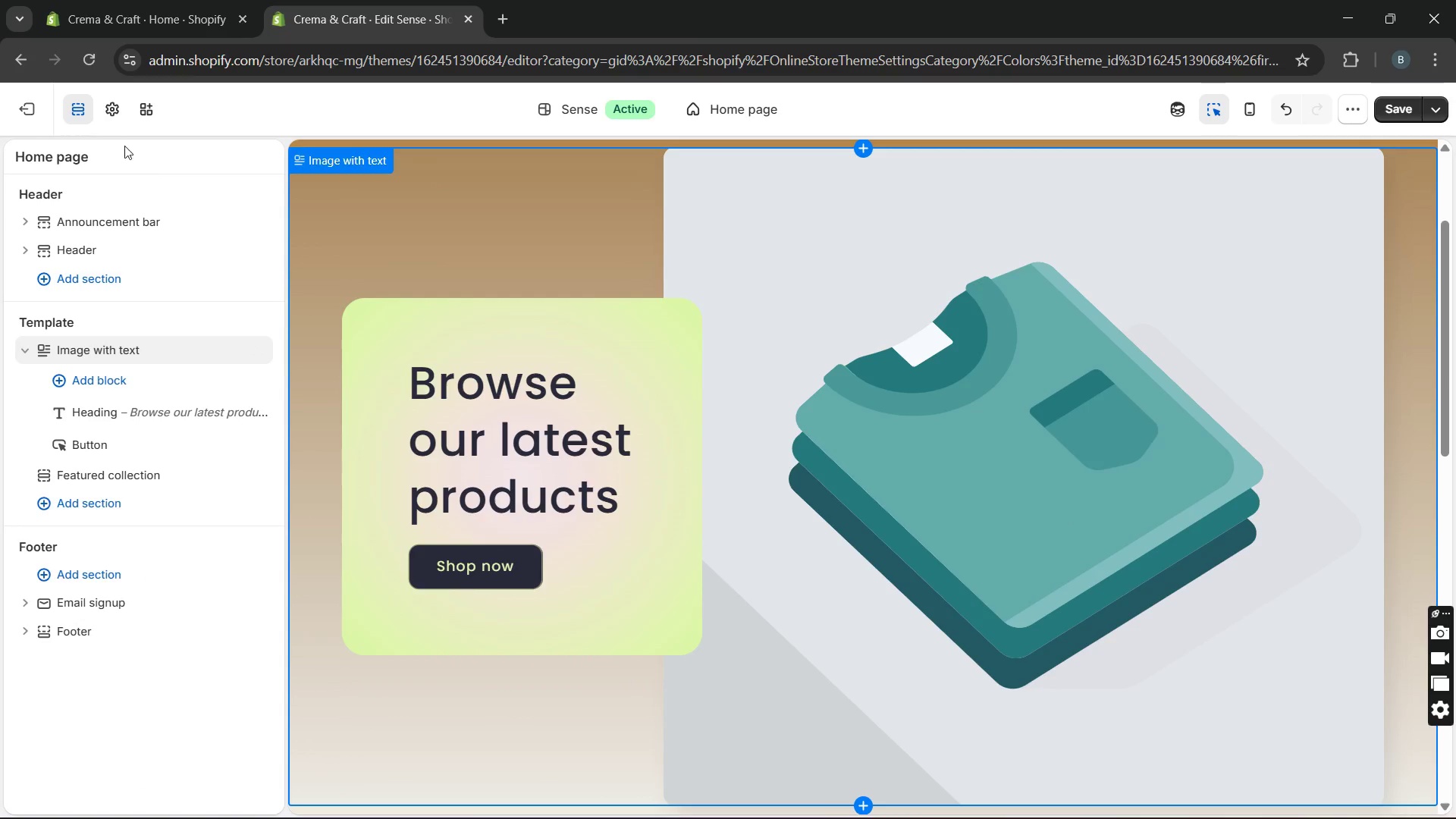 
left_click([108, 114])
 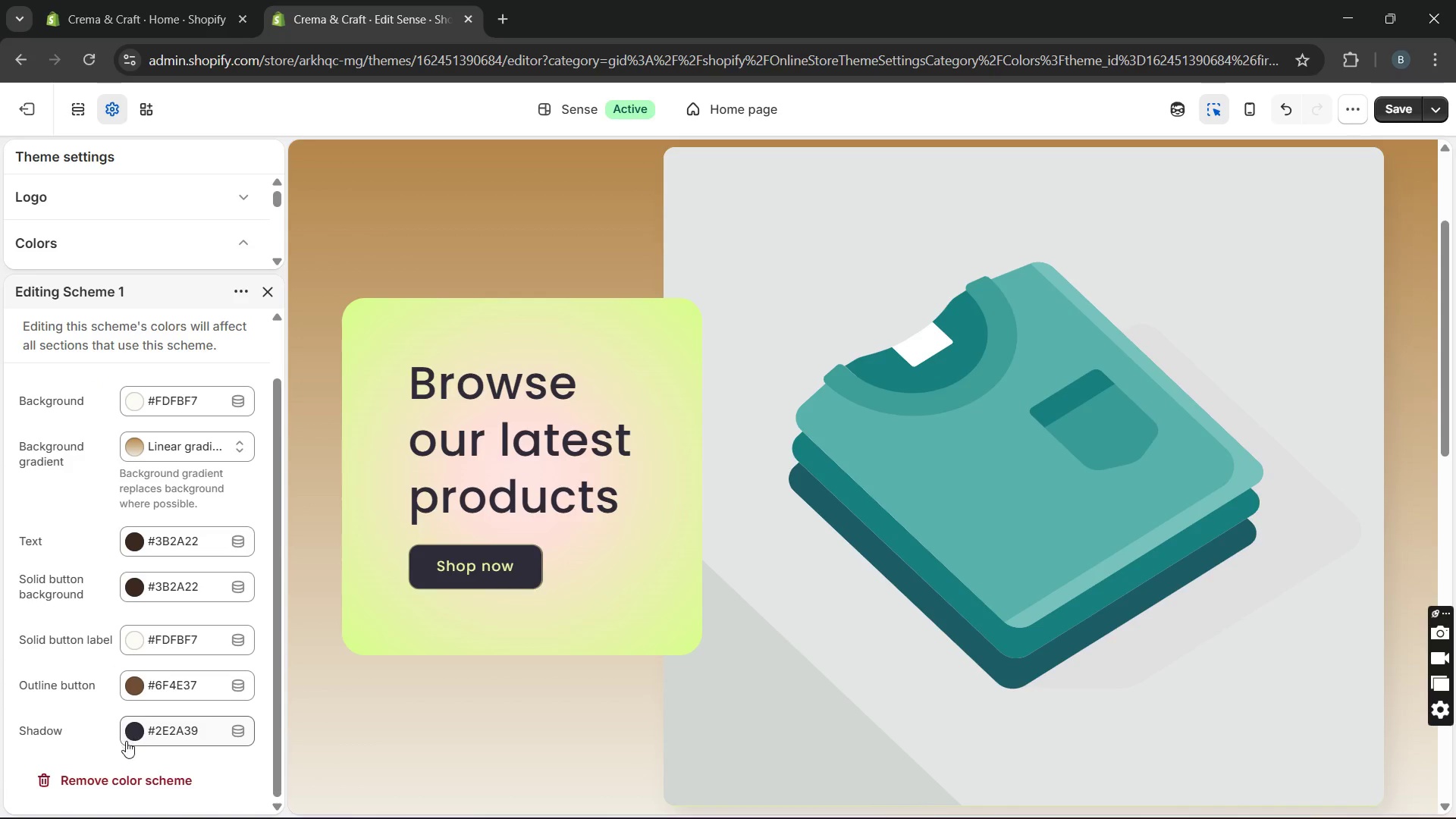 
wait(5.36)
 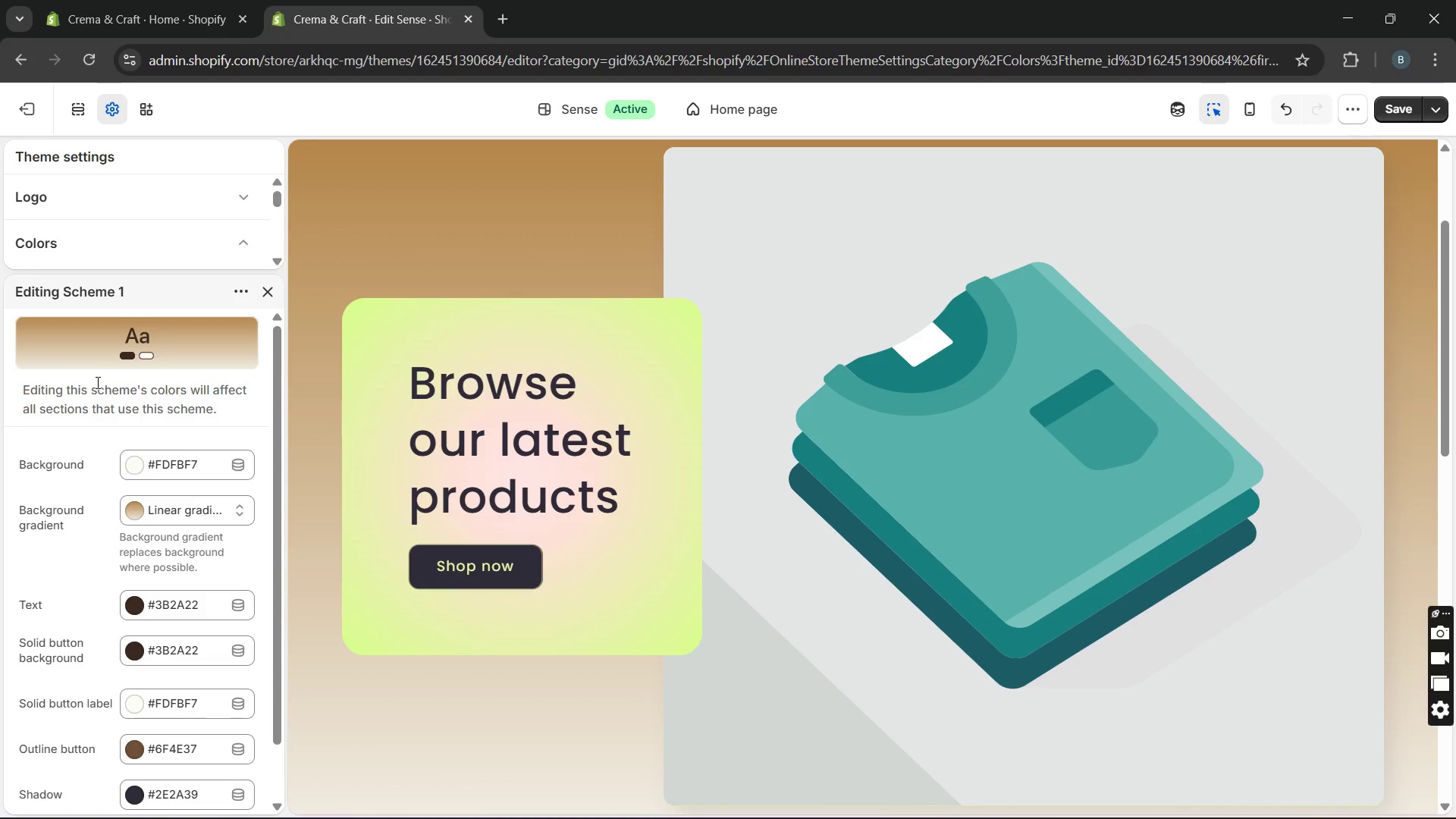 
left_click([173, 734])
 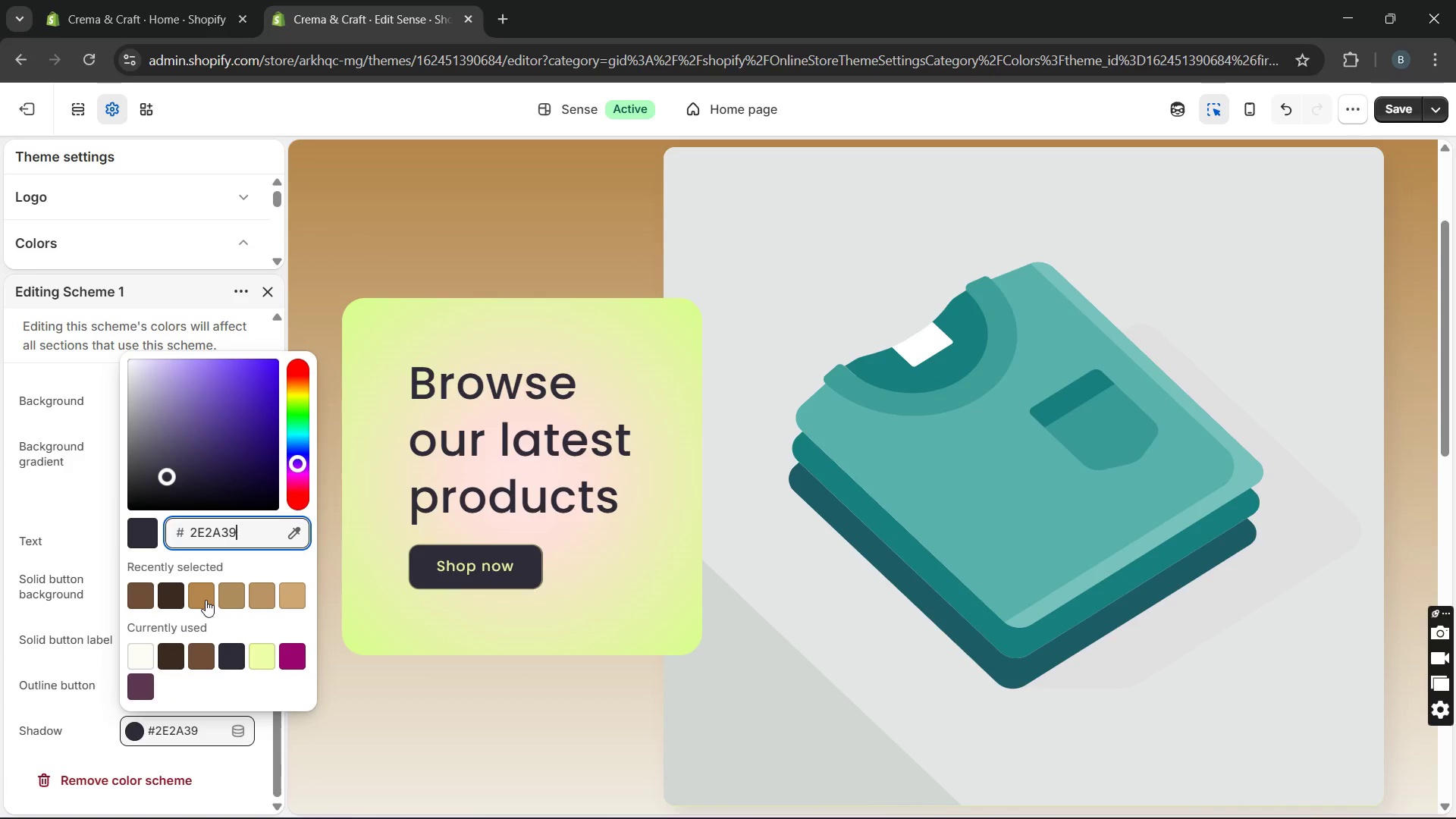 
left_click([206, 600])
 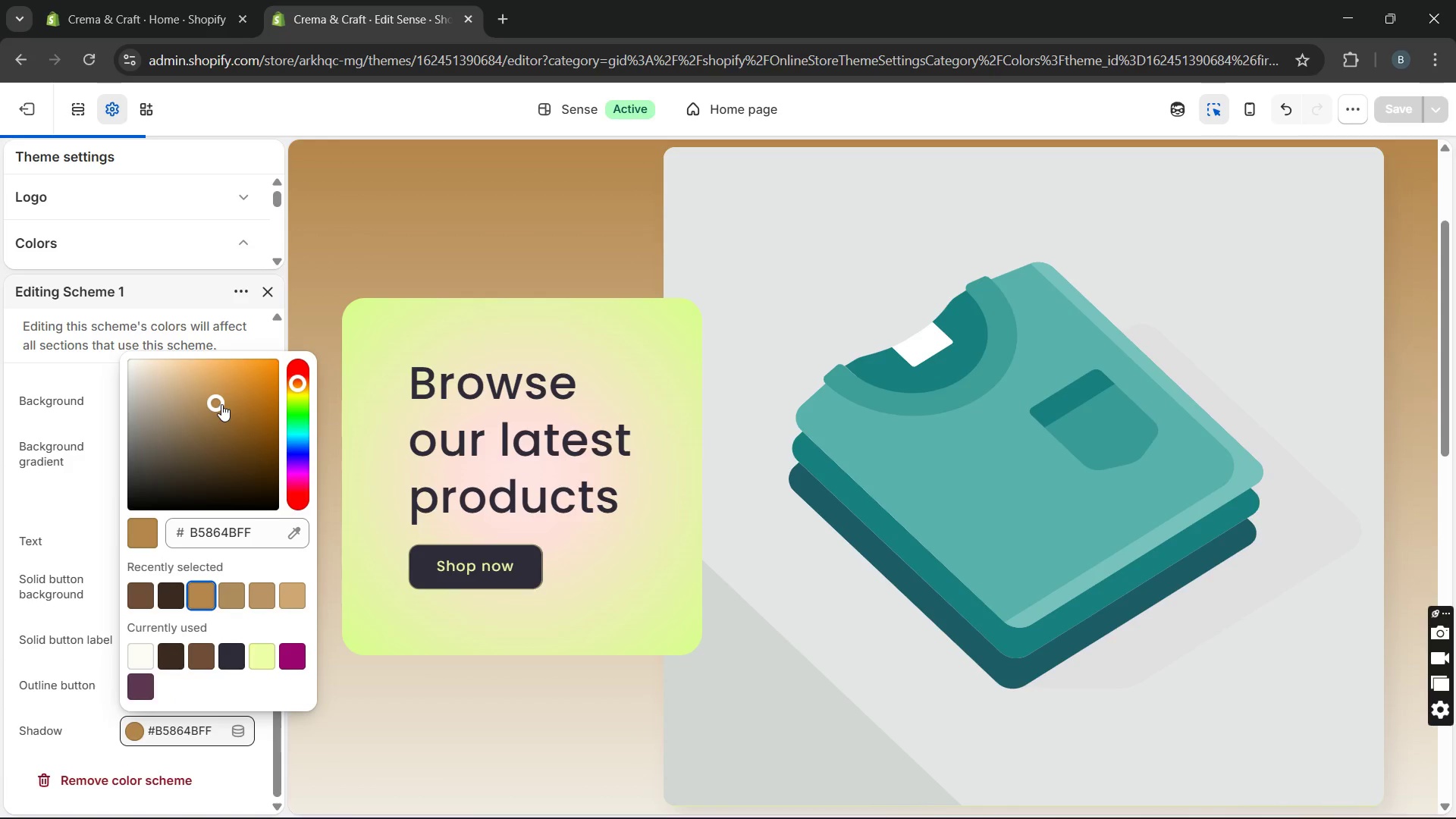 
left_click_drag(start_coordinate=[221, 404], to_coordinate=[256, 391])
 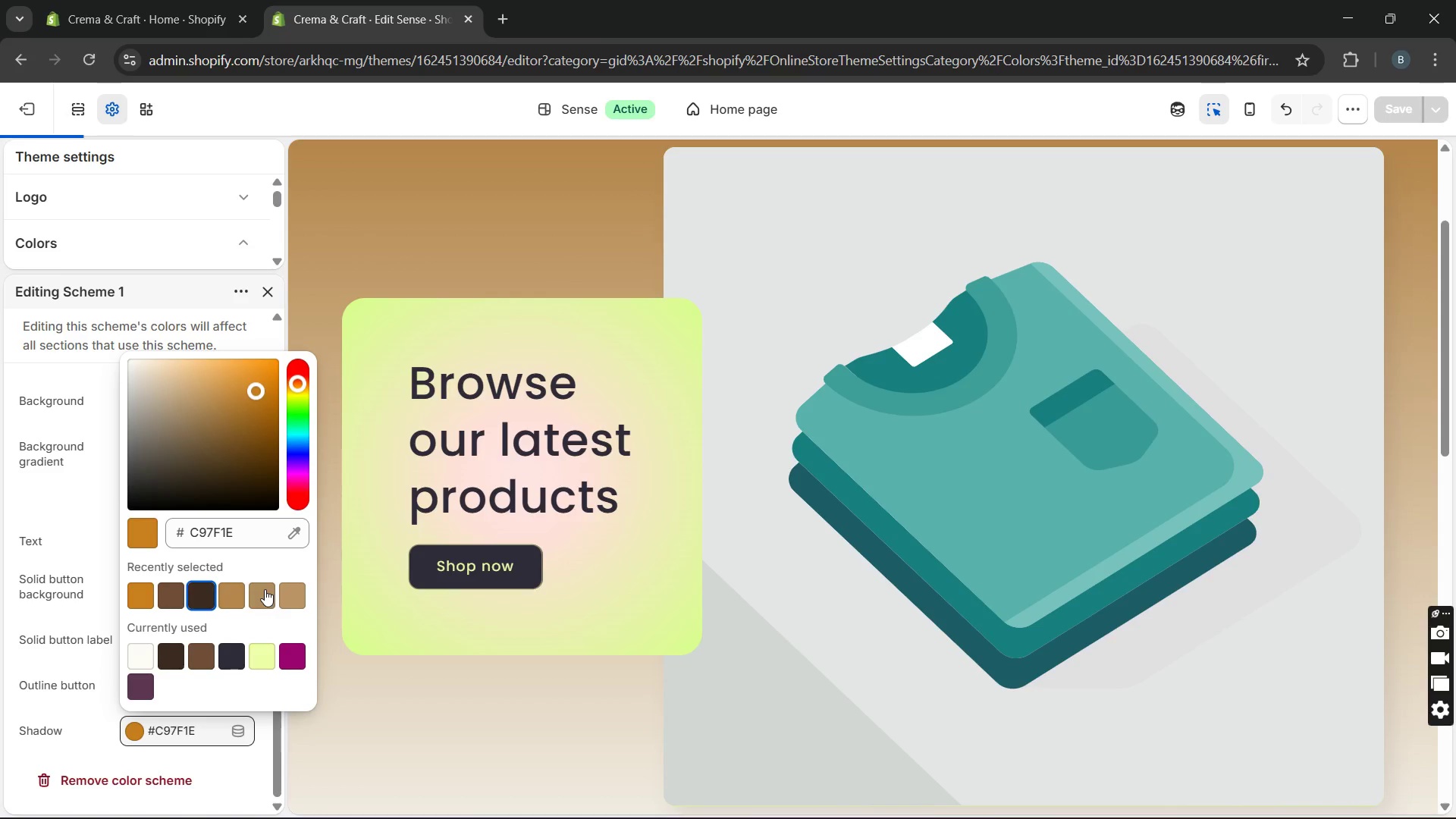 
left_click([265, 589])
 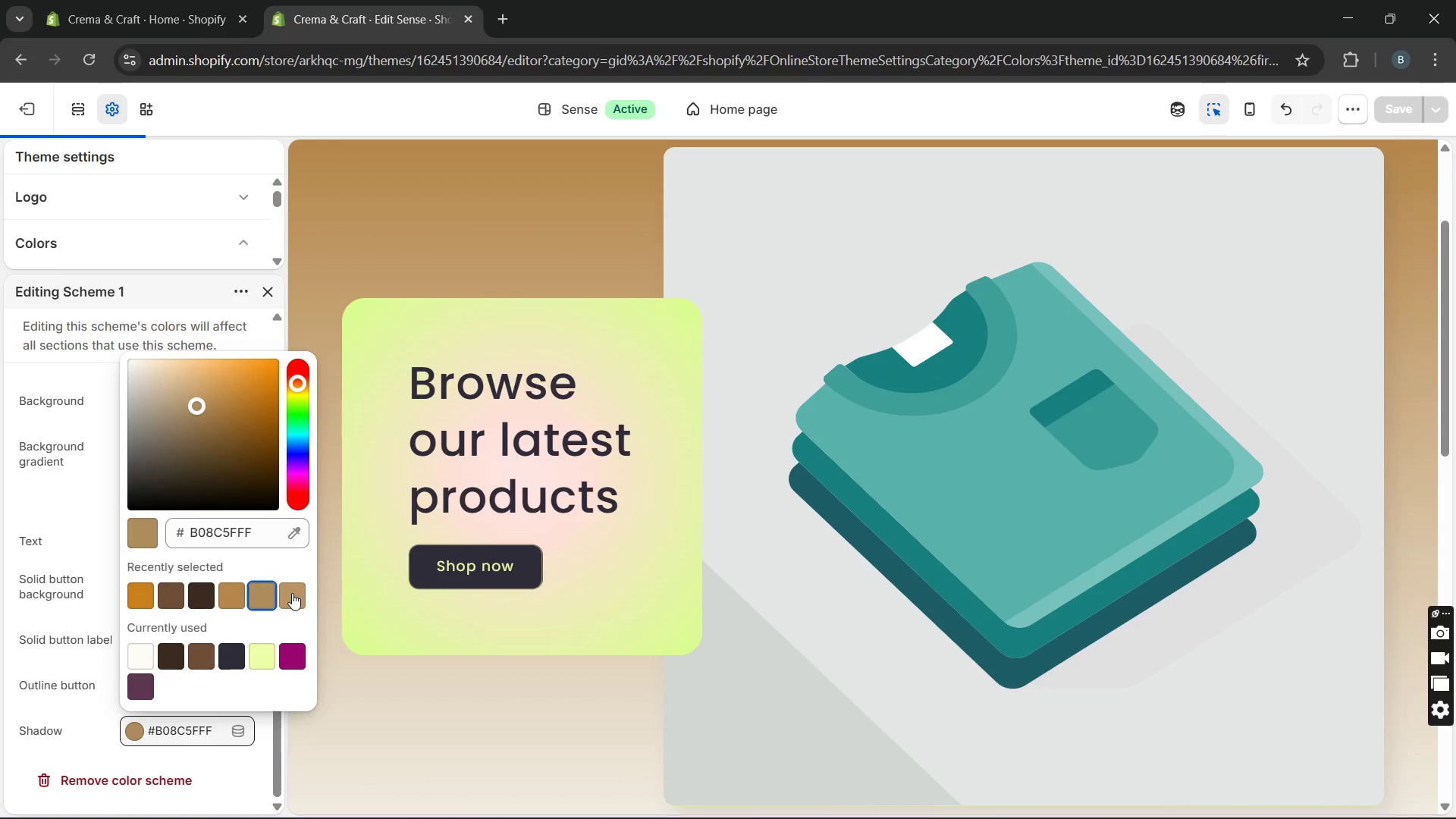 
left_click([293, 593])
 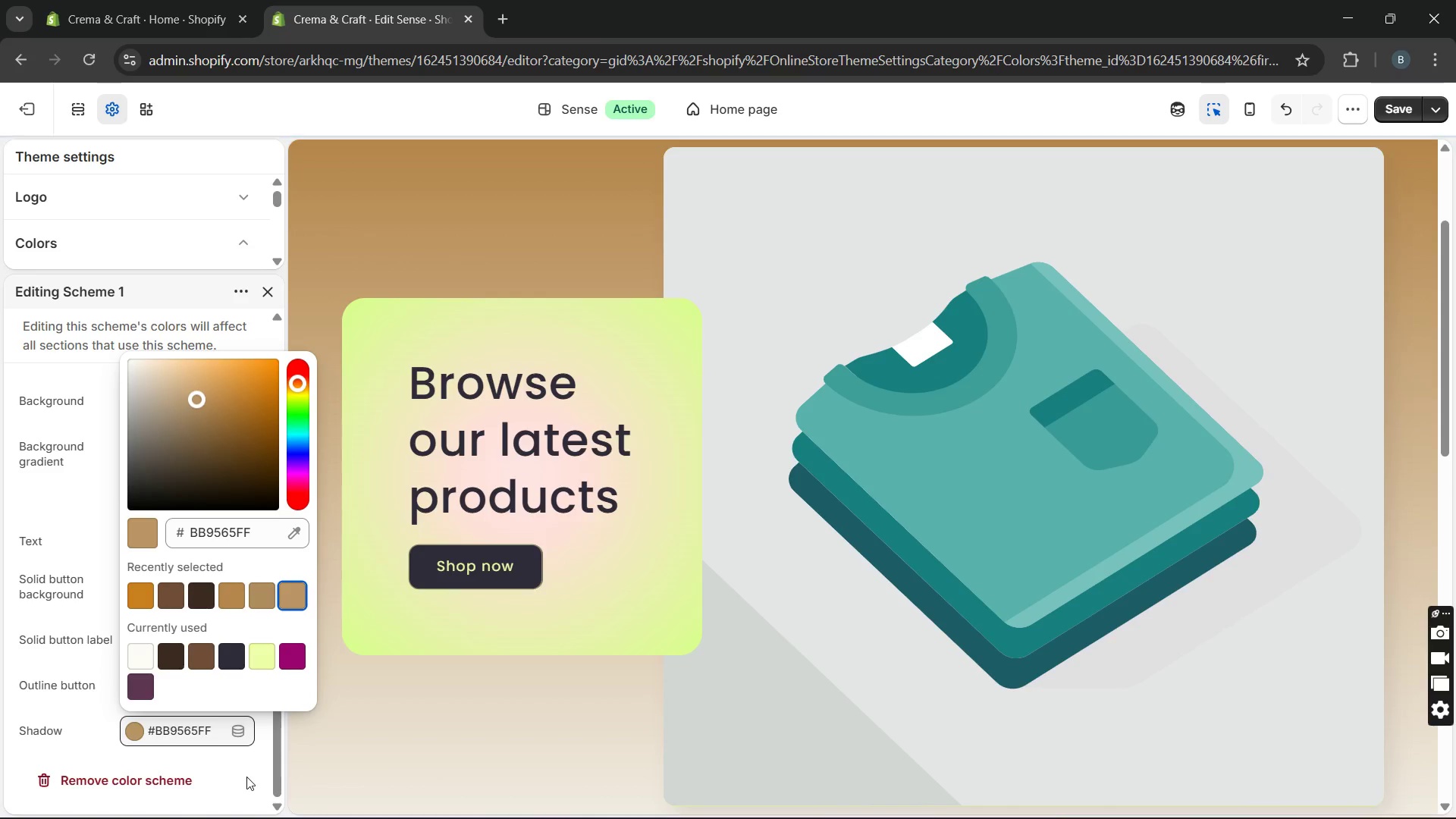 
left_click([246, 777])
 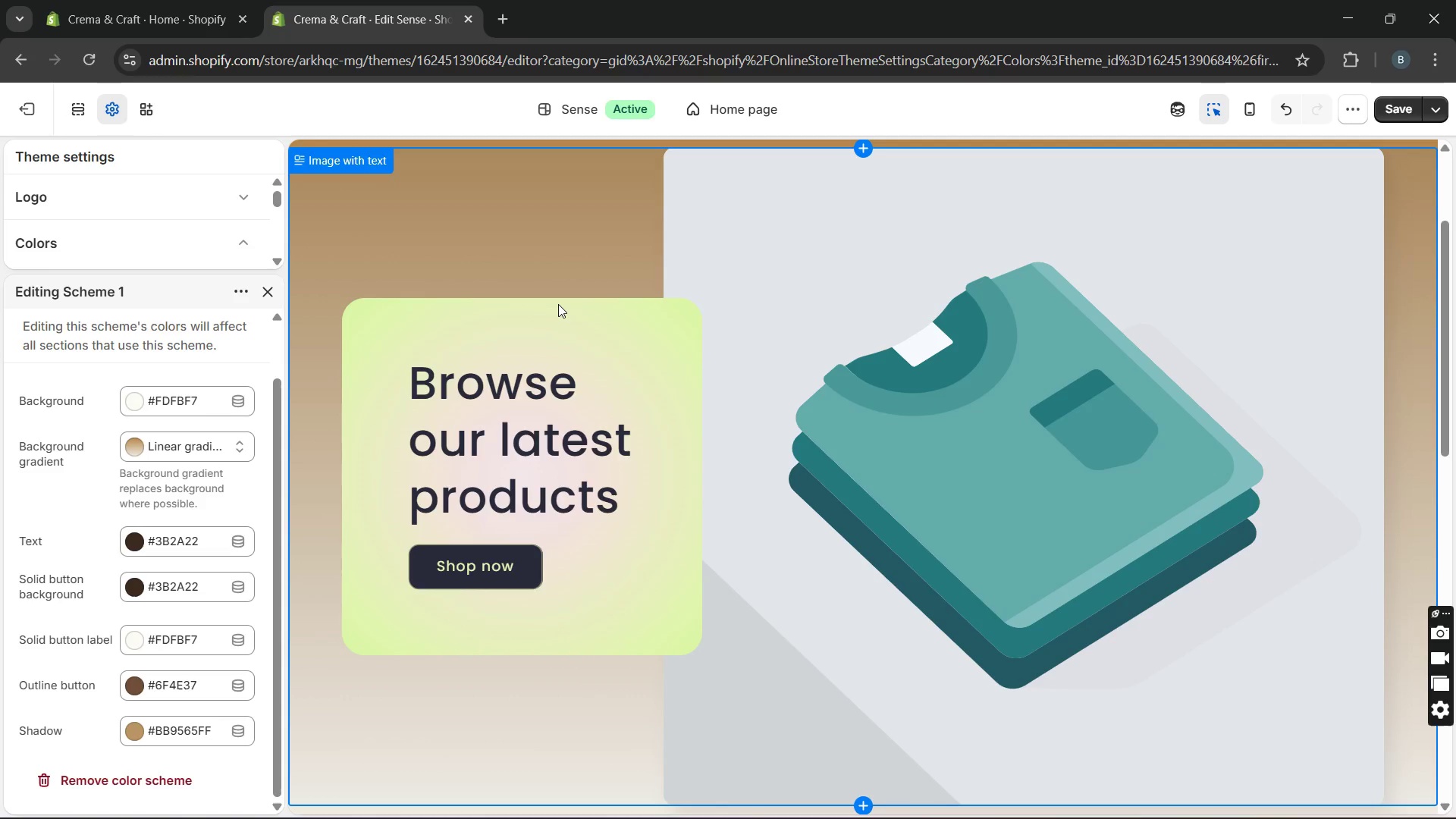 
wait(8.11)
 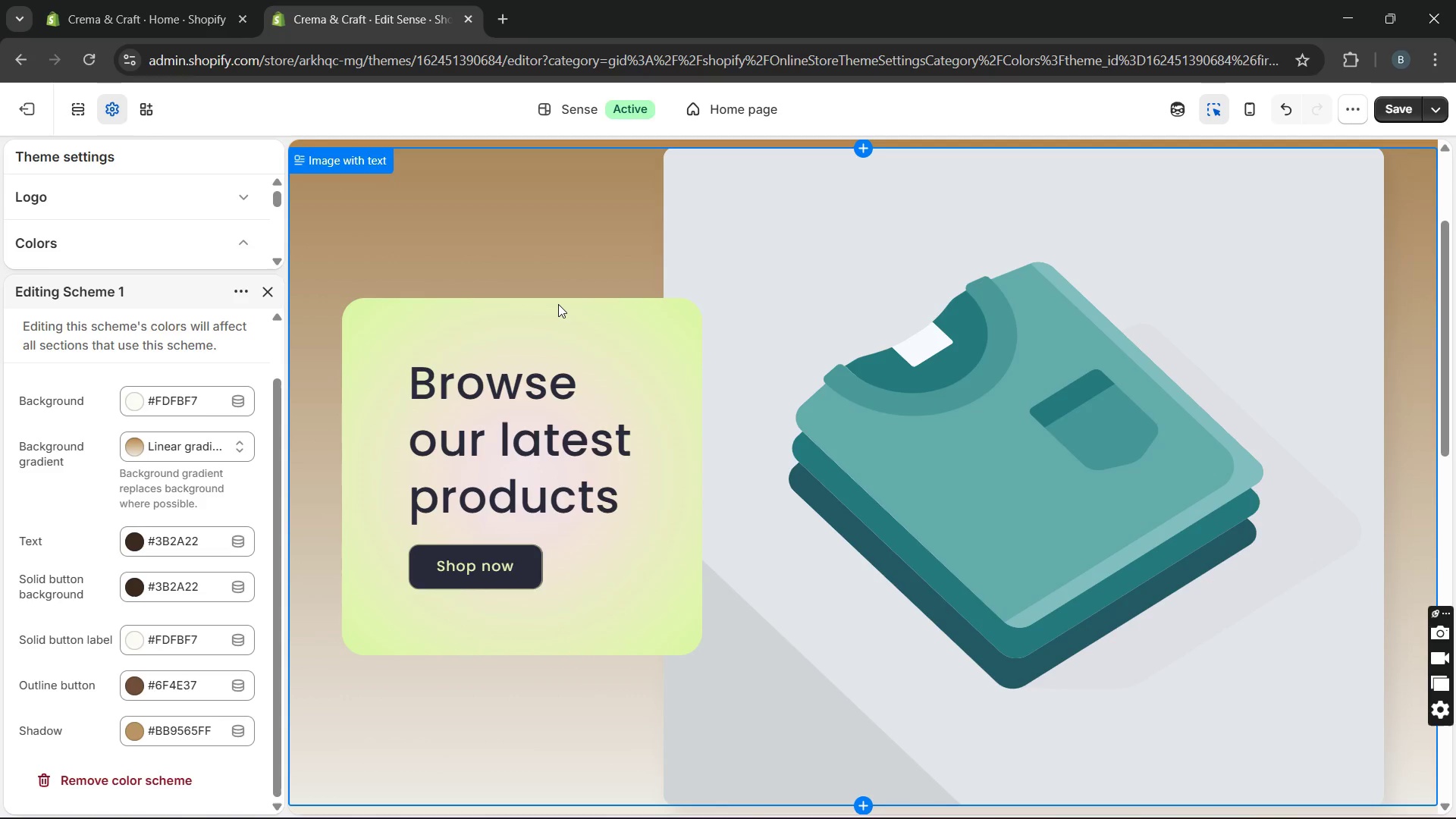 
left_click([475, 146])
 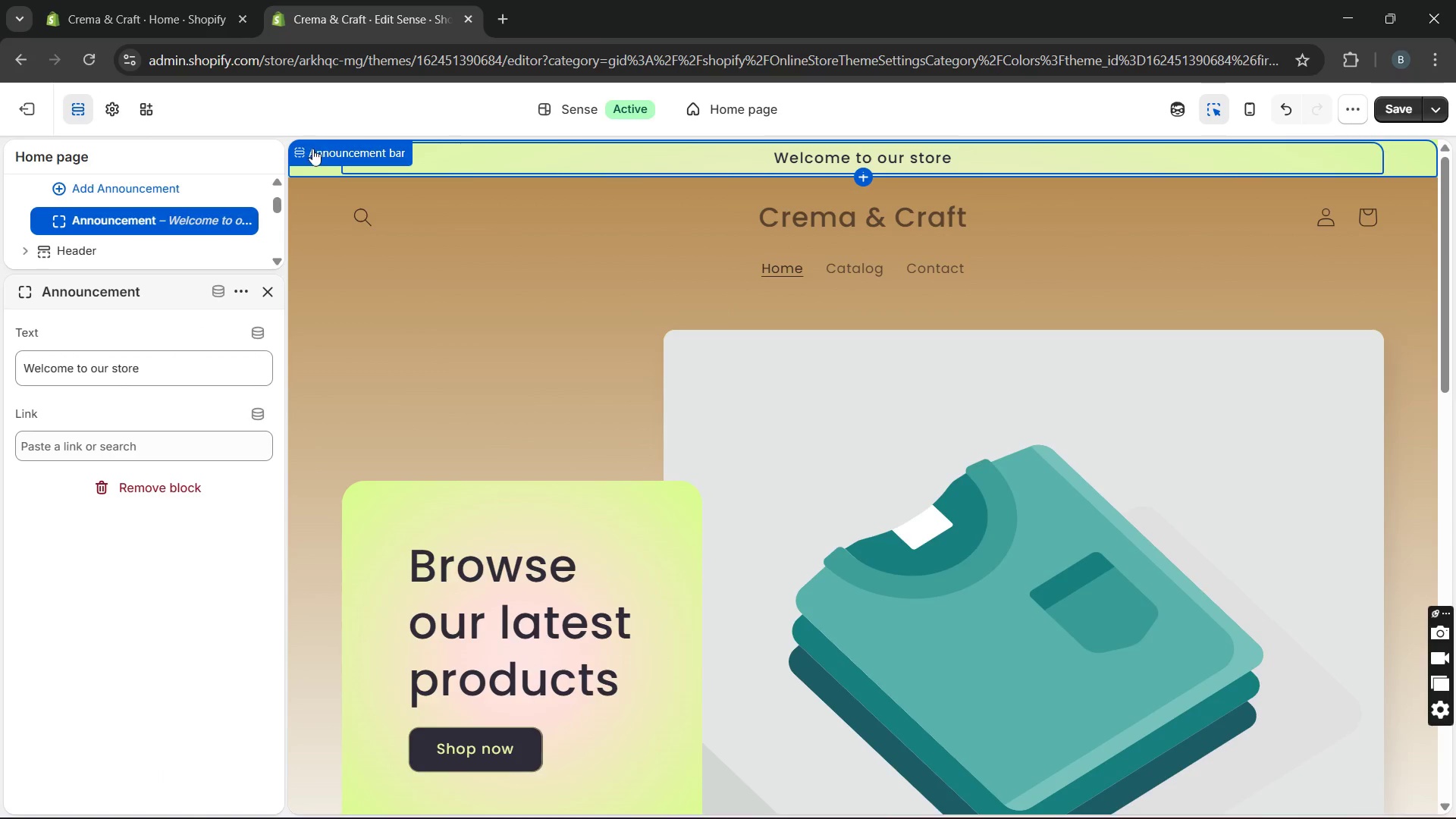 
wait(6.77)
 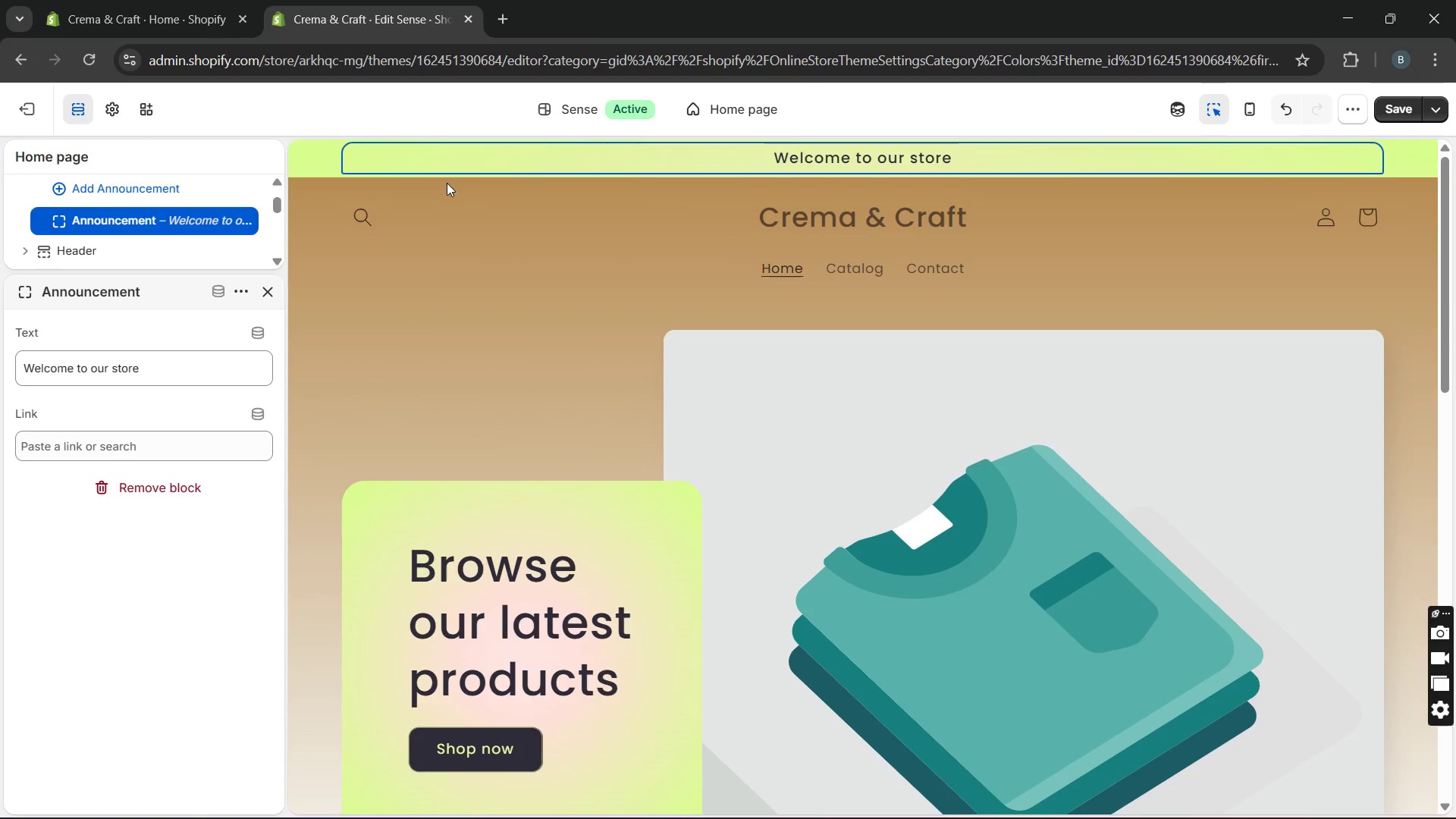 
left_click([224, 572])
 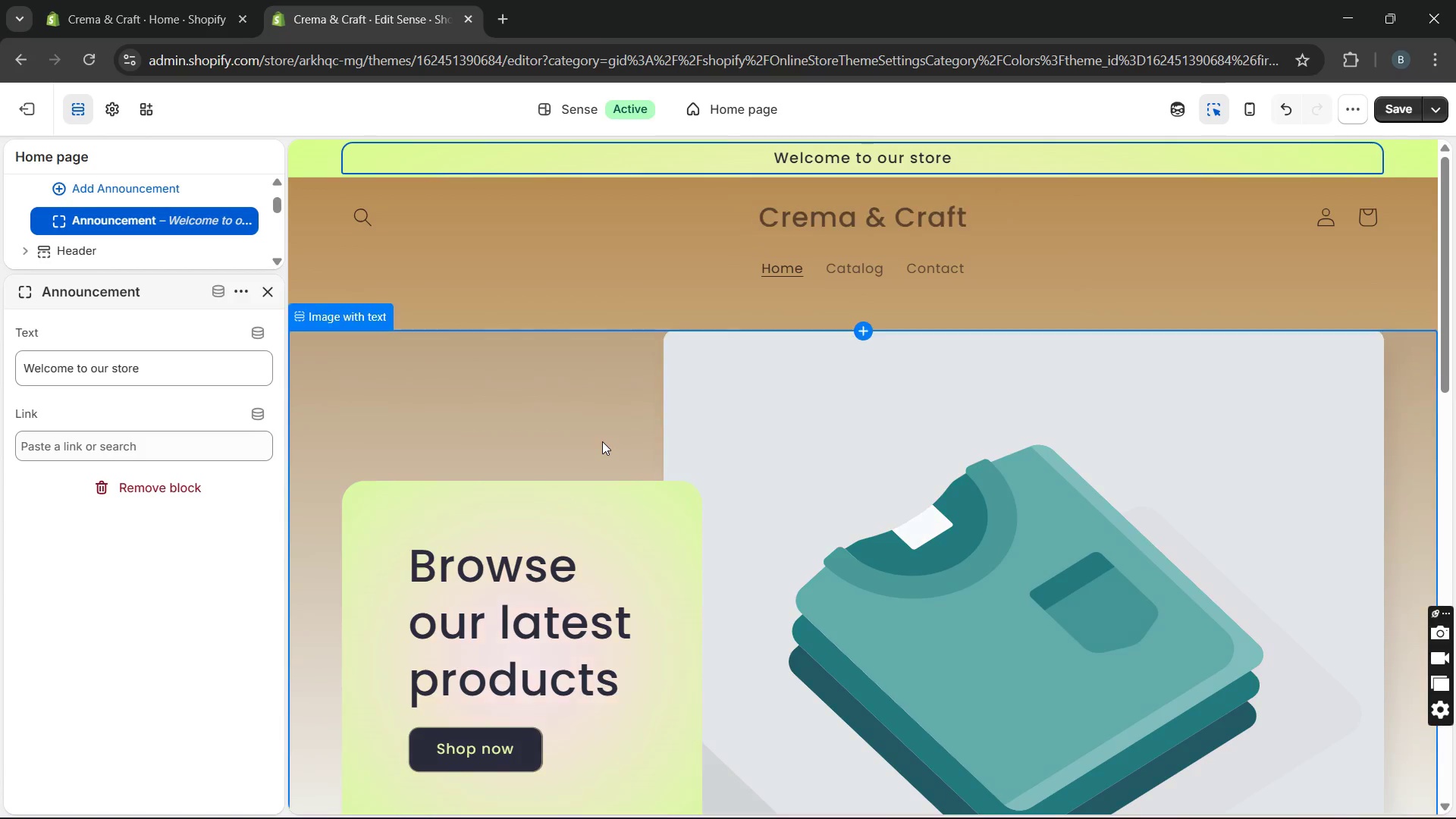 
left_click([588, 529])
 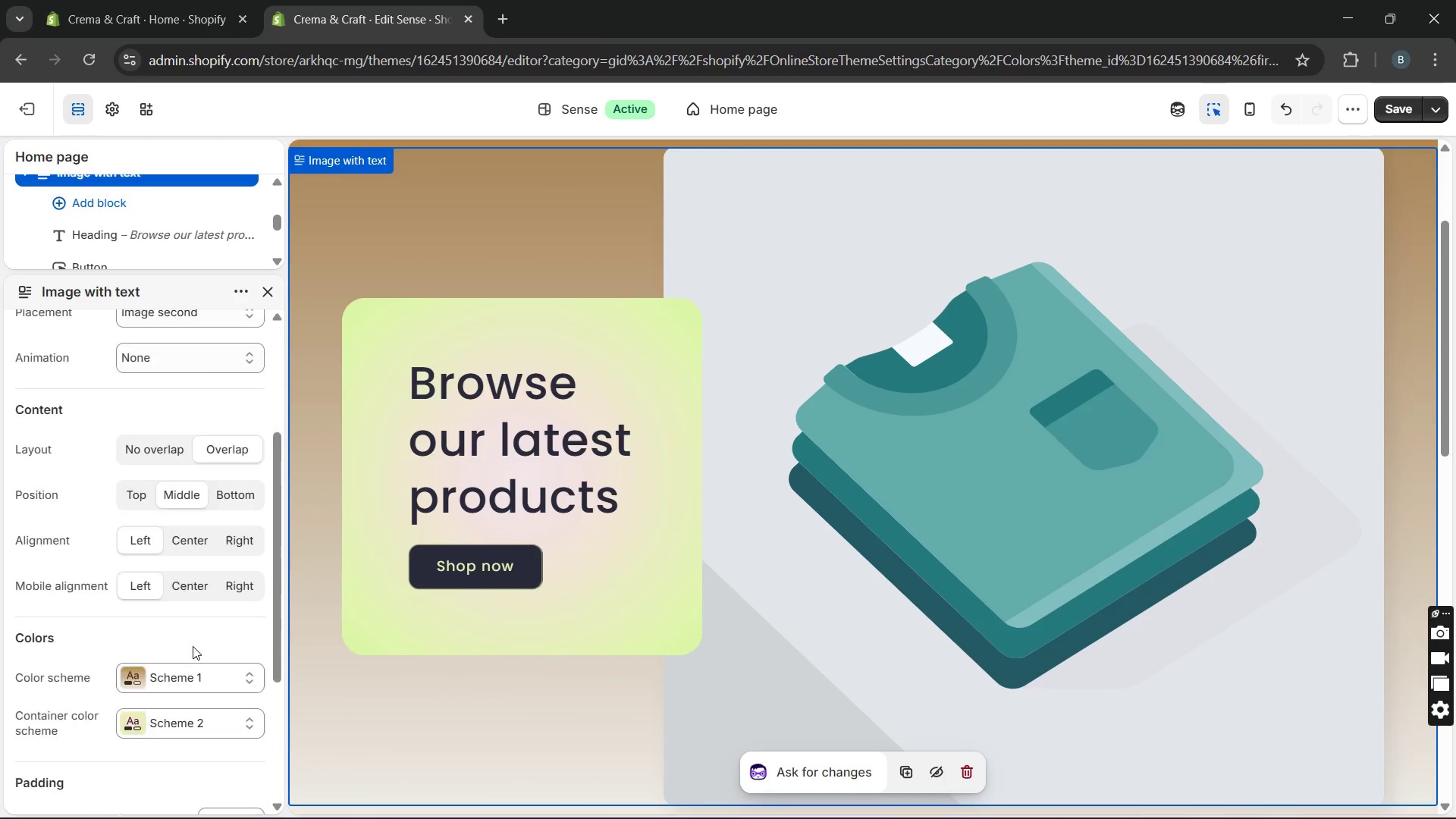 
scroll: coordinate [193, 646], scroll_direction: none, amount: 0.0
 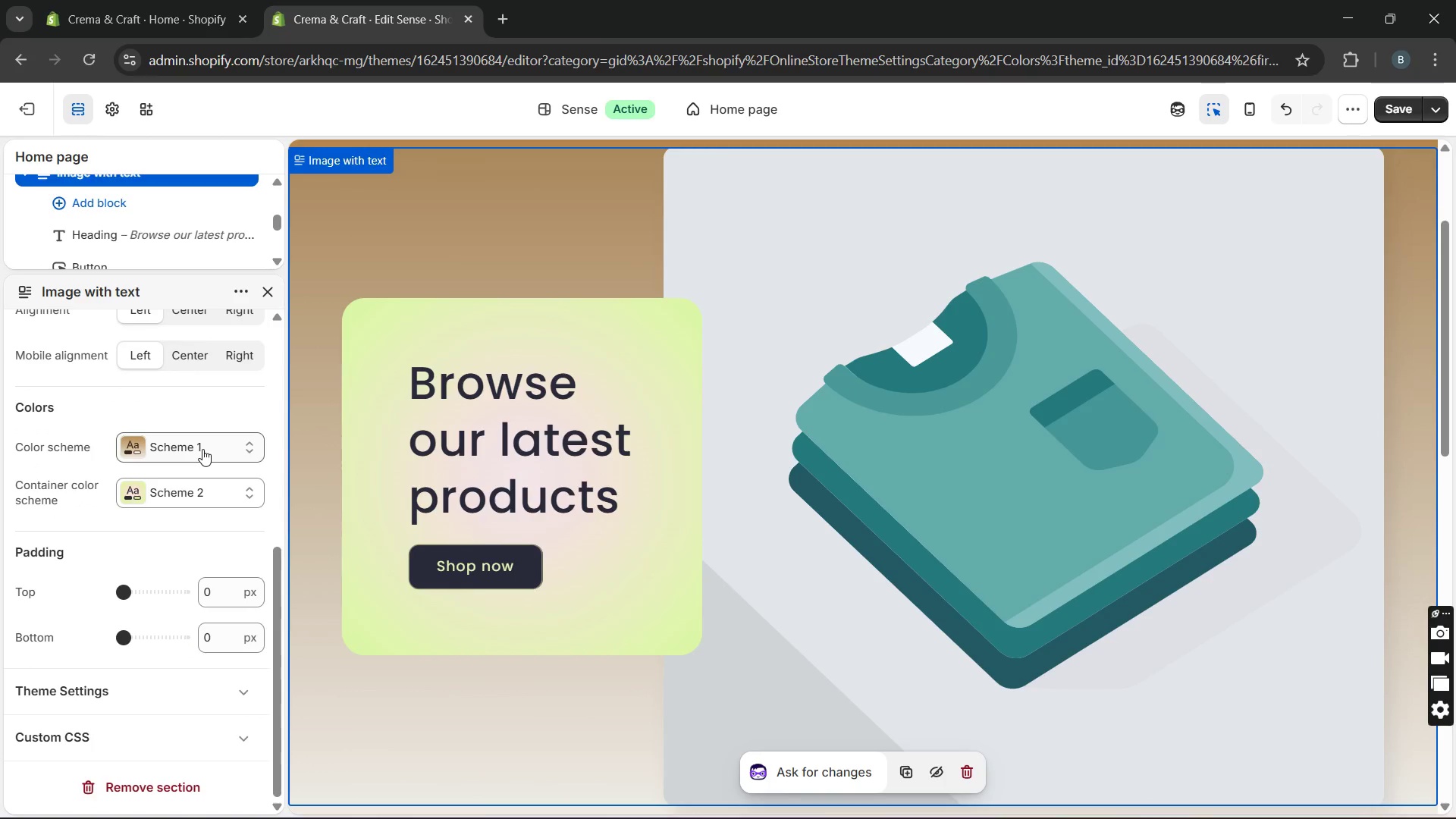 
left_click([202, 449])
 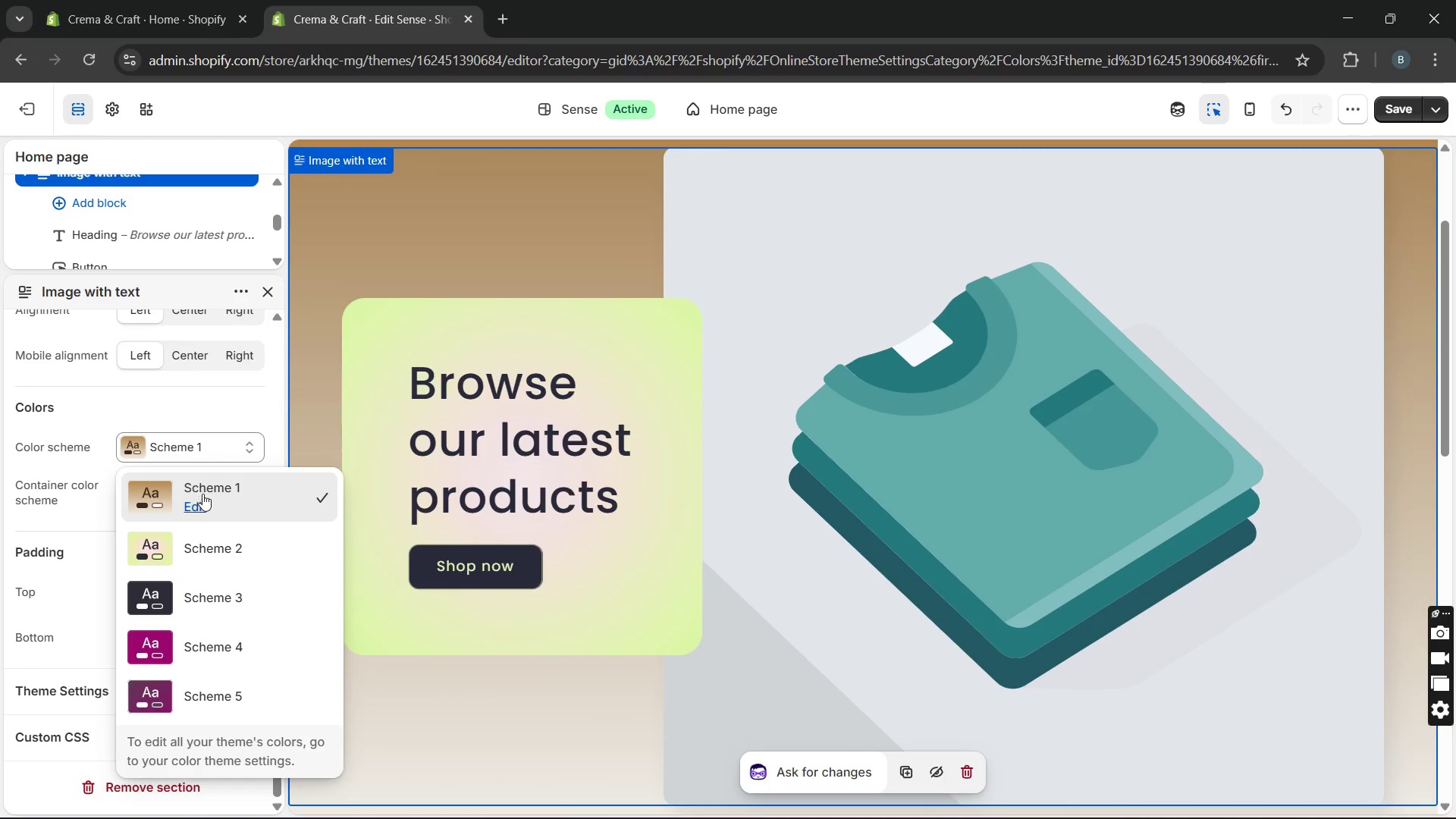 
left_click([202, 494])
 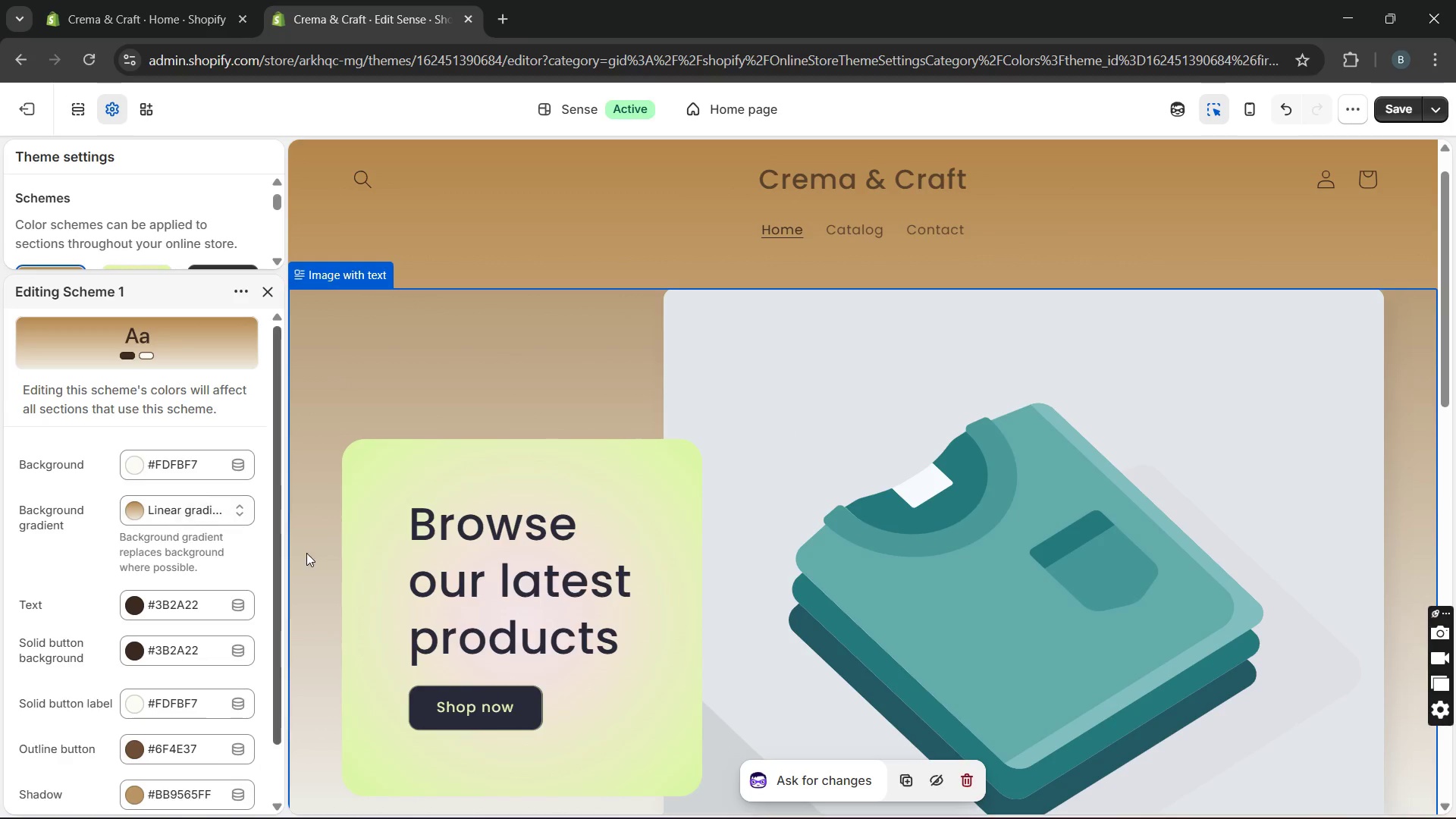 
left_click([391, 466])
 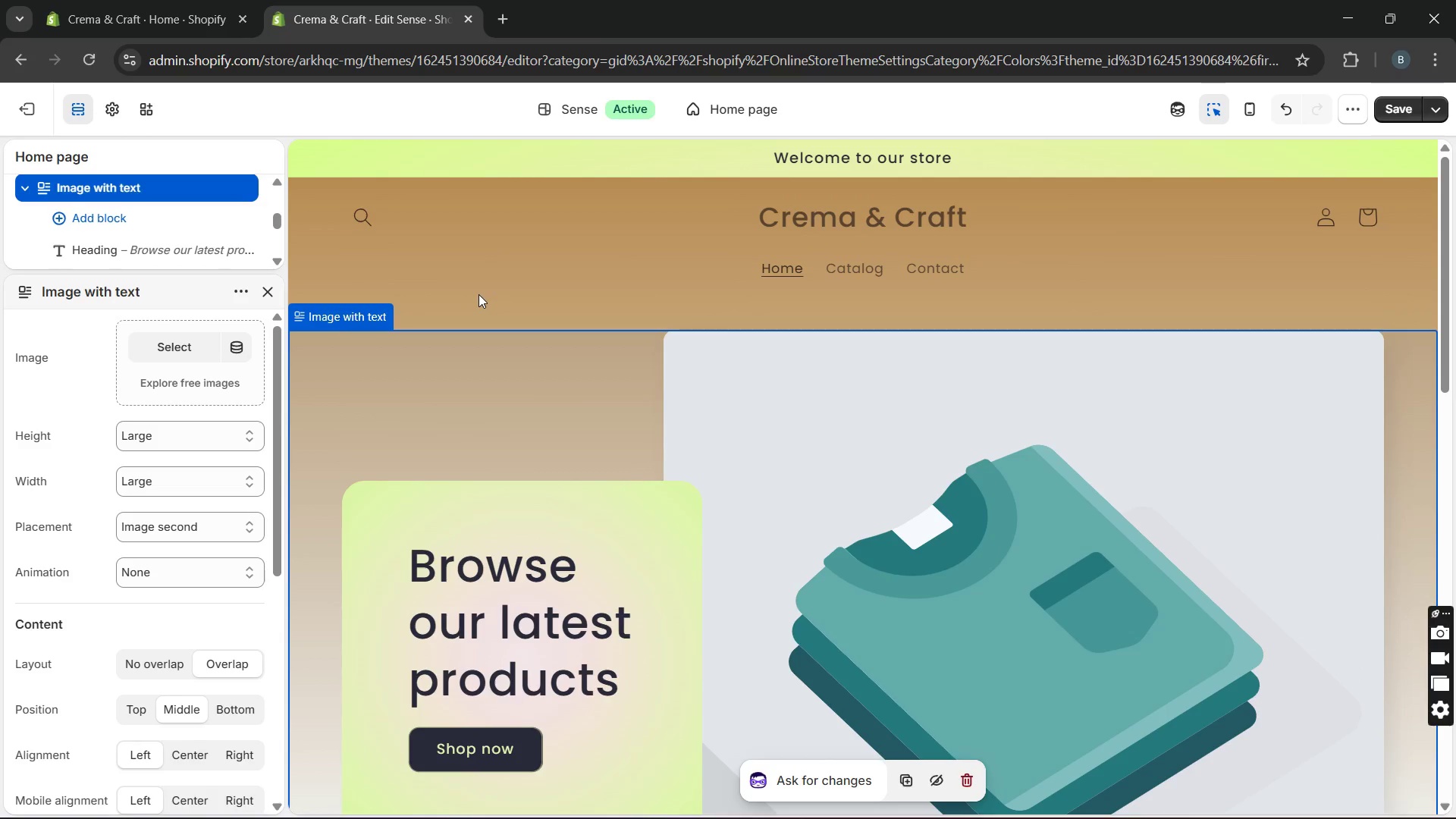 
mouse_move([466, 381])
 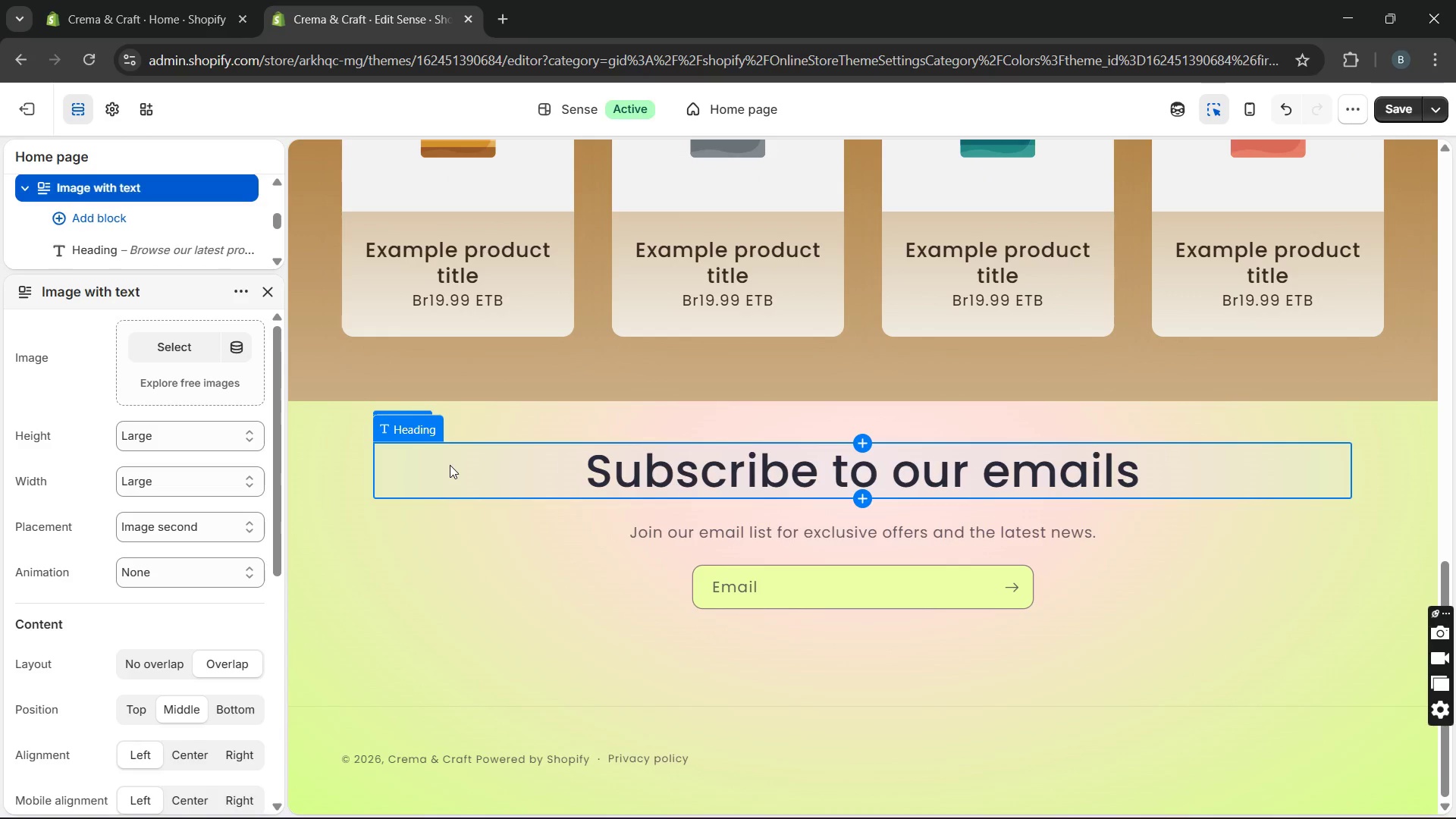 
left_click([450, 465])
 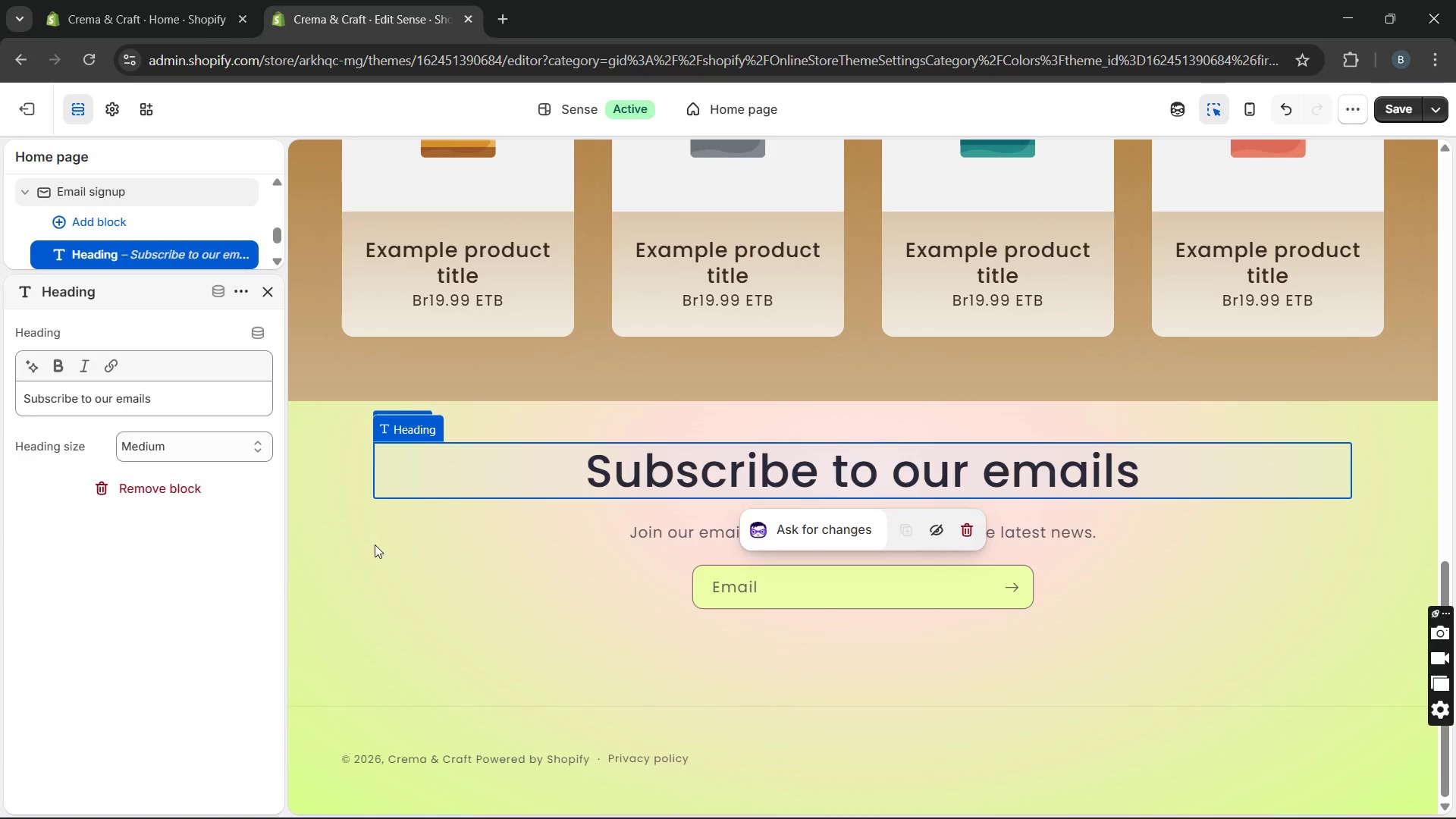 
left_click([375, 544])
 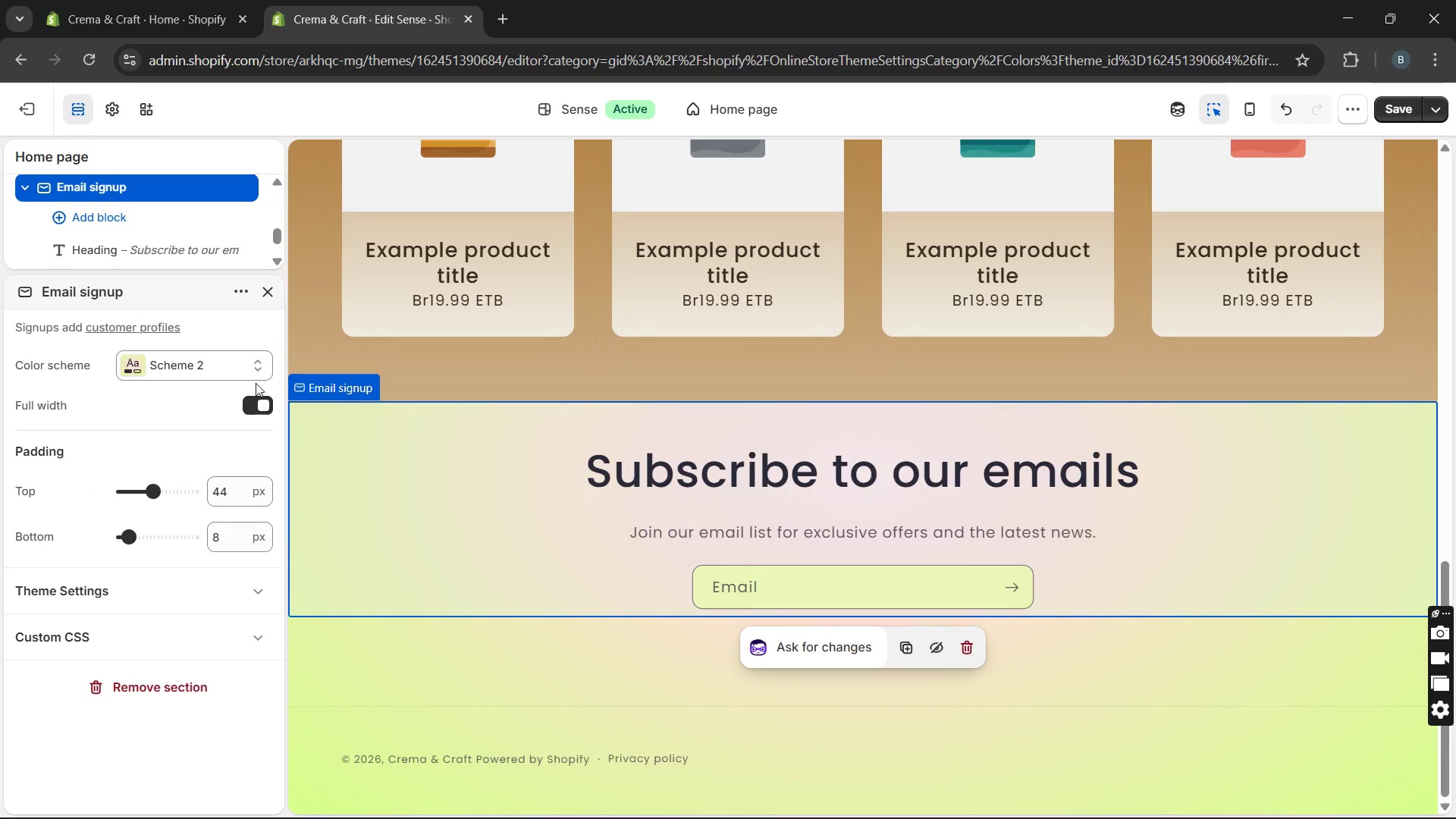 
left_click([243, 362])
 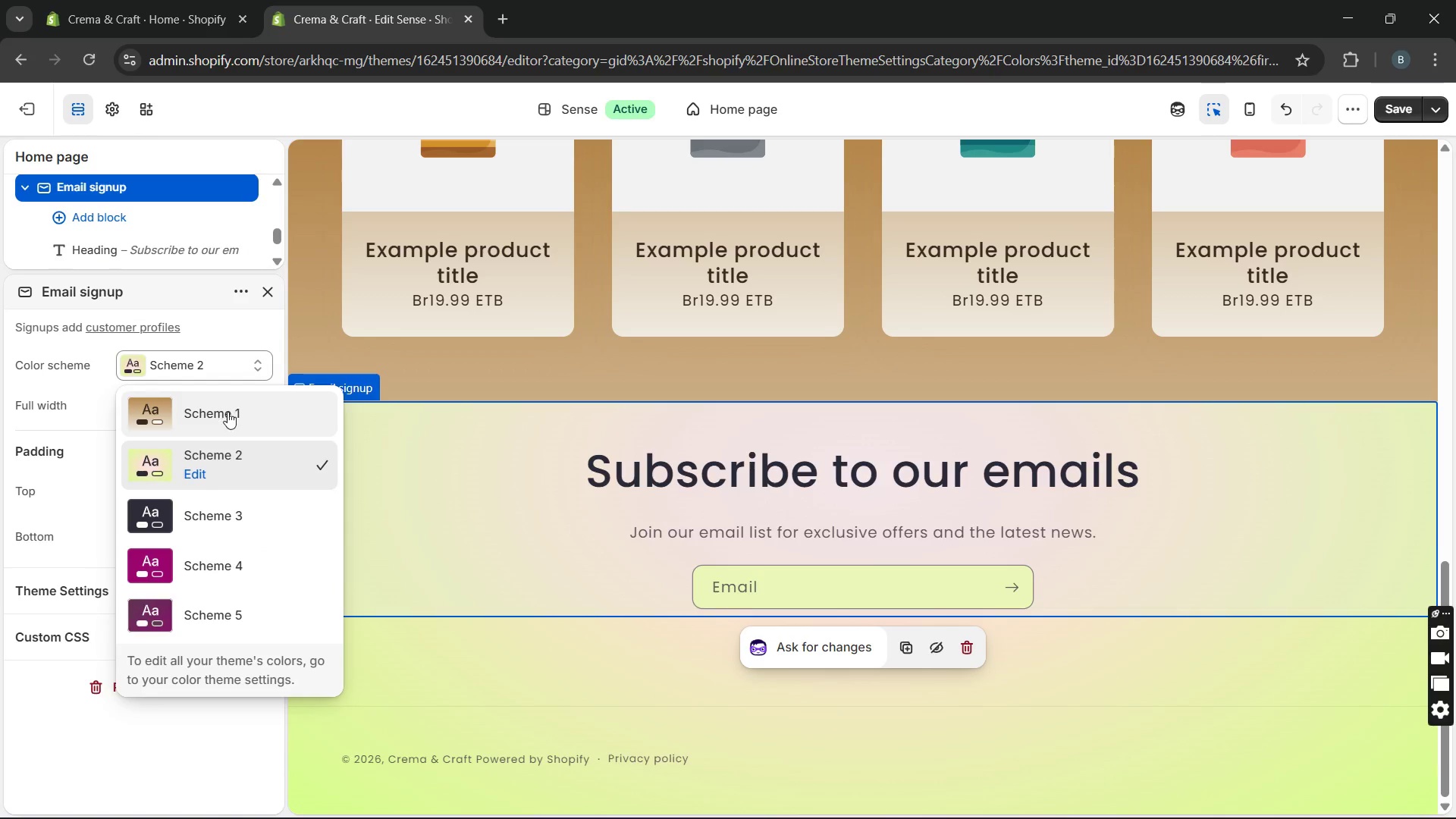 
left_click([228, 412])
 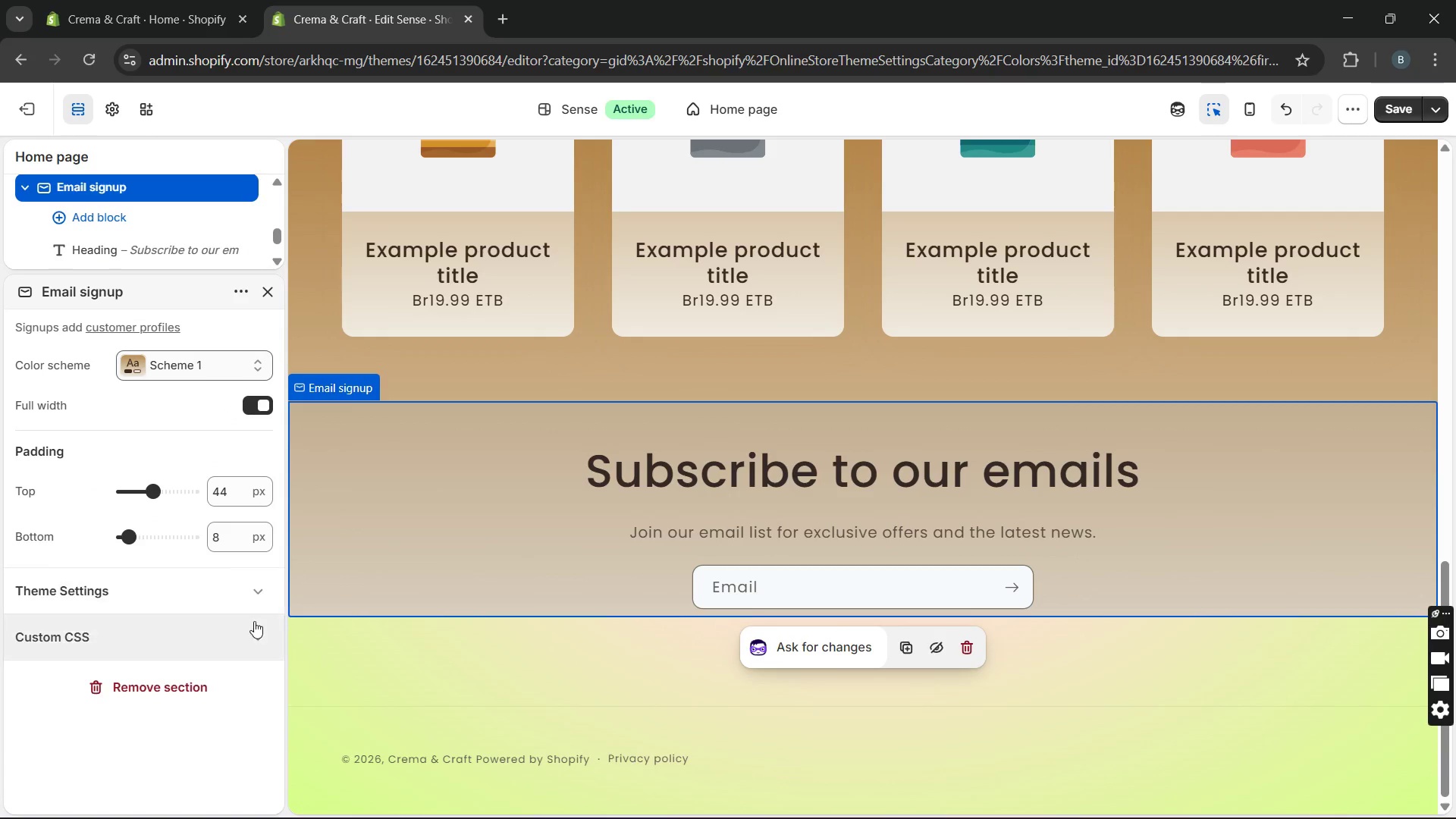 
left_click([359, 664])
 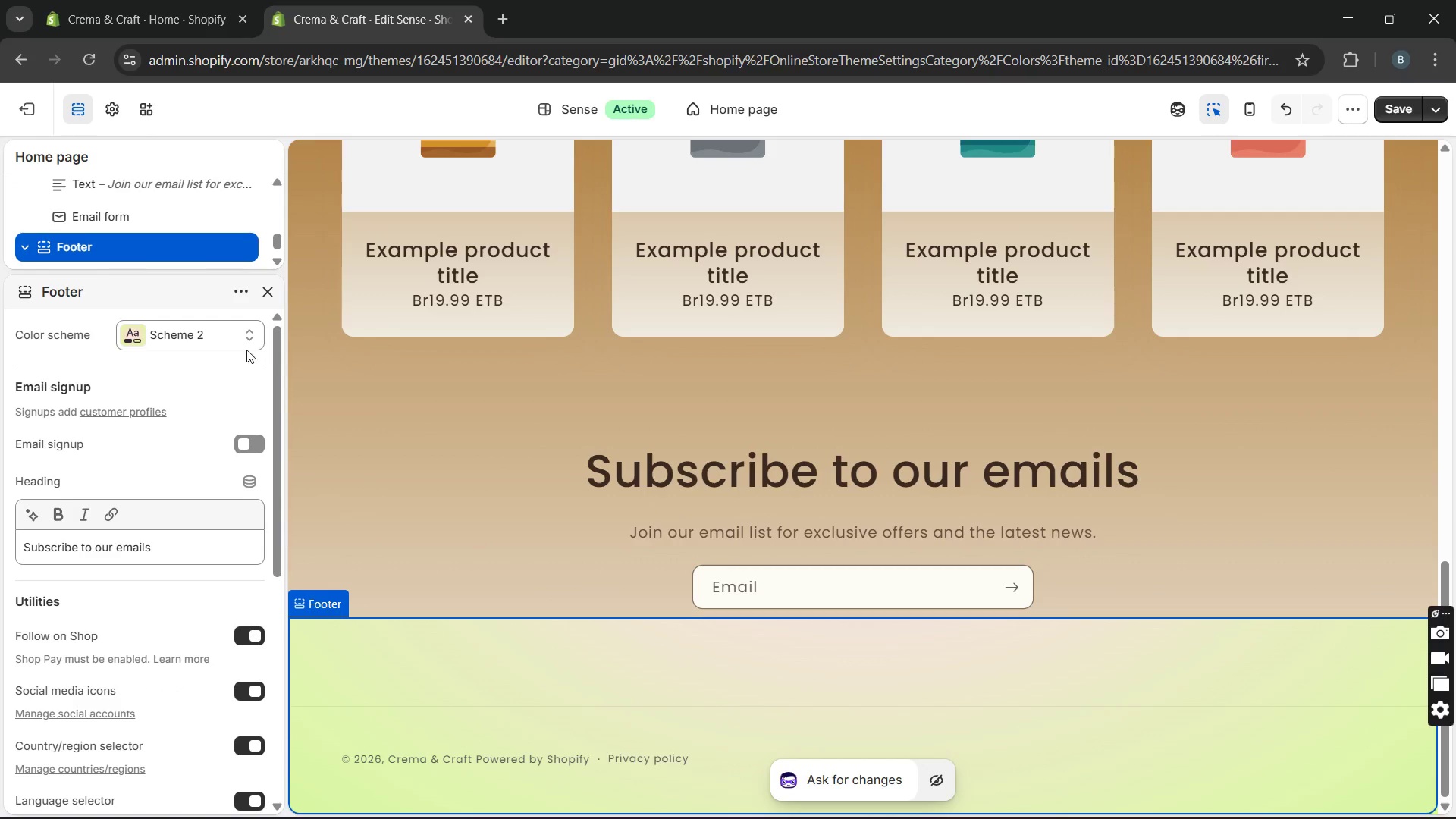 
left_click([242, 340])
 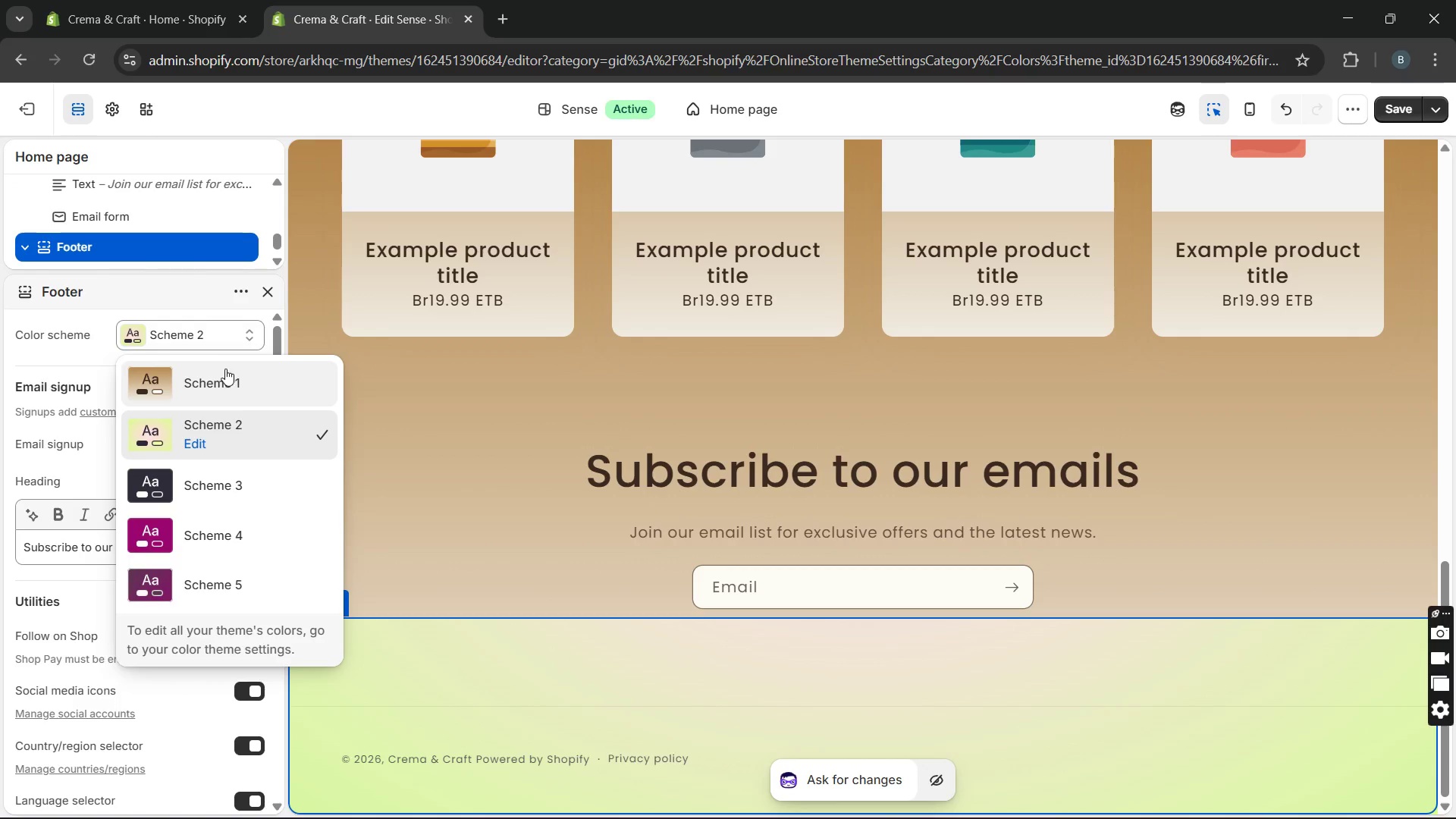 
left_click([225, 369])
 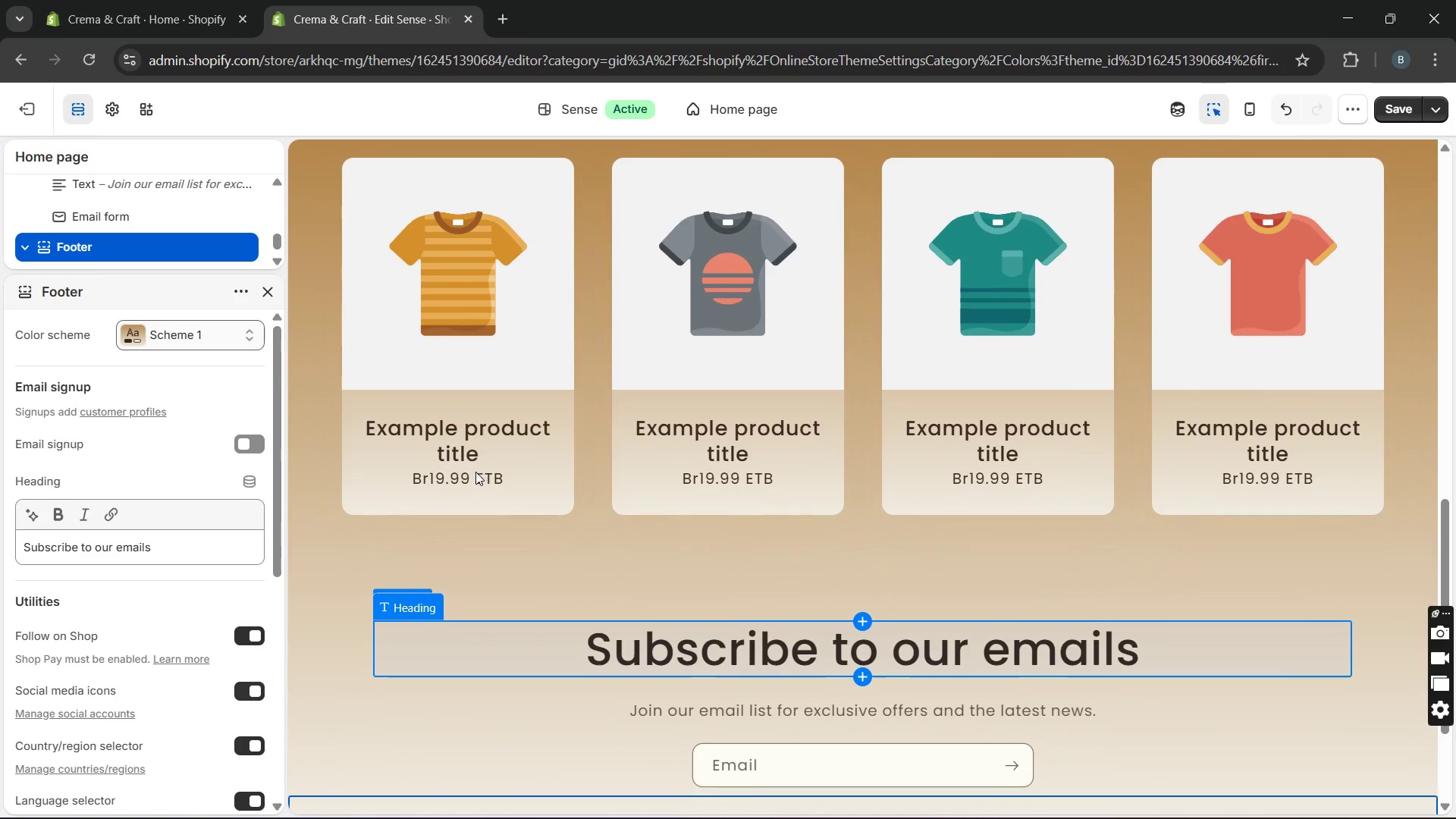 
wait(8.58)
 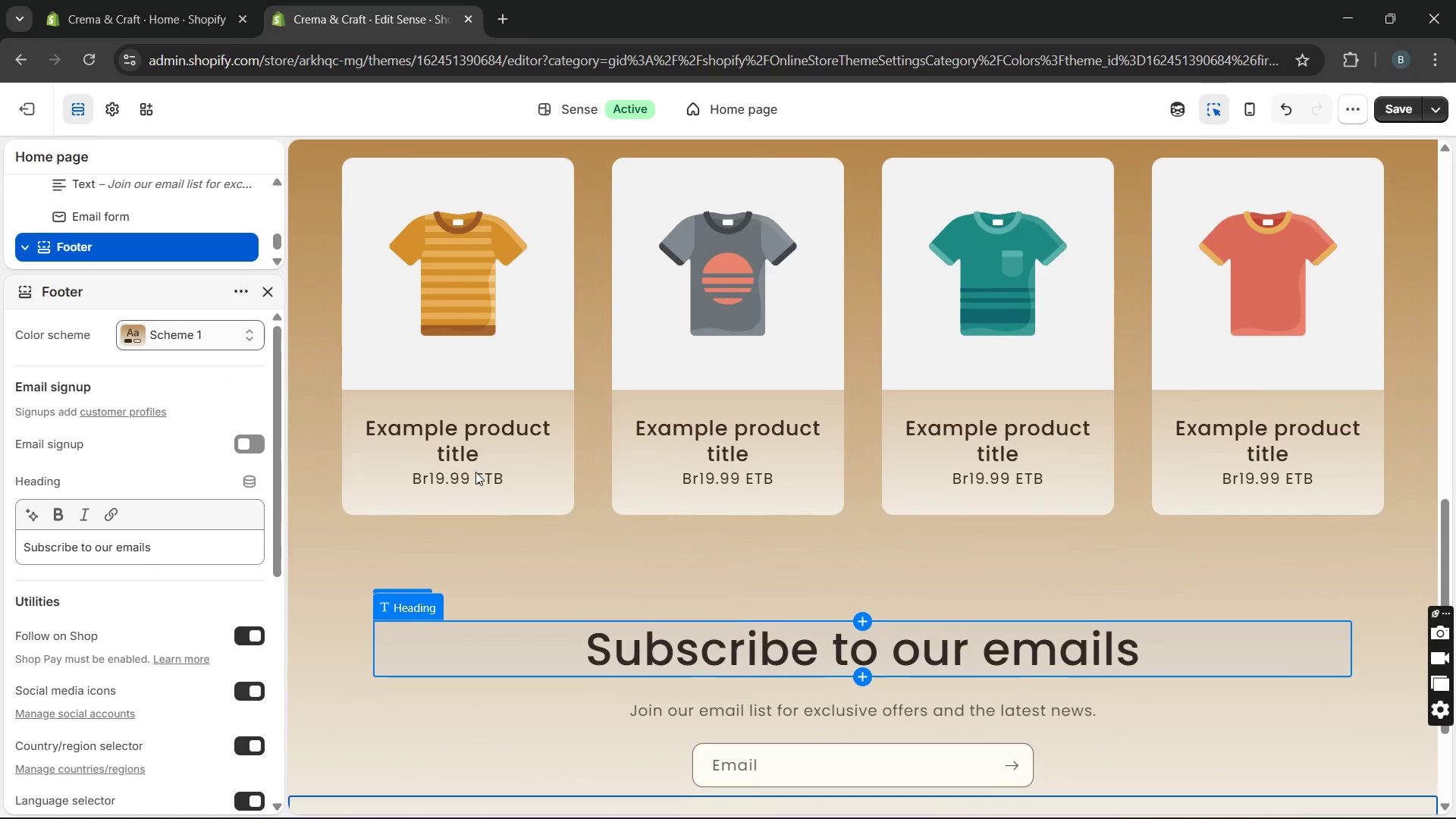 
left_click([648, 494])
 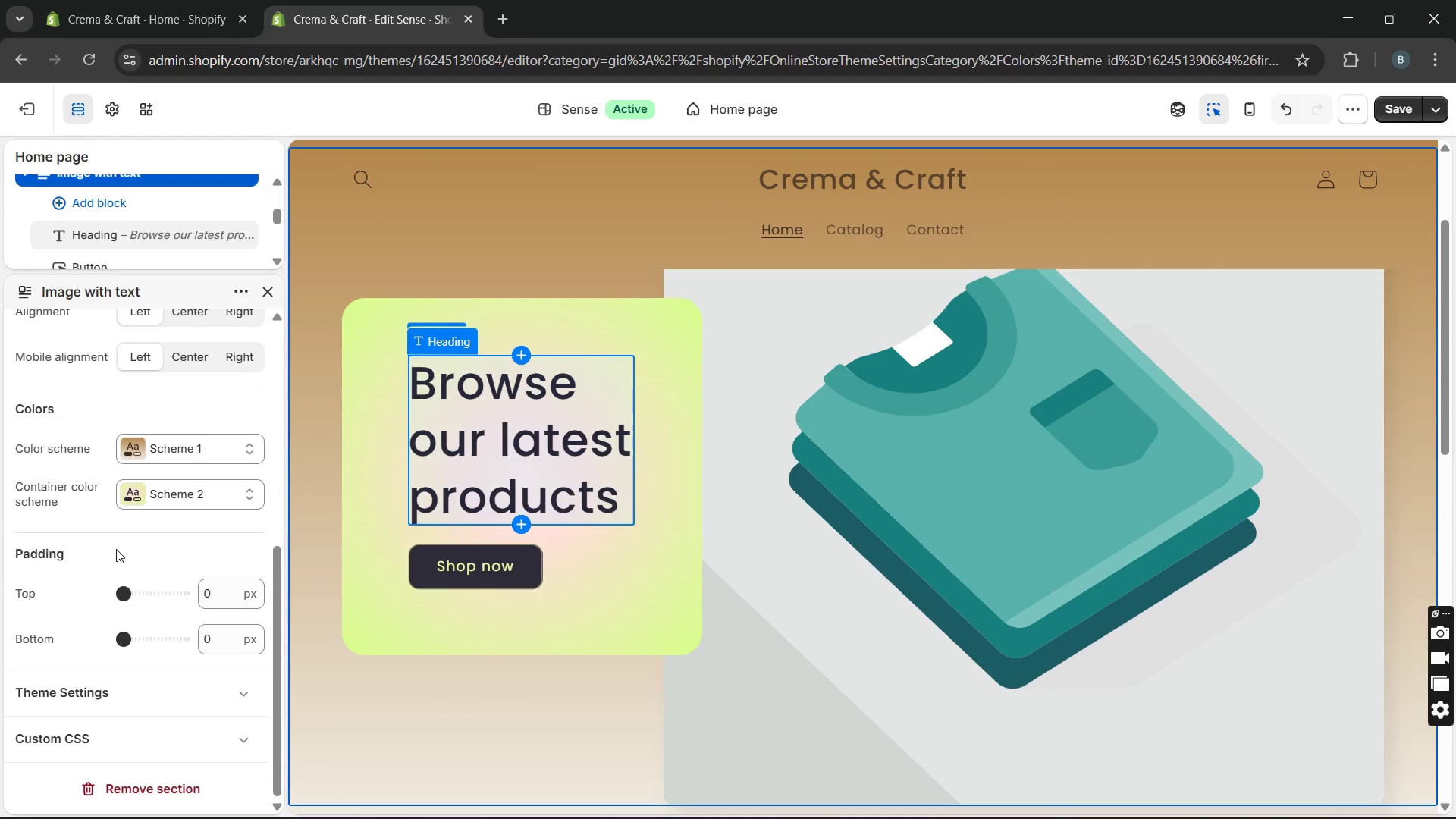 
left_click([183, 459])
 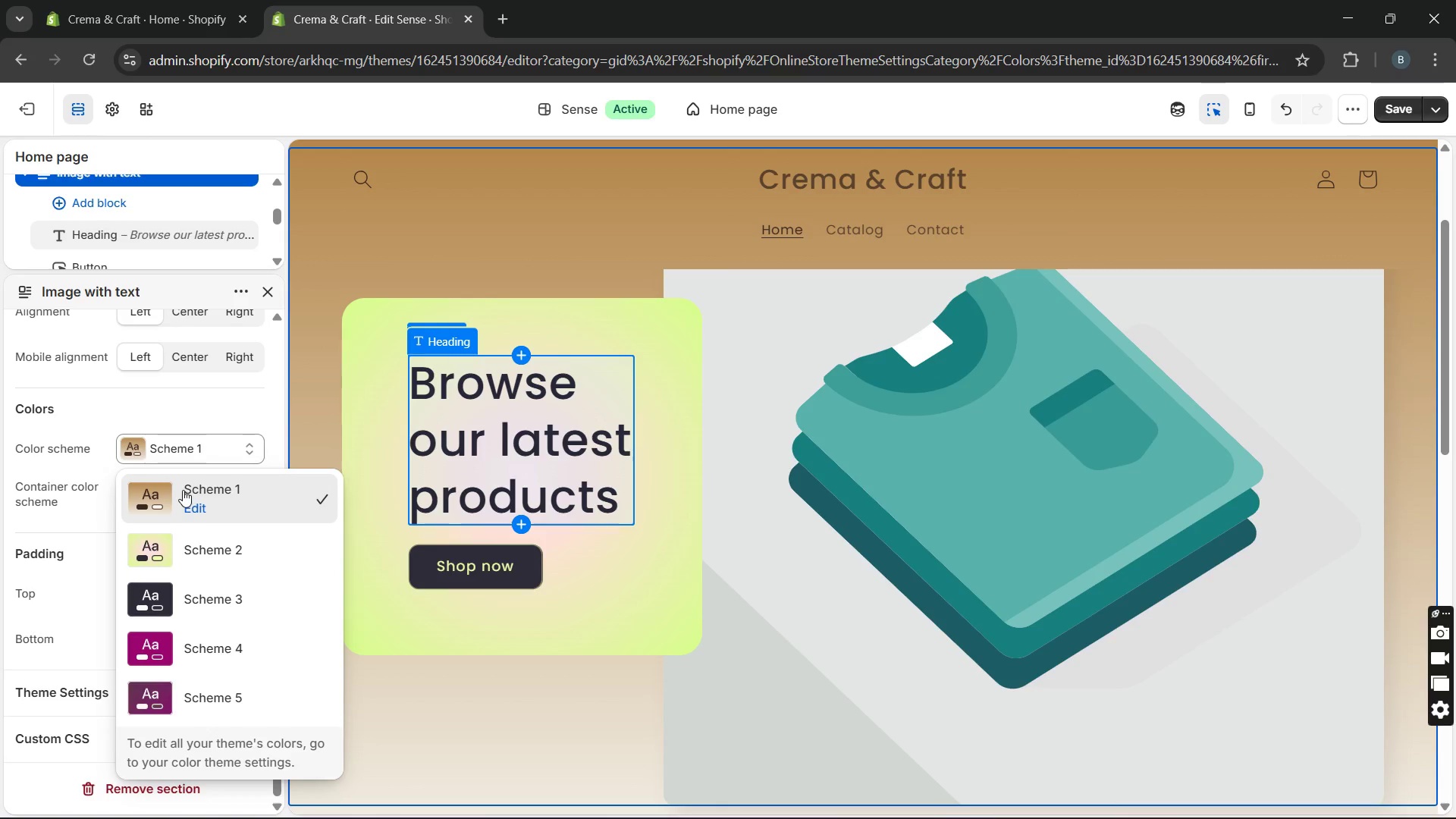 
left_click([183, 490])
 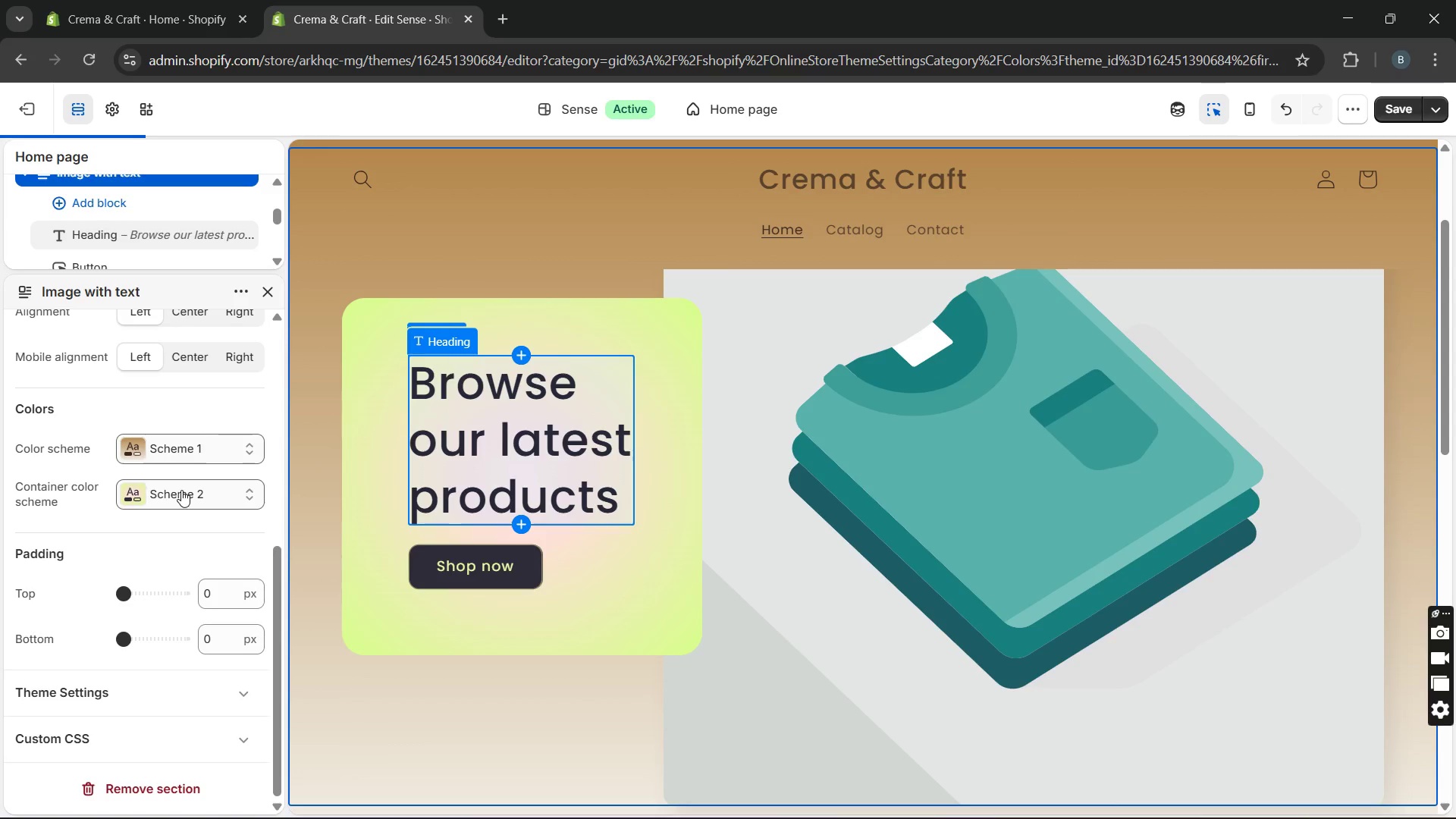 
left_click([181, 490])
 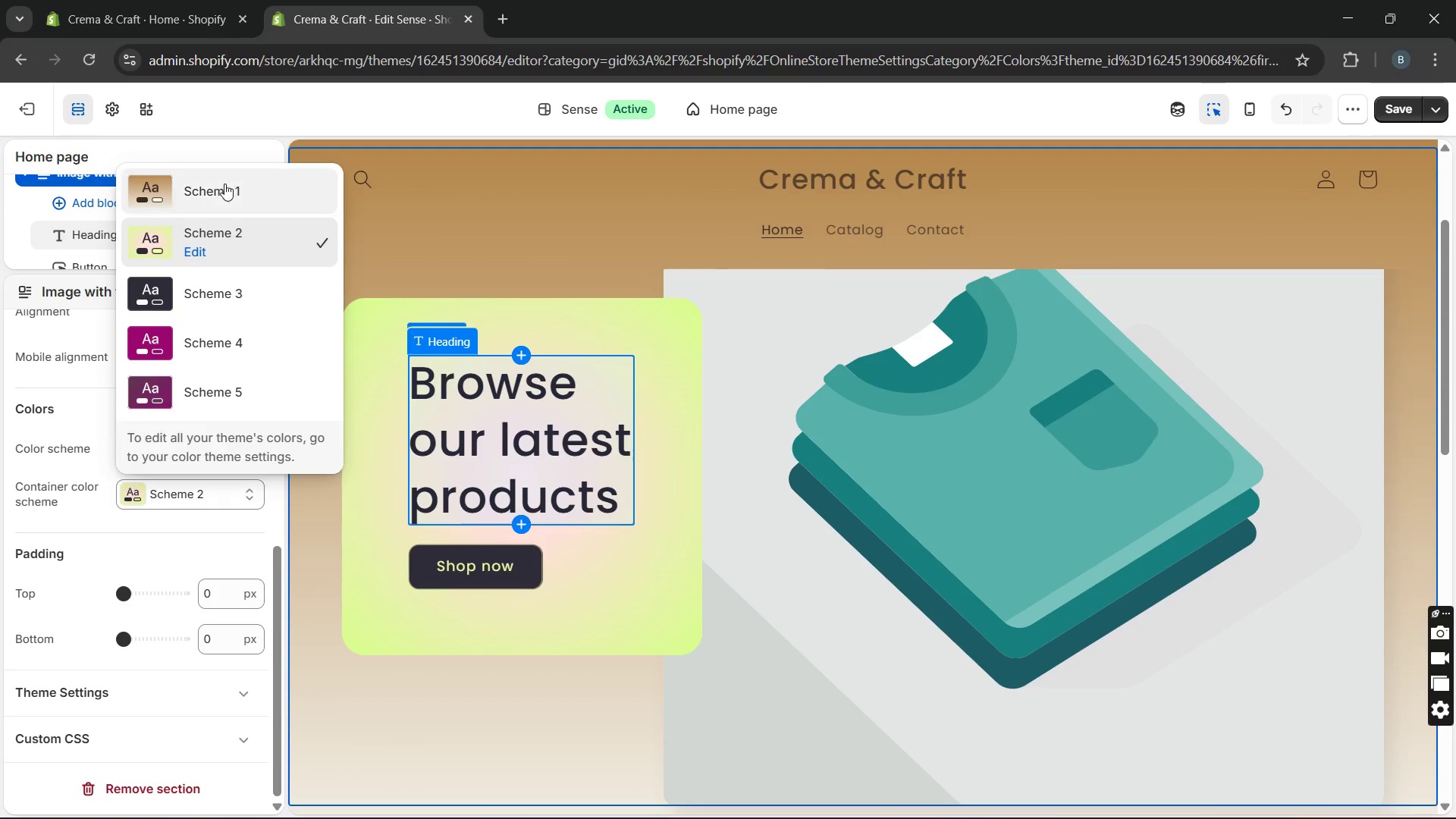 
left_click([224, 185])
 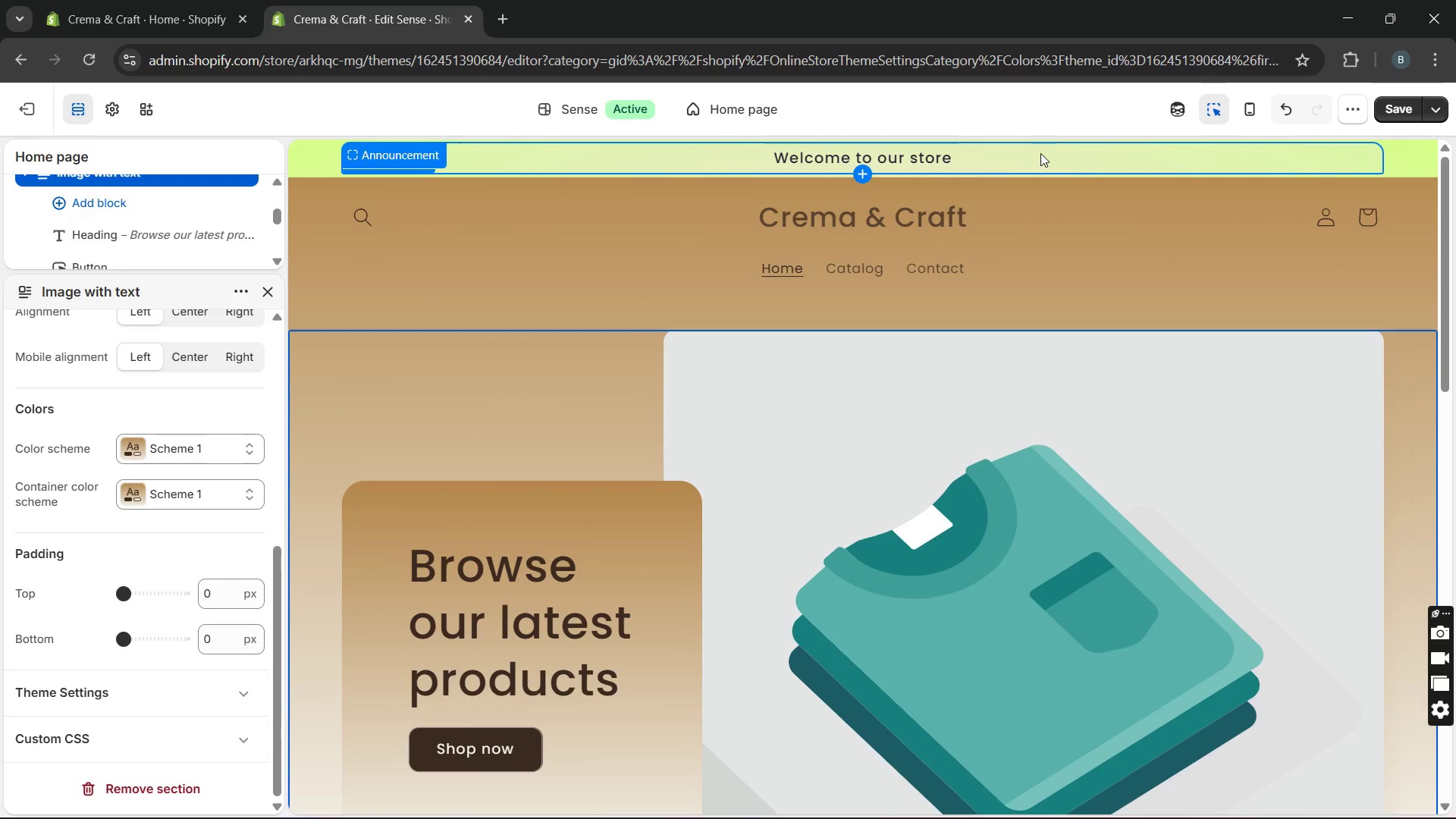 
wait(6.0)
 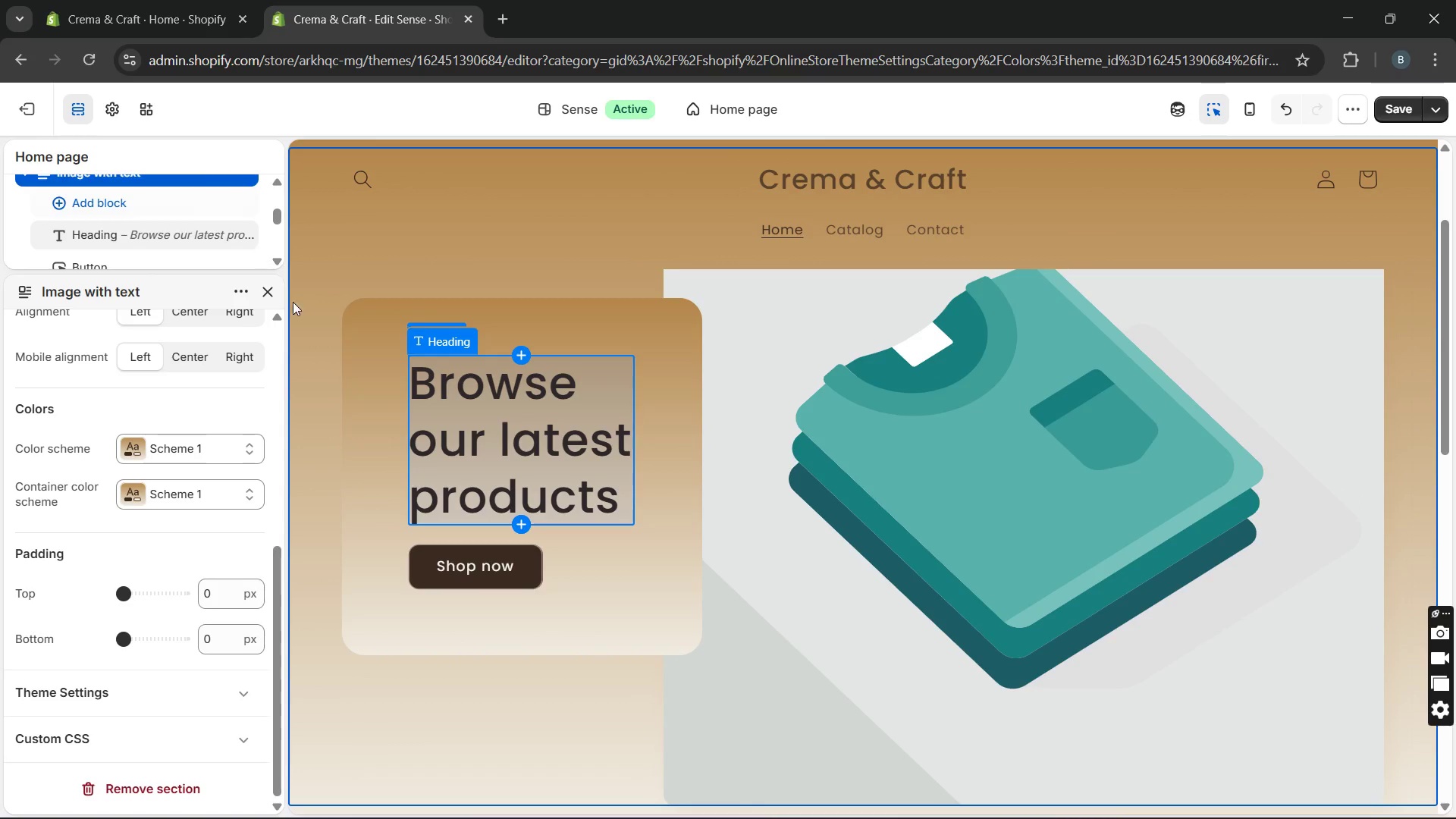 
left_click([1414, 152])
 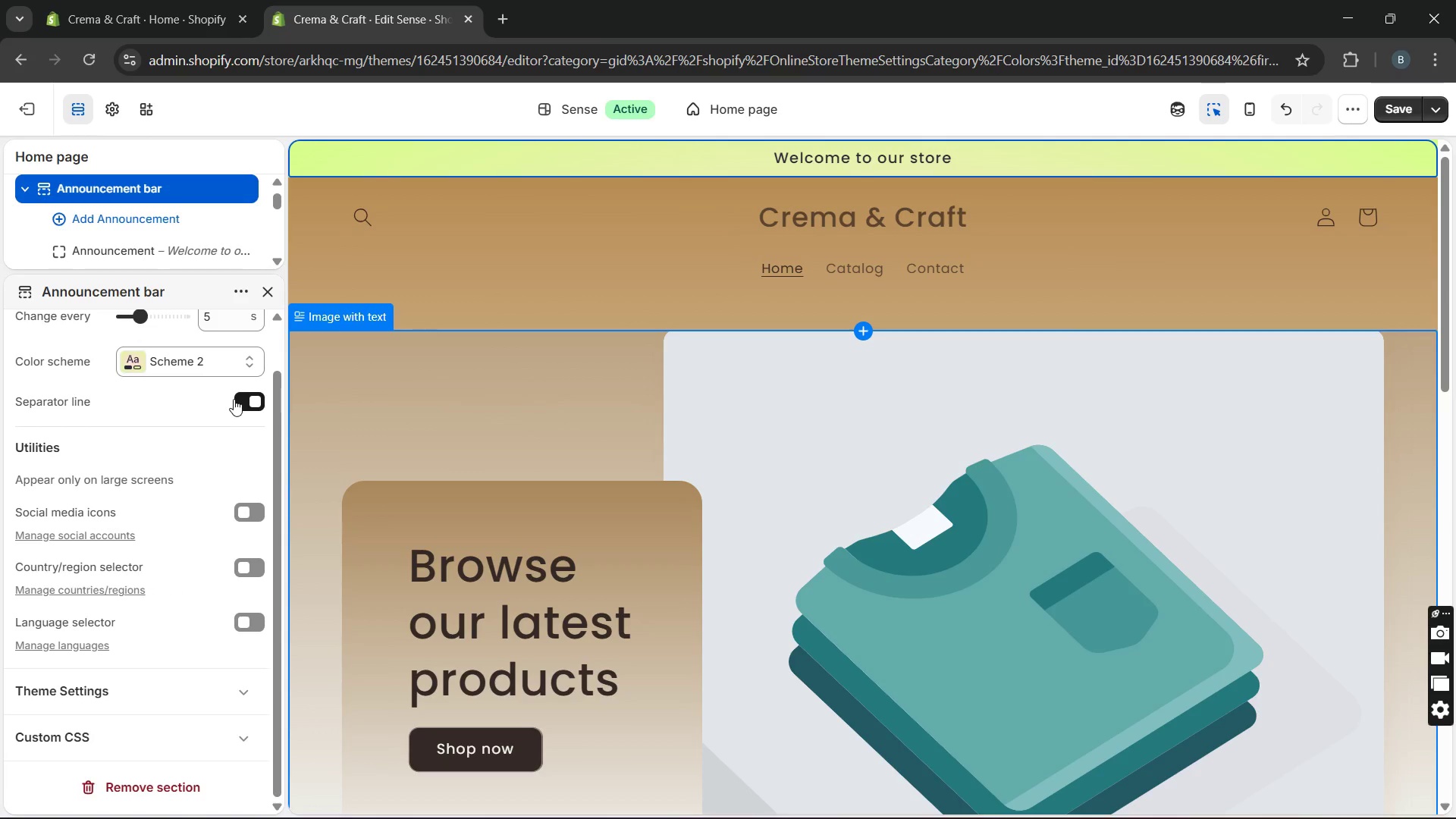 
left_click([212, 362])
 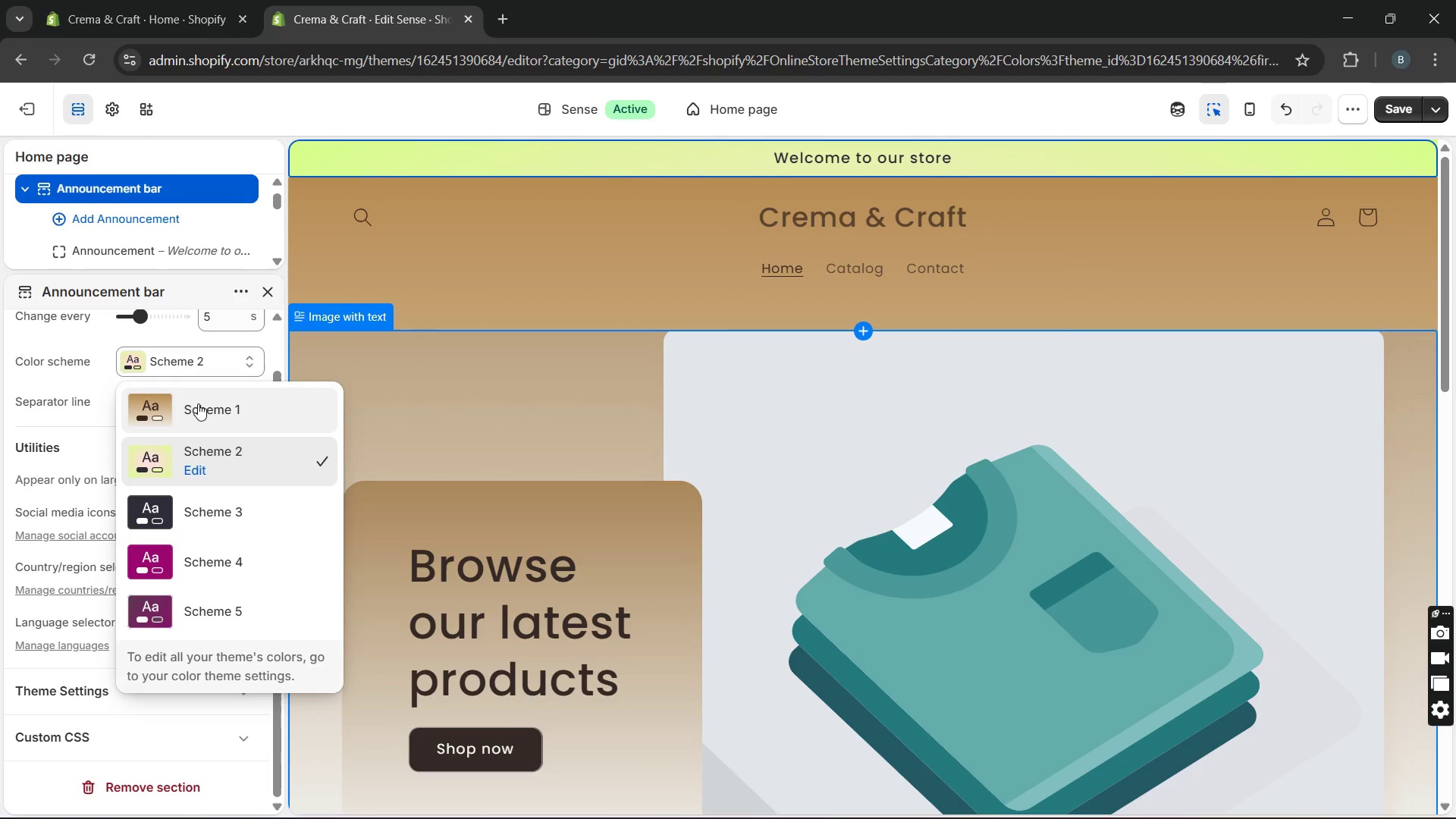 
left_click([198, 403])
 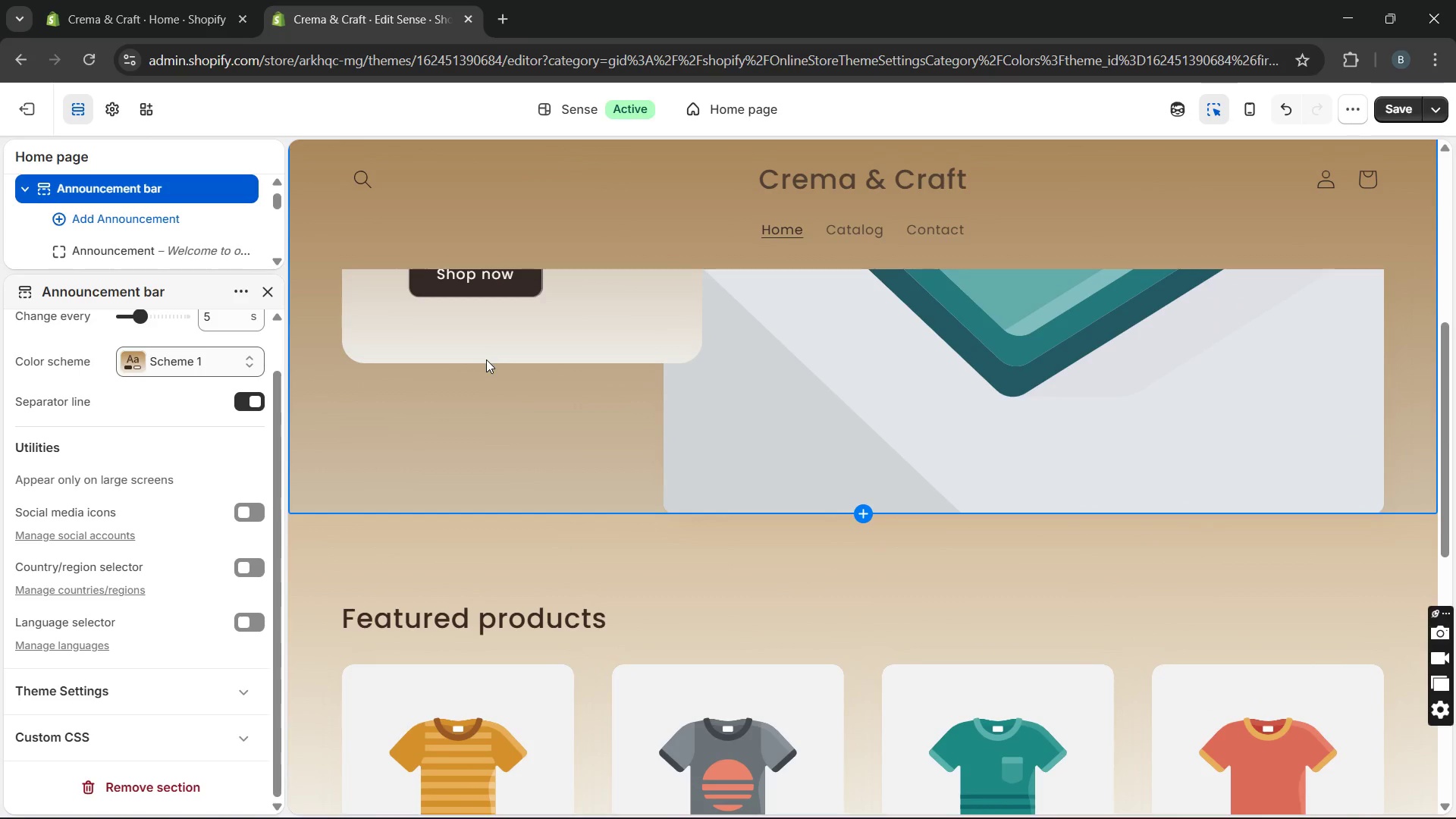 
wait(14.94)
 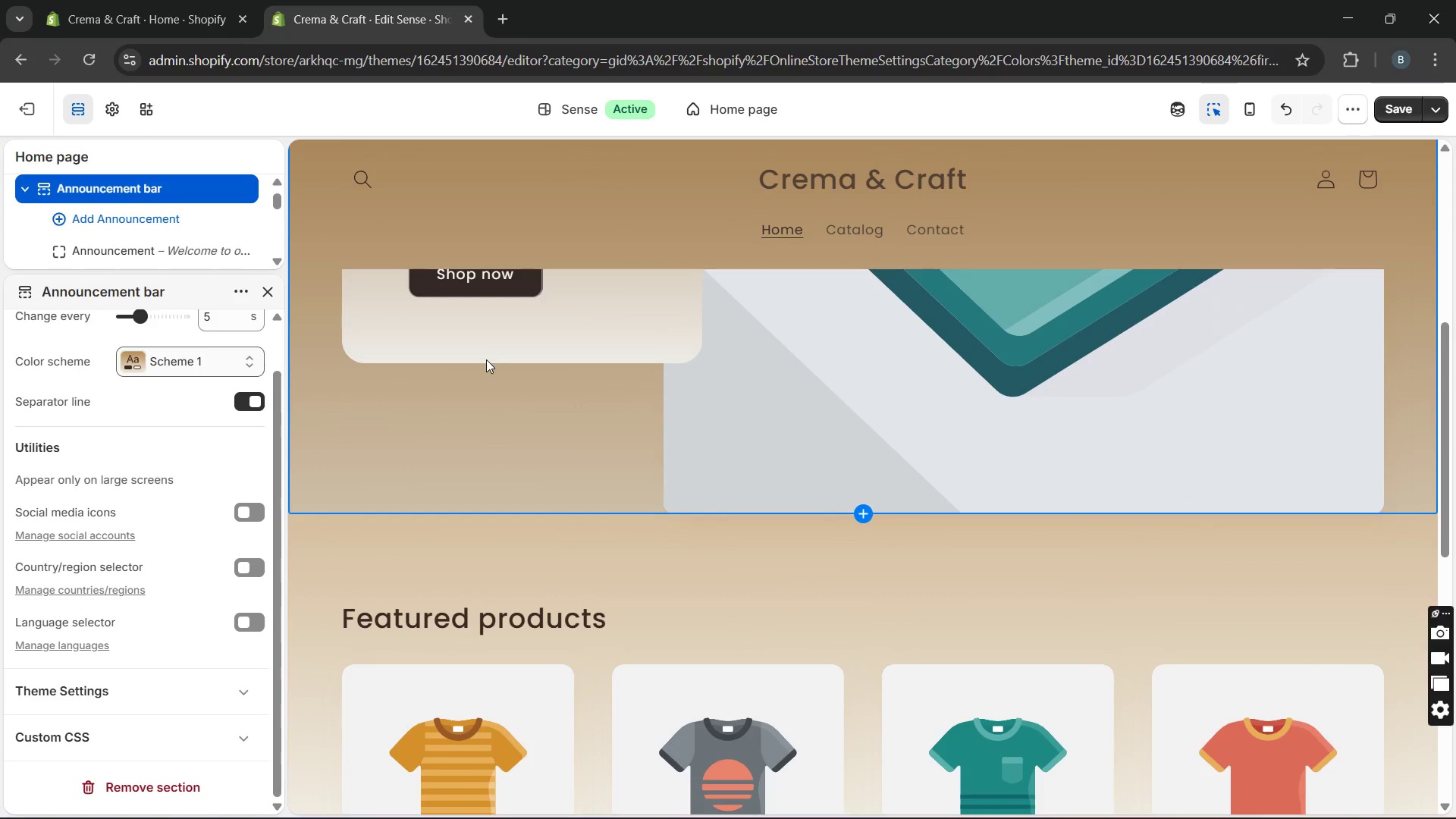 
left_click([259, 286])
 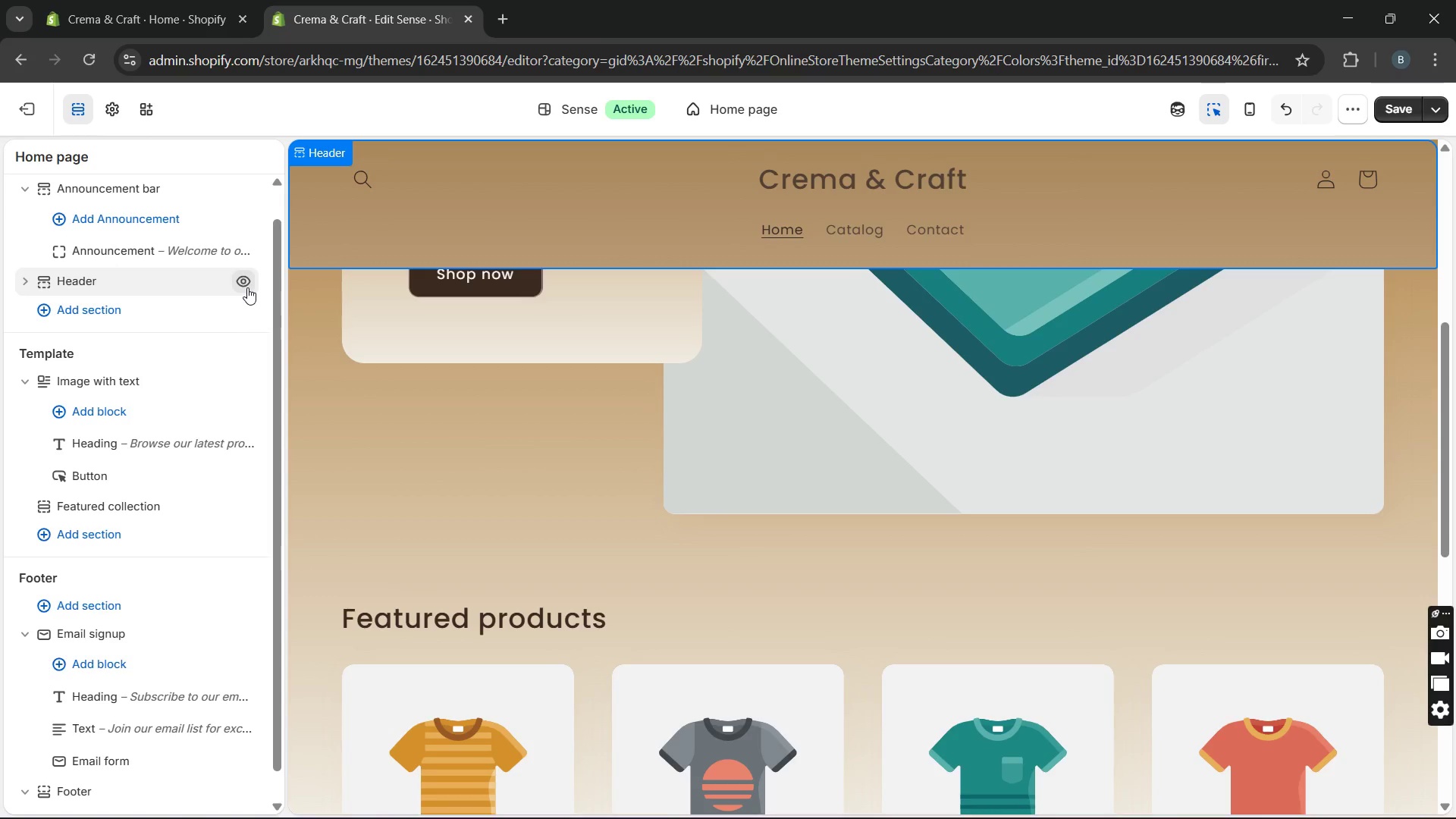 
wait(7.76)
 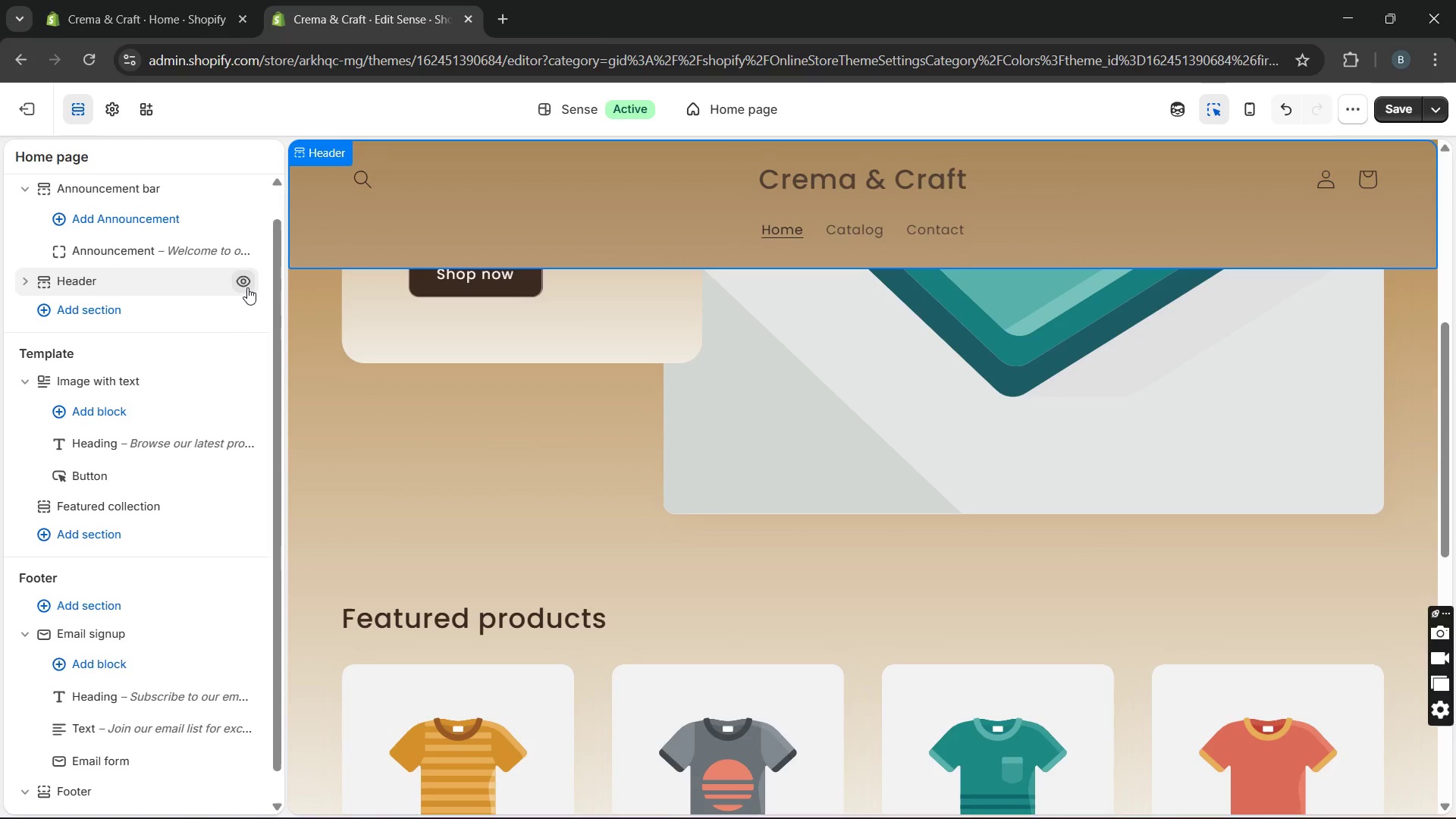 
mouse_move([228, 397])
 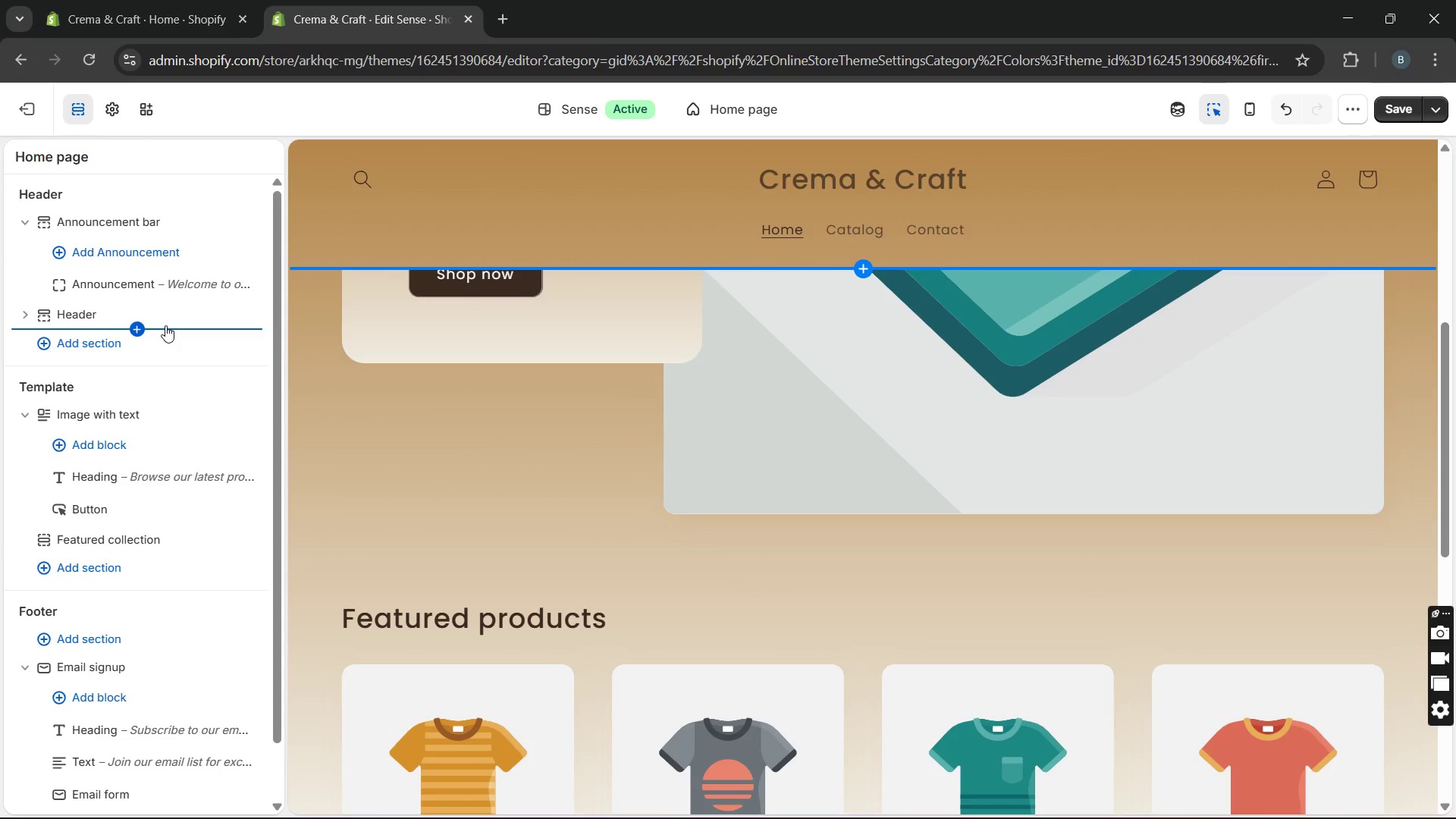 
wait(11.91)
 